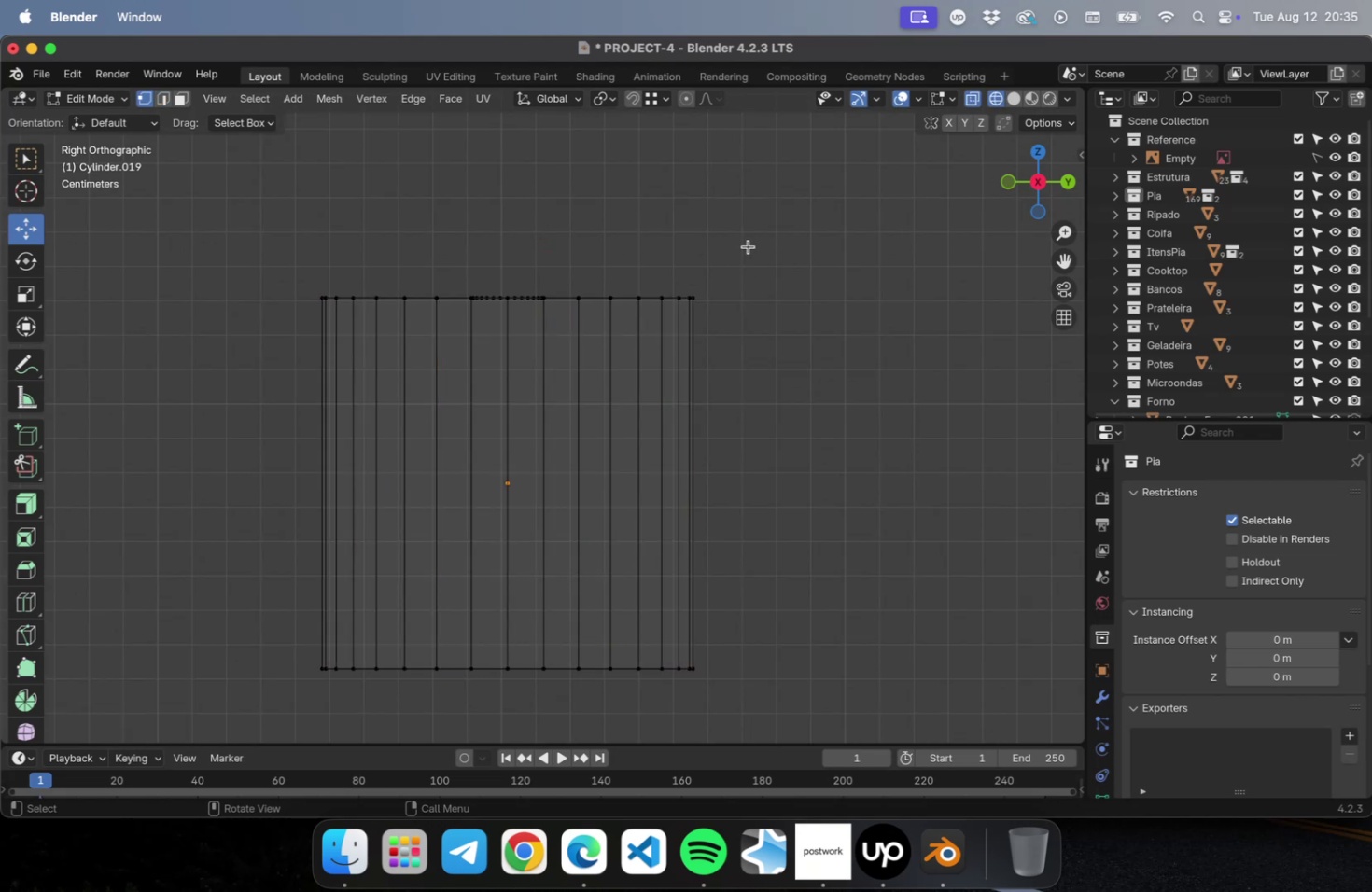 
left_click_drag(start_coordinate=[748, 246], to_coordinate=[563, 401])
 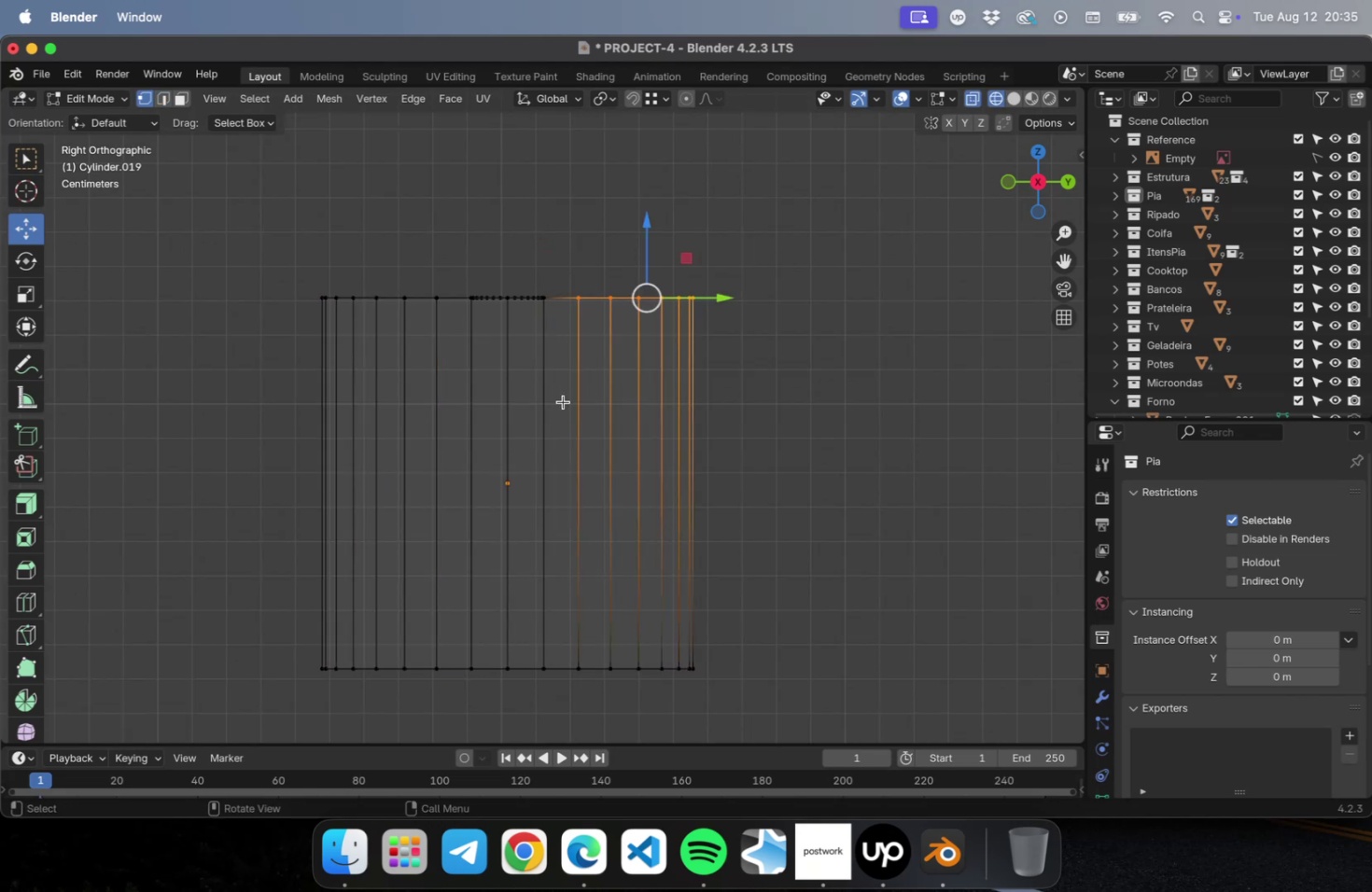 
hold_key(key=ShiftLeft, duration=1.25)
left_click_drag(start_coordinate=[252, 223], to_coordinate=[443, 375])
 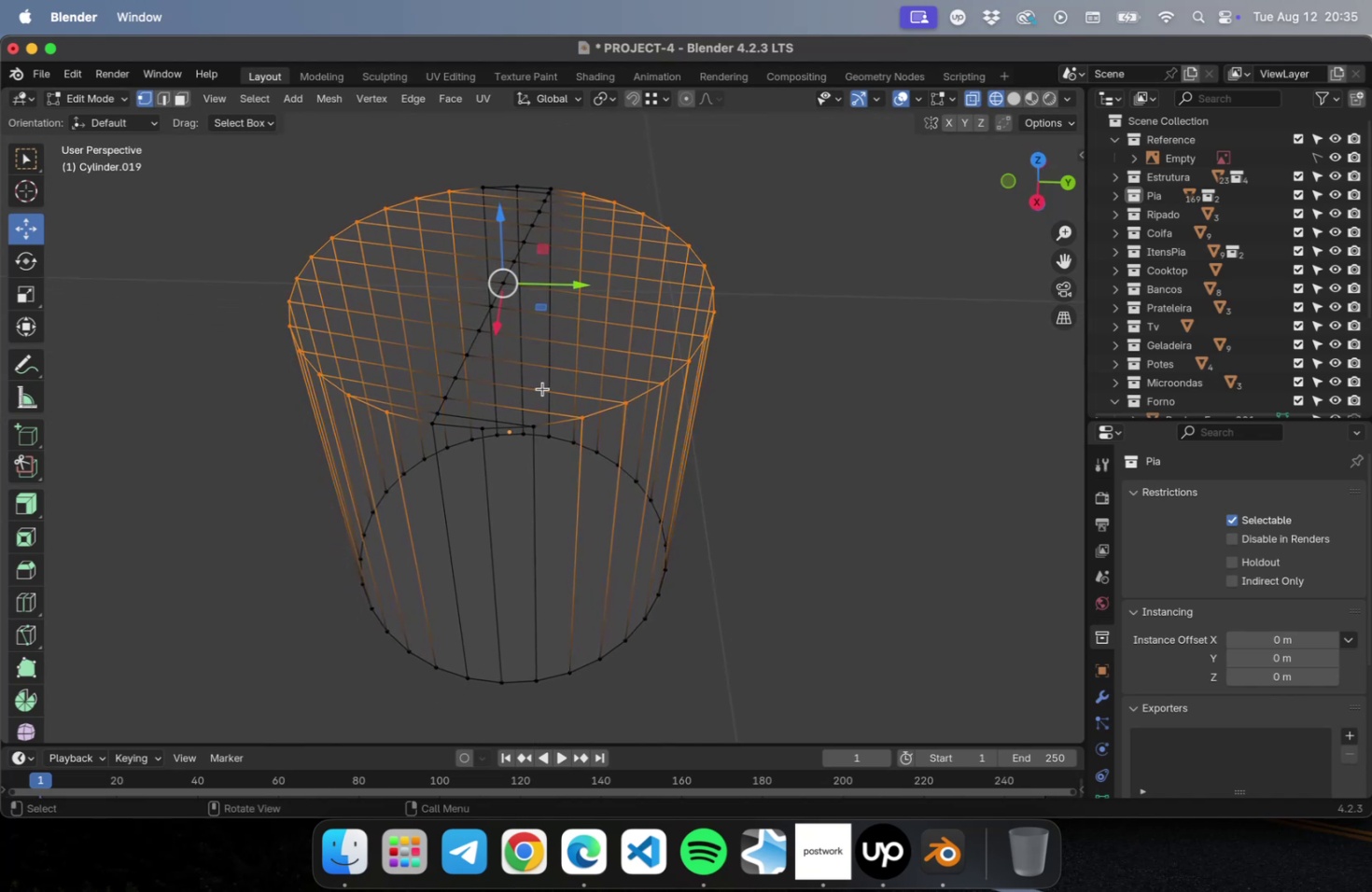 
hold_key(key=ShiftLeft, duration=2.02)
left_click_drag(start_coordinate=[667, 384], to_coordinate=[583, 286])
 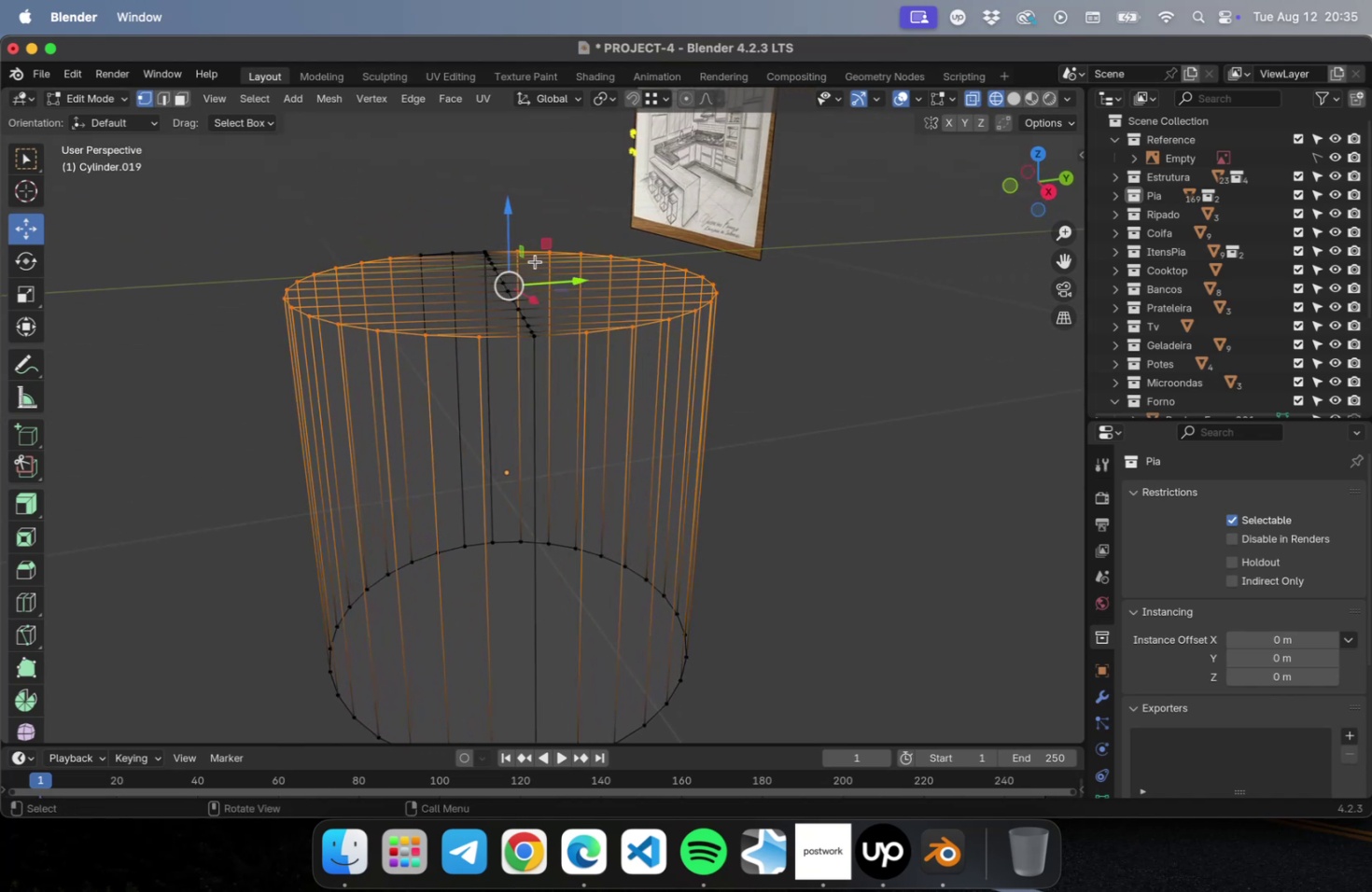 
hold_key(key=ShiftLeft, duration=2.16)
left_click_drag(start_coordinate=[423, 186], to_coordinate=[457, 257])
 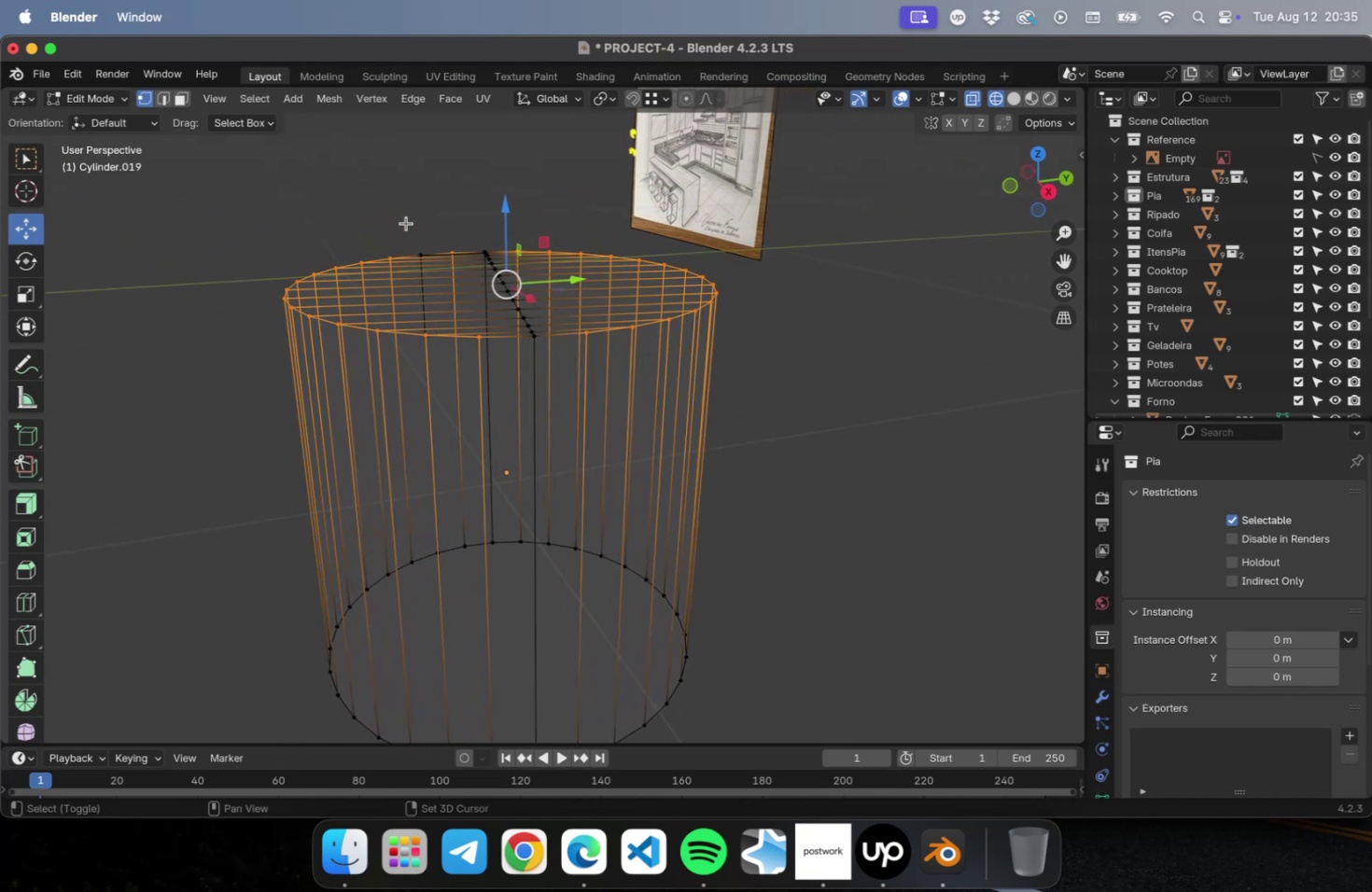 
left_click_drag(start_coordinate=[406, 224], to_coordinate=[445, 272])
 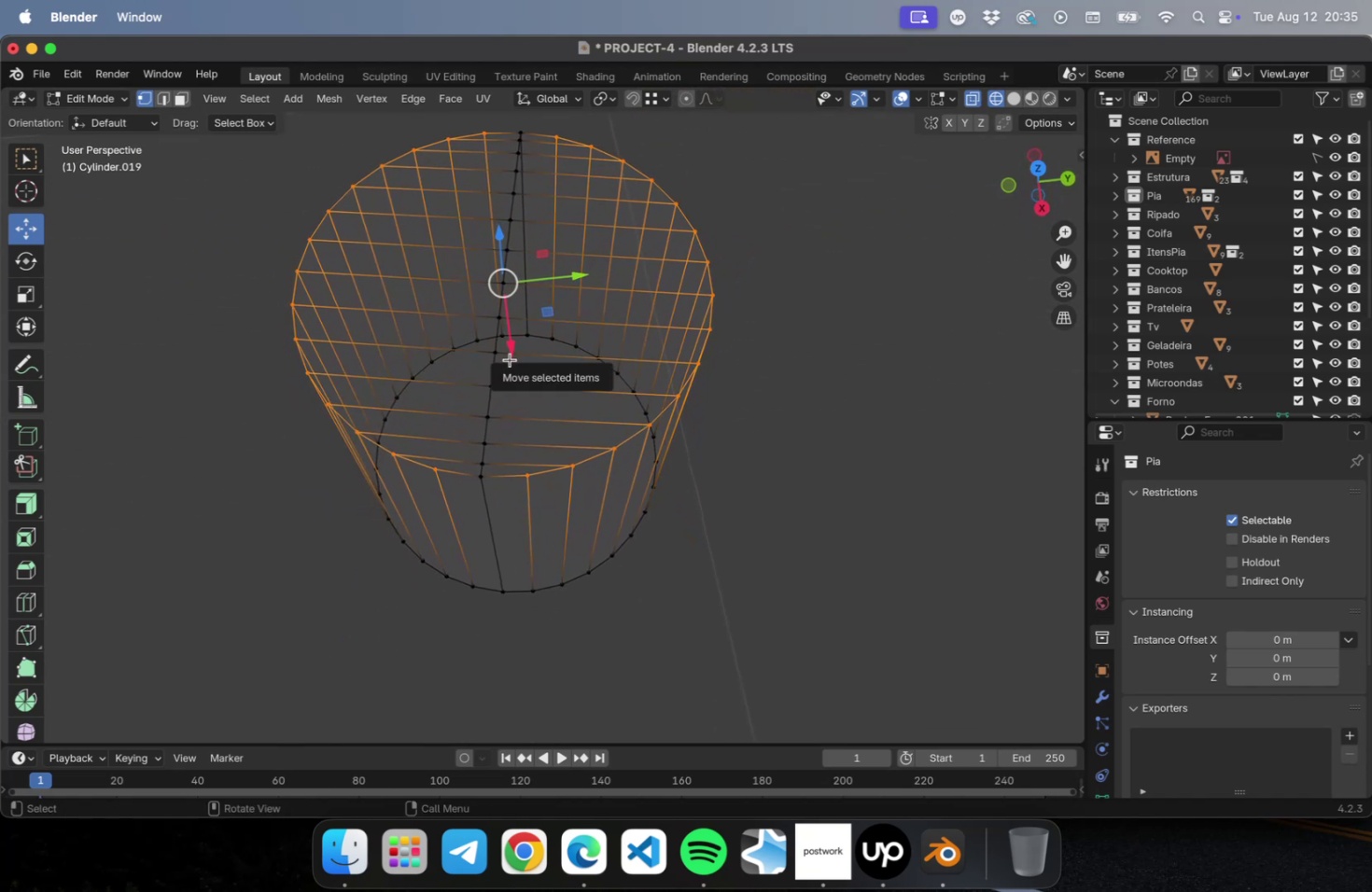 
key(NumLock)
 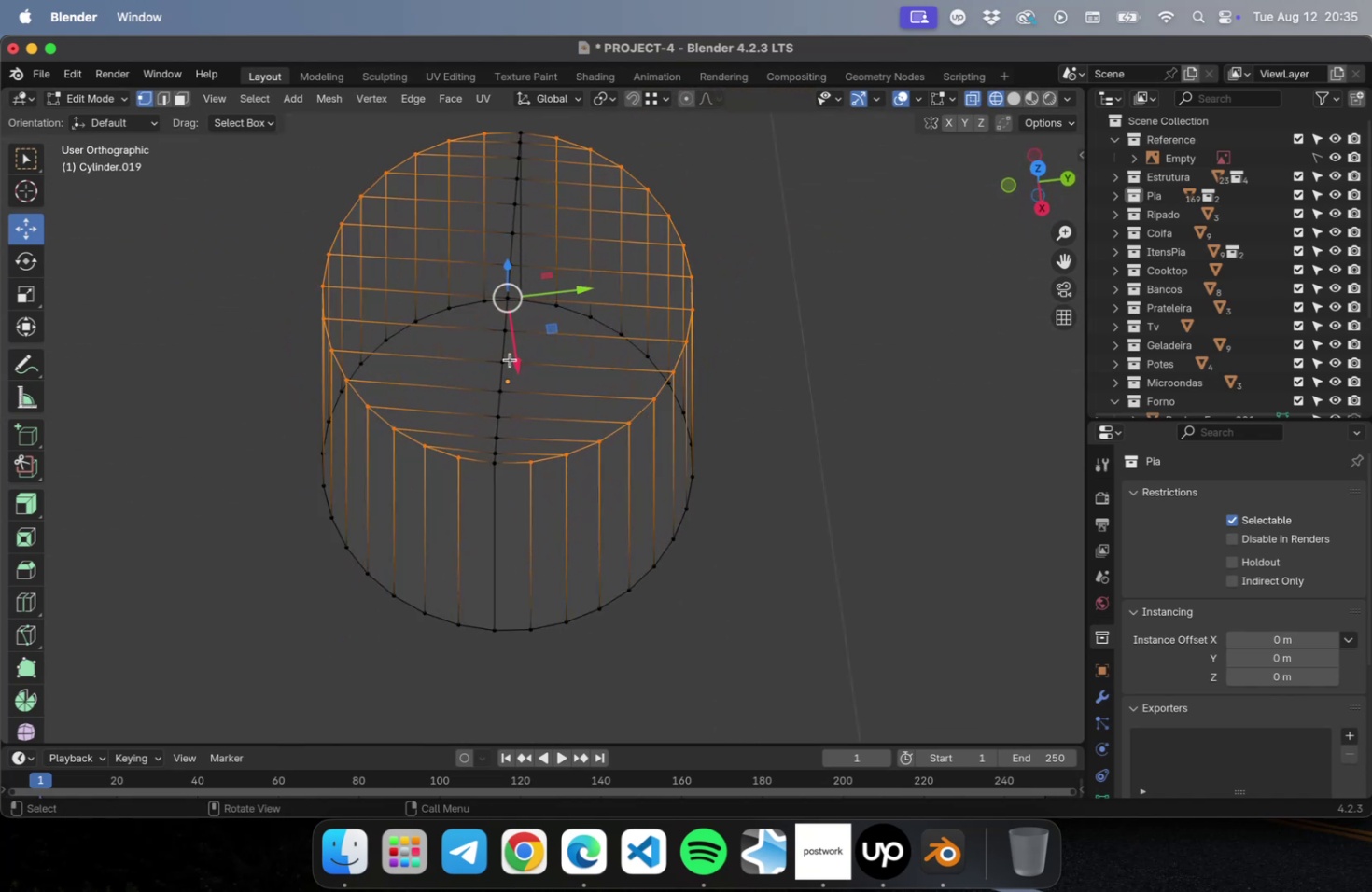 
key(Numpad3)
 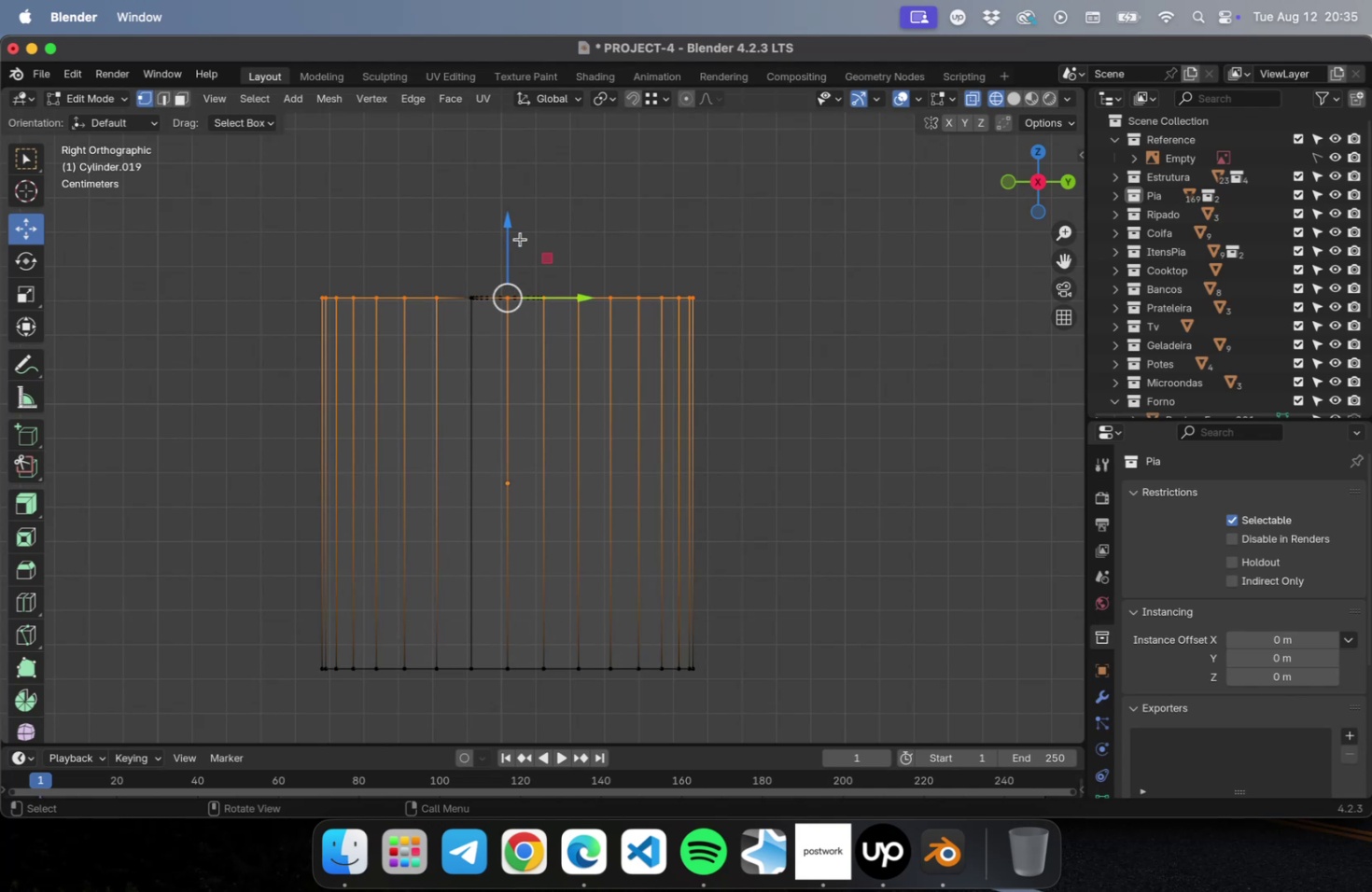 
left_click_drag(start_coordinate=[510, 230], to_coordinate=[510, 170])
 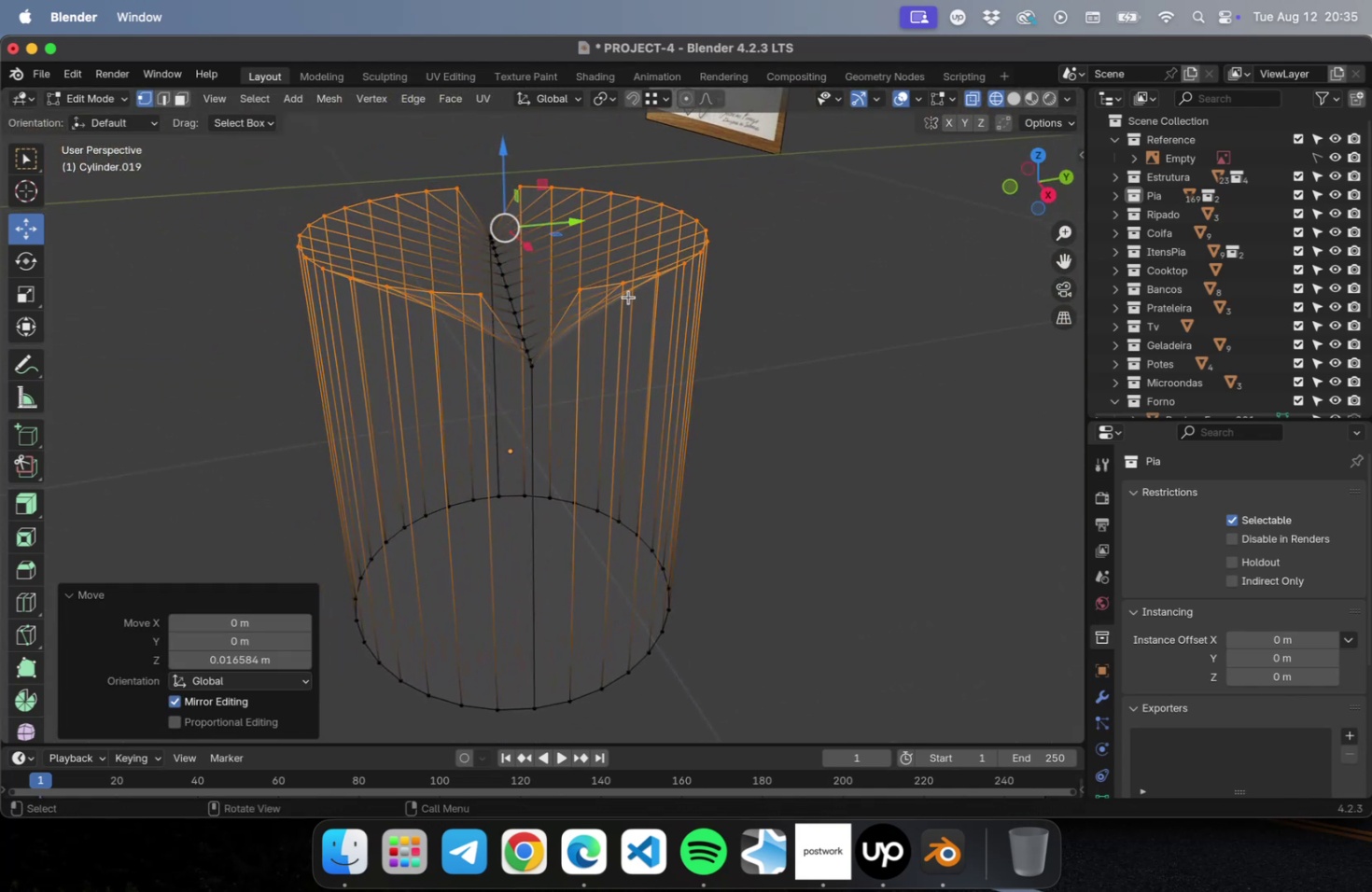 
wait(5.7)
 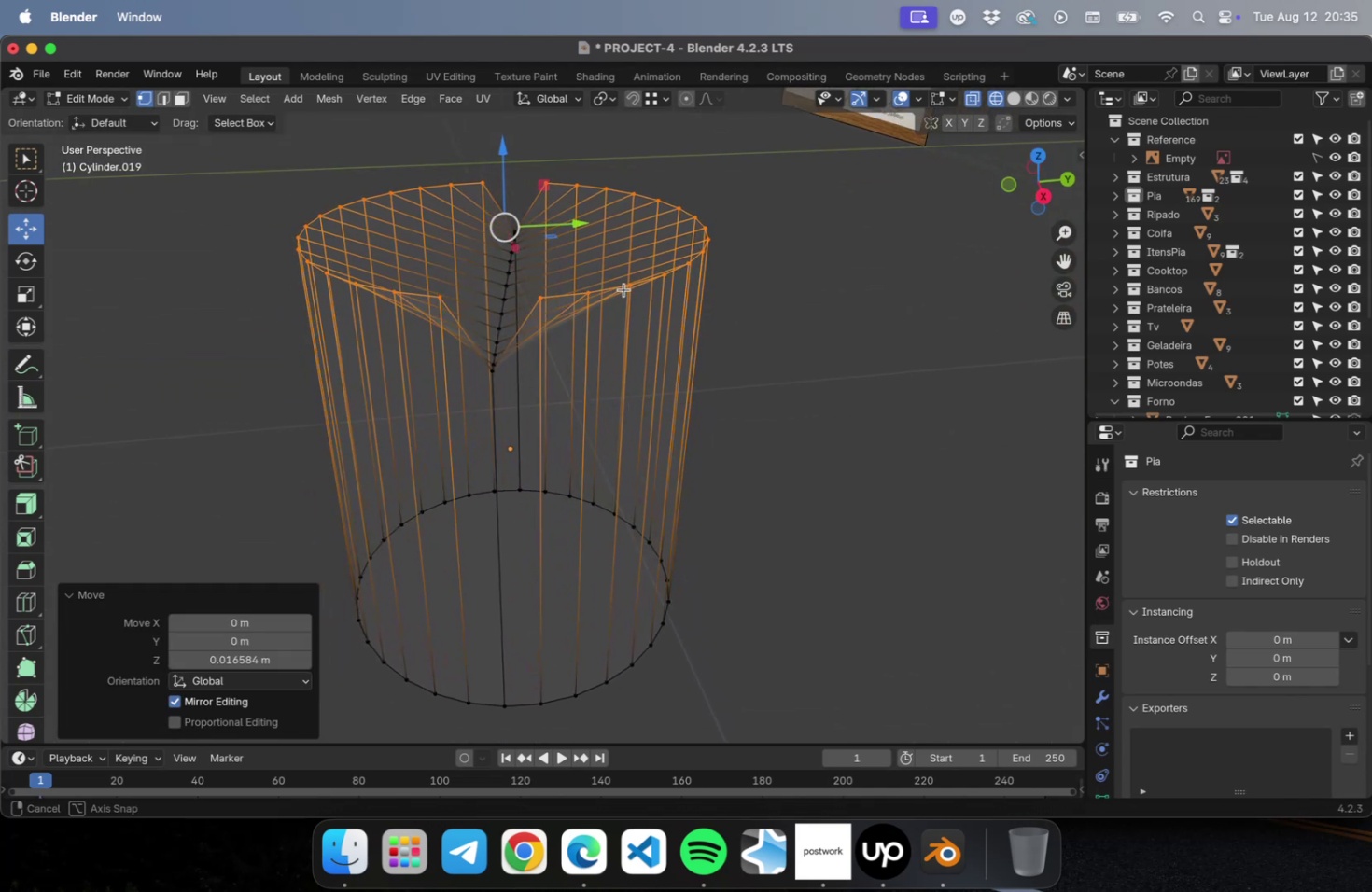 
key(Tab)
 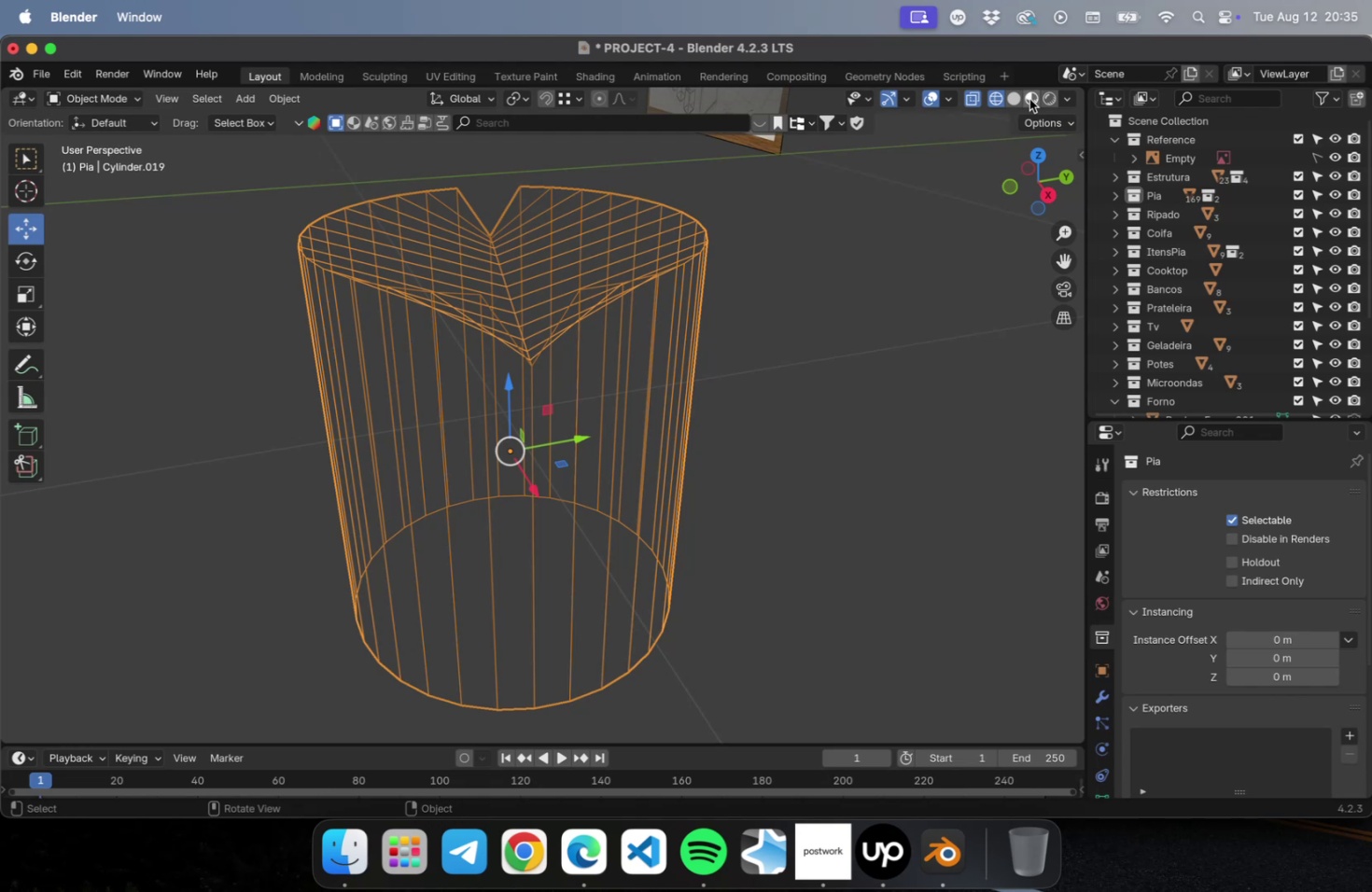 
left_click([1016, 104])
 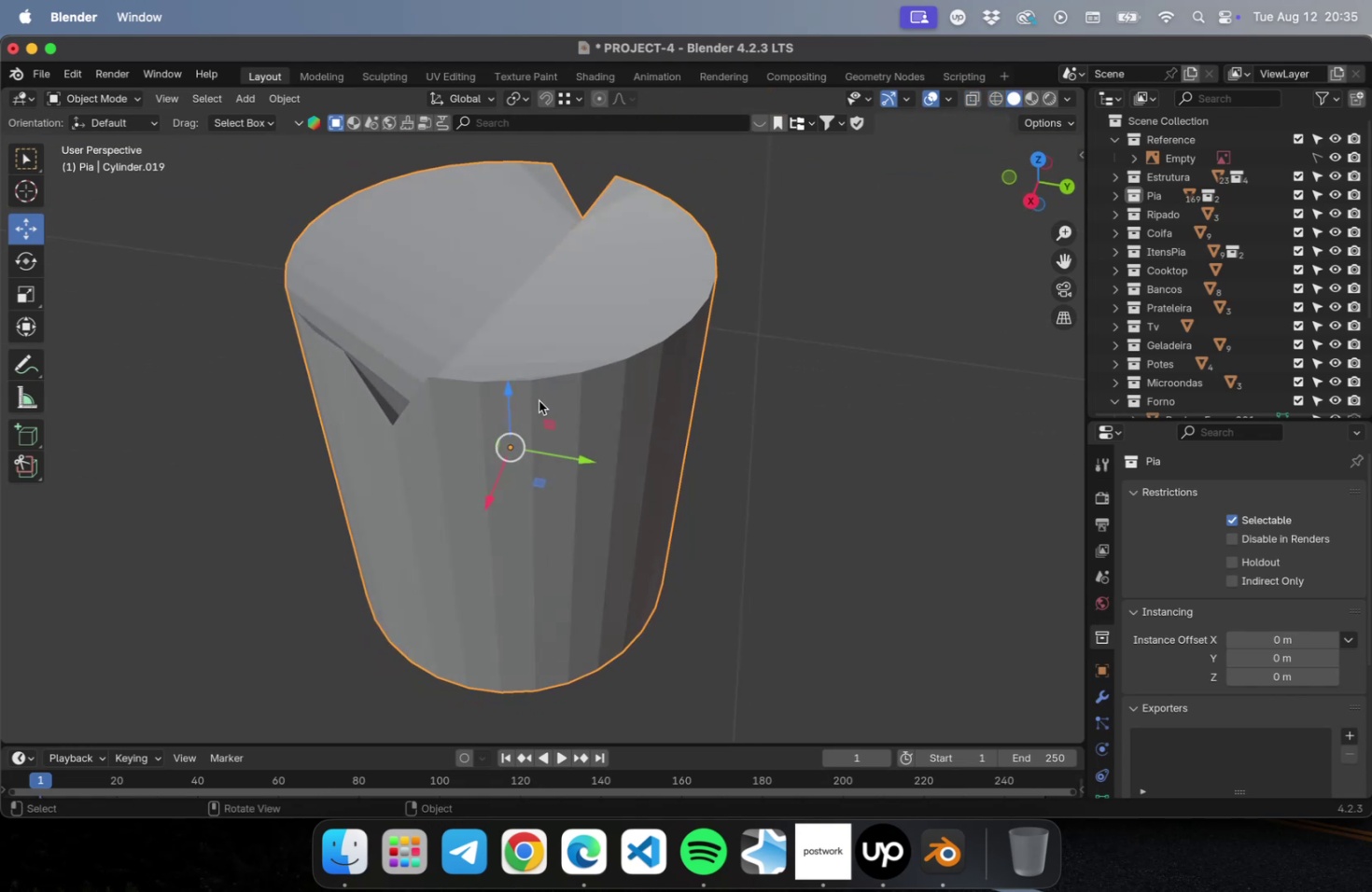 
key(Meta+CommandLeft)
 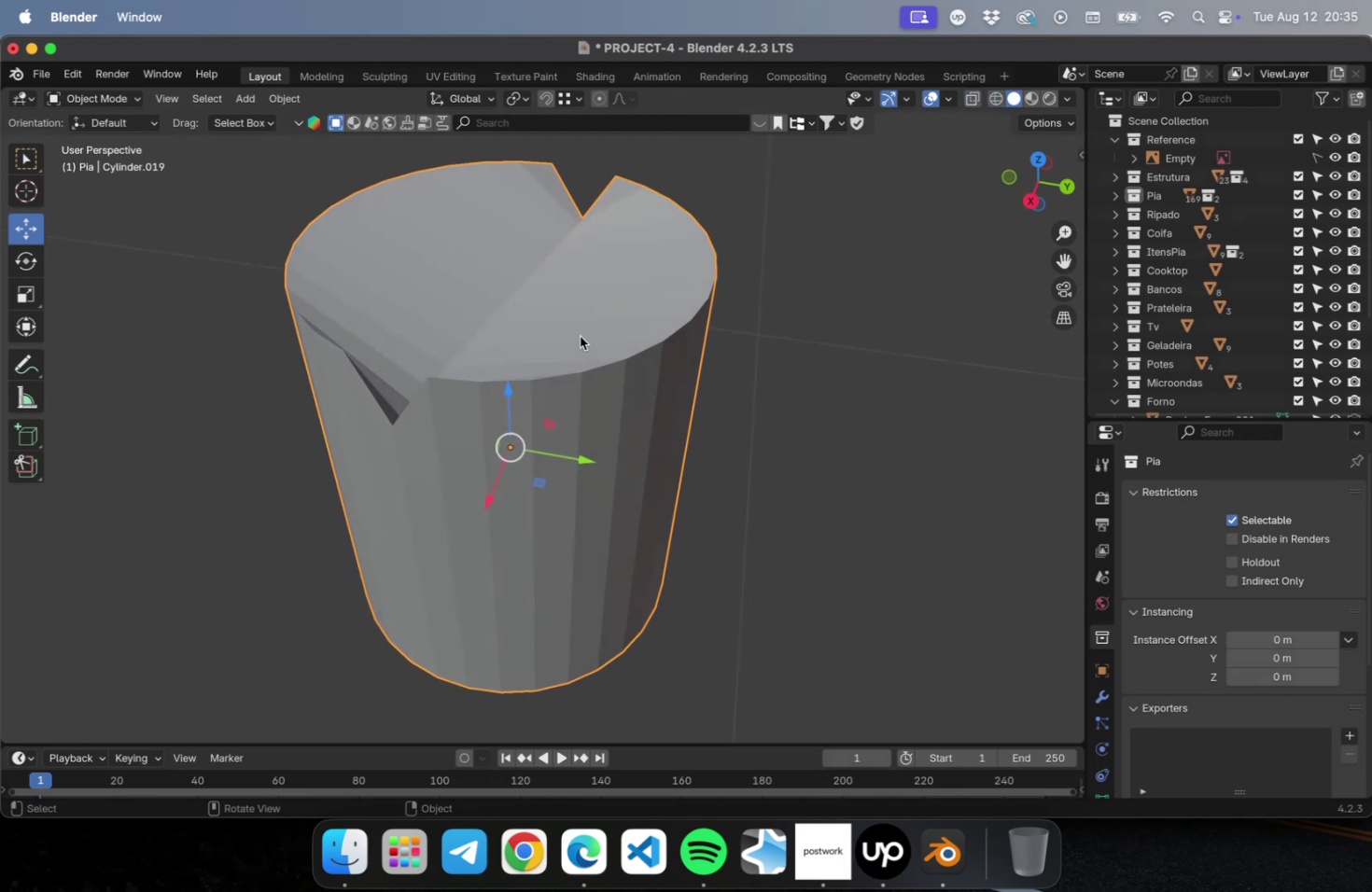 
right_click([580, 336])
 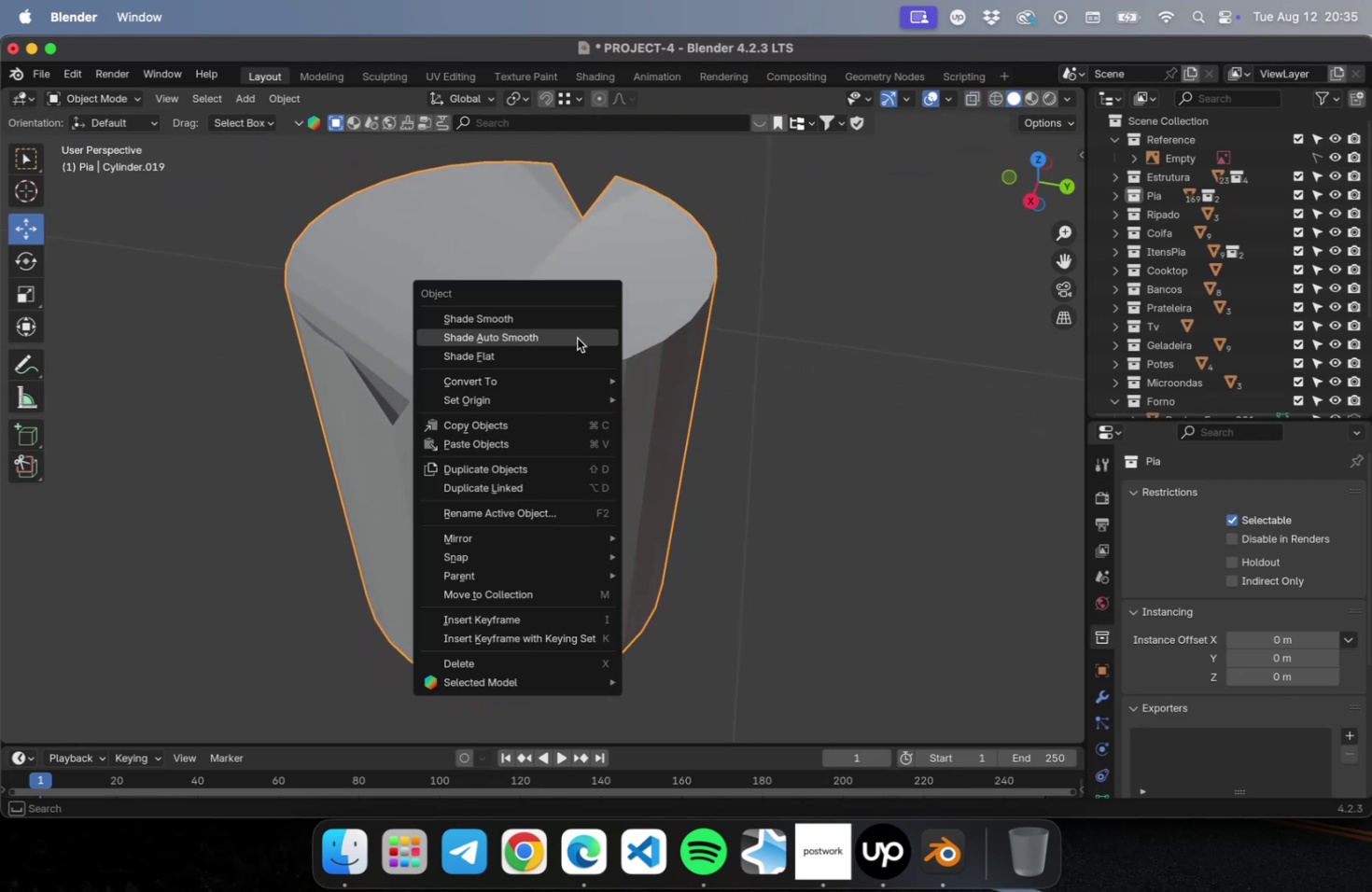 
key(Tab)
 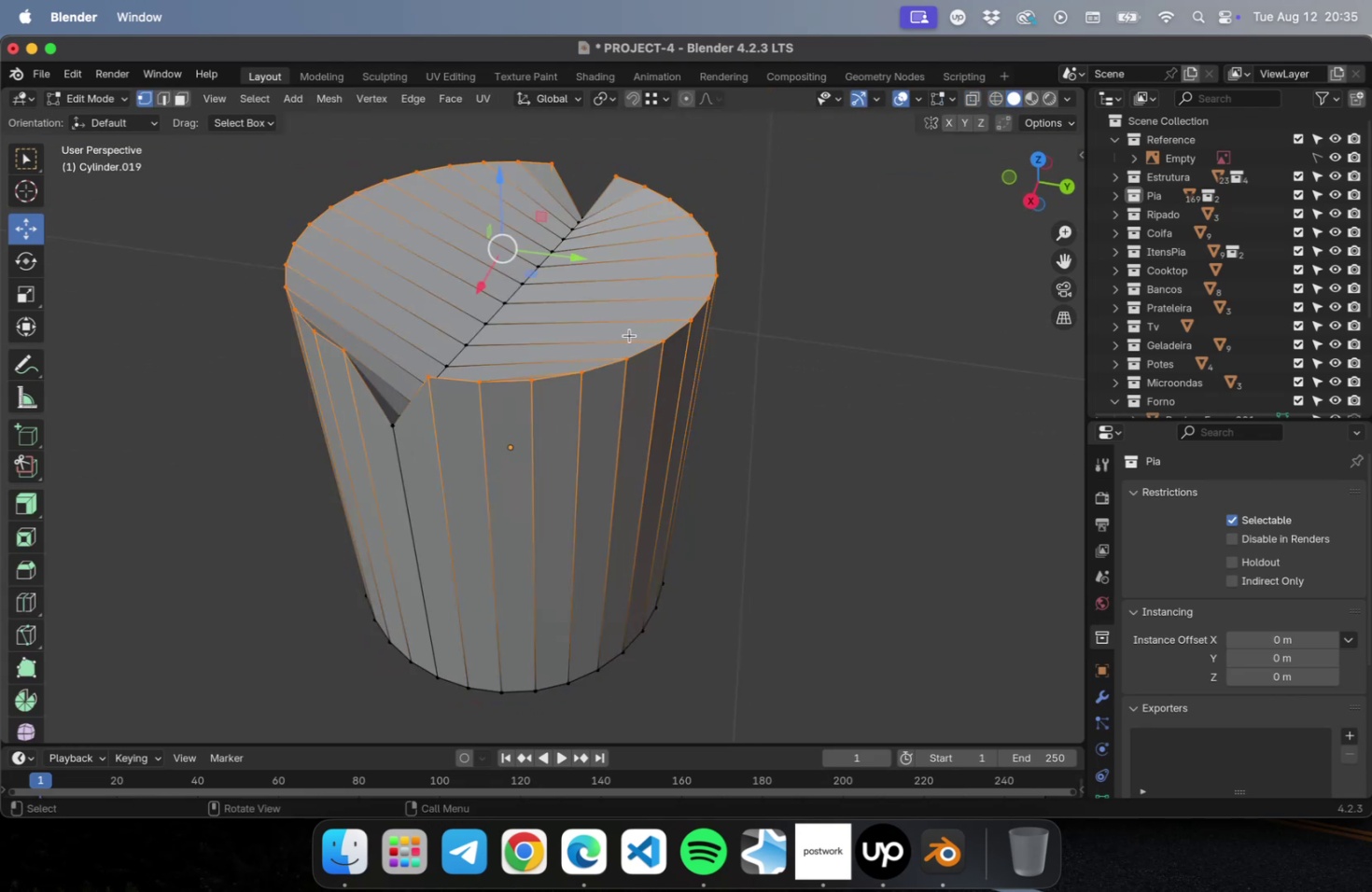 
key(A)
 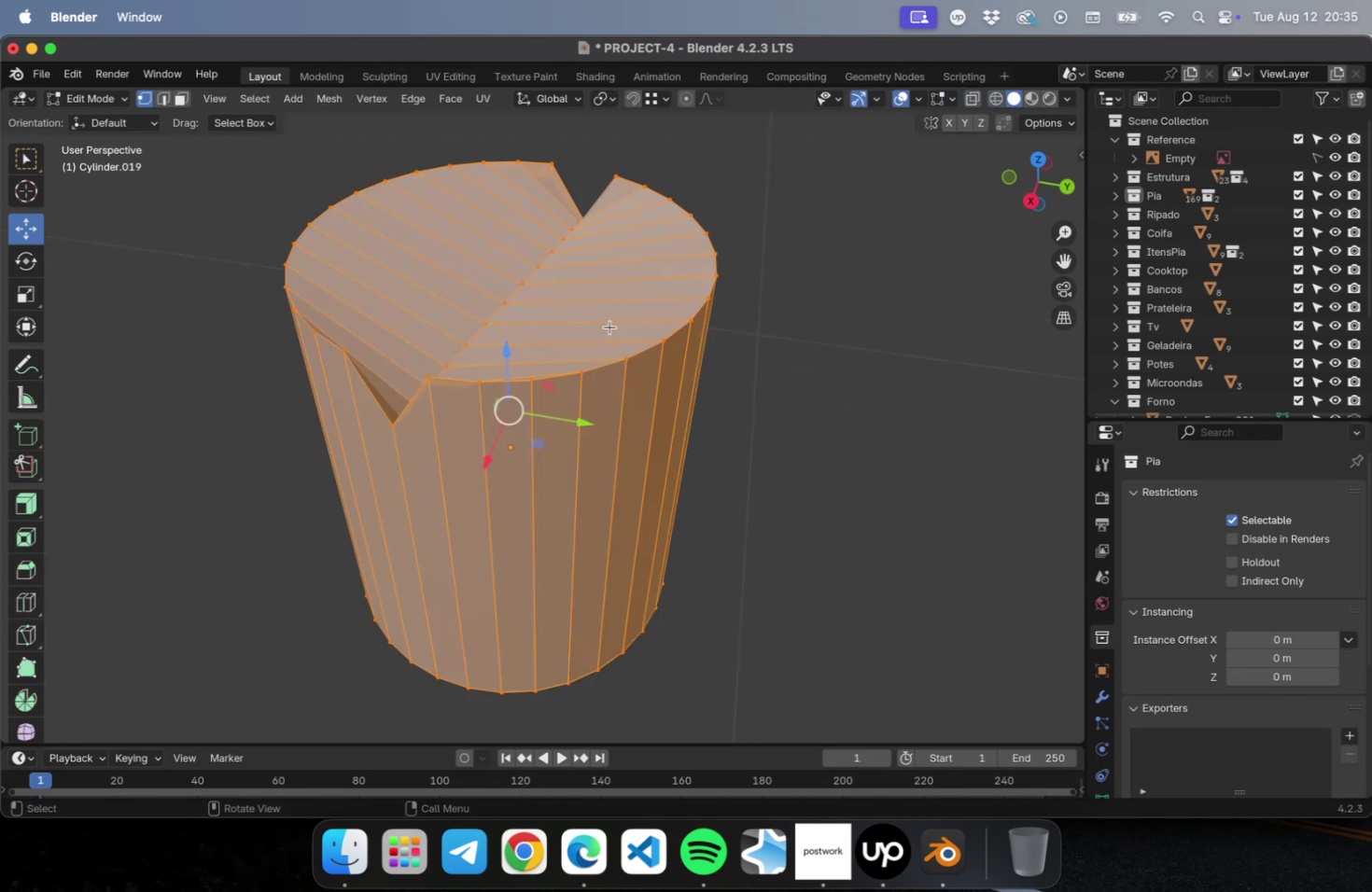 
right_click([609, 327])
 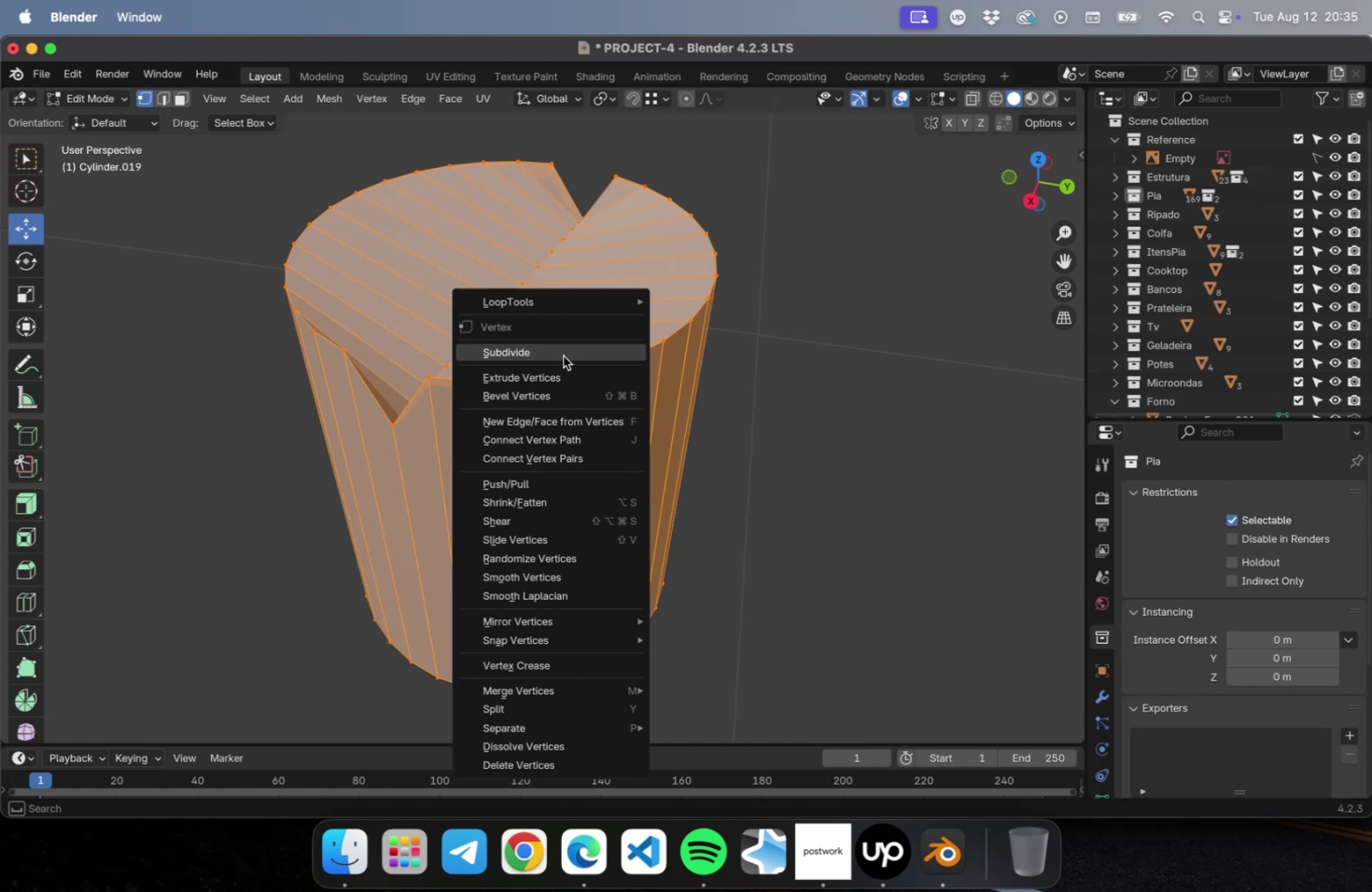 
left_click([563, 355])
 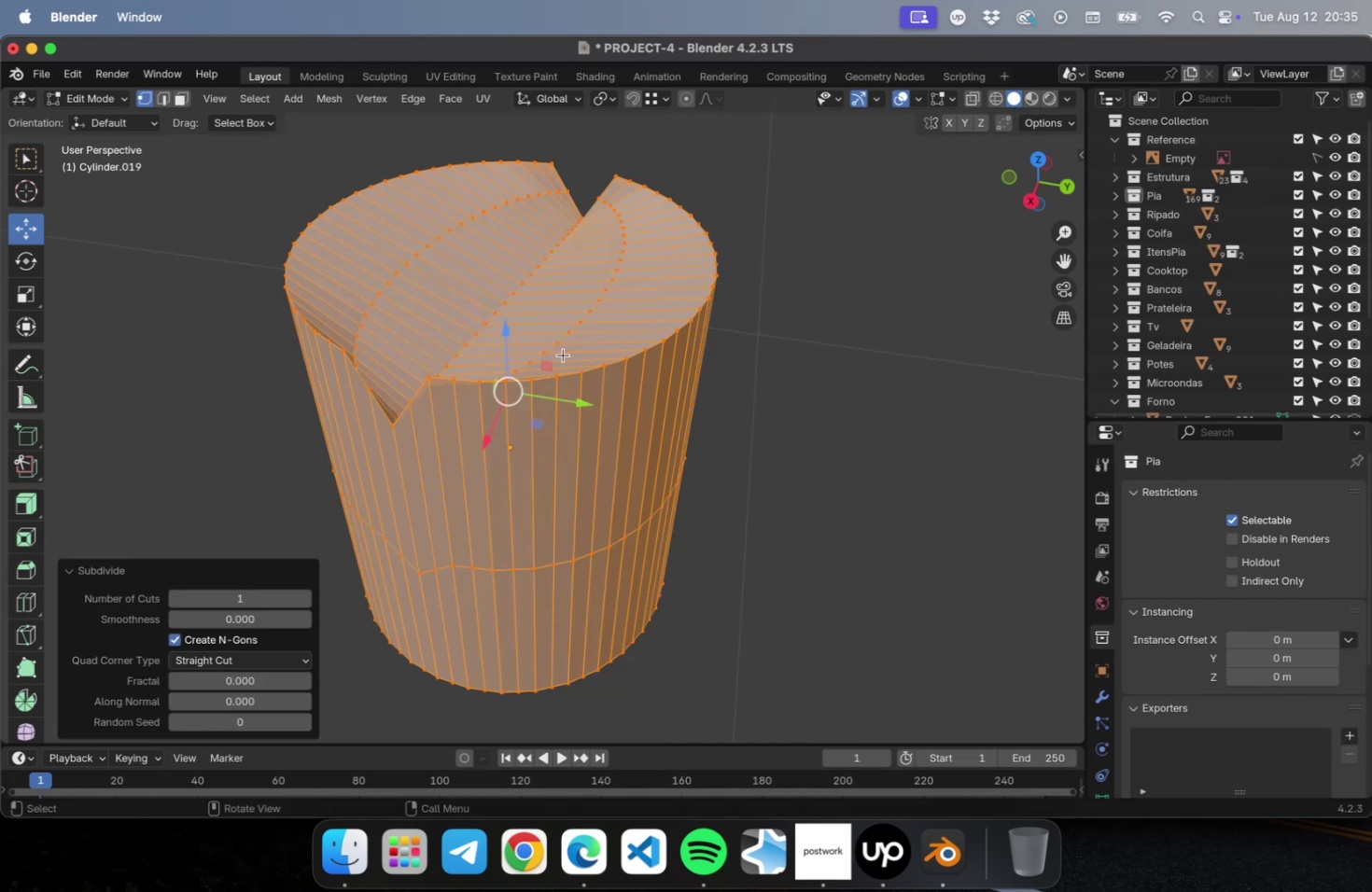 
key(Tab)
 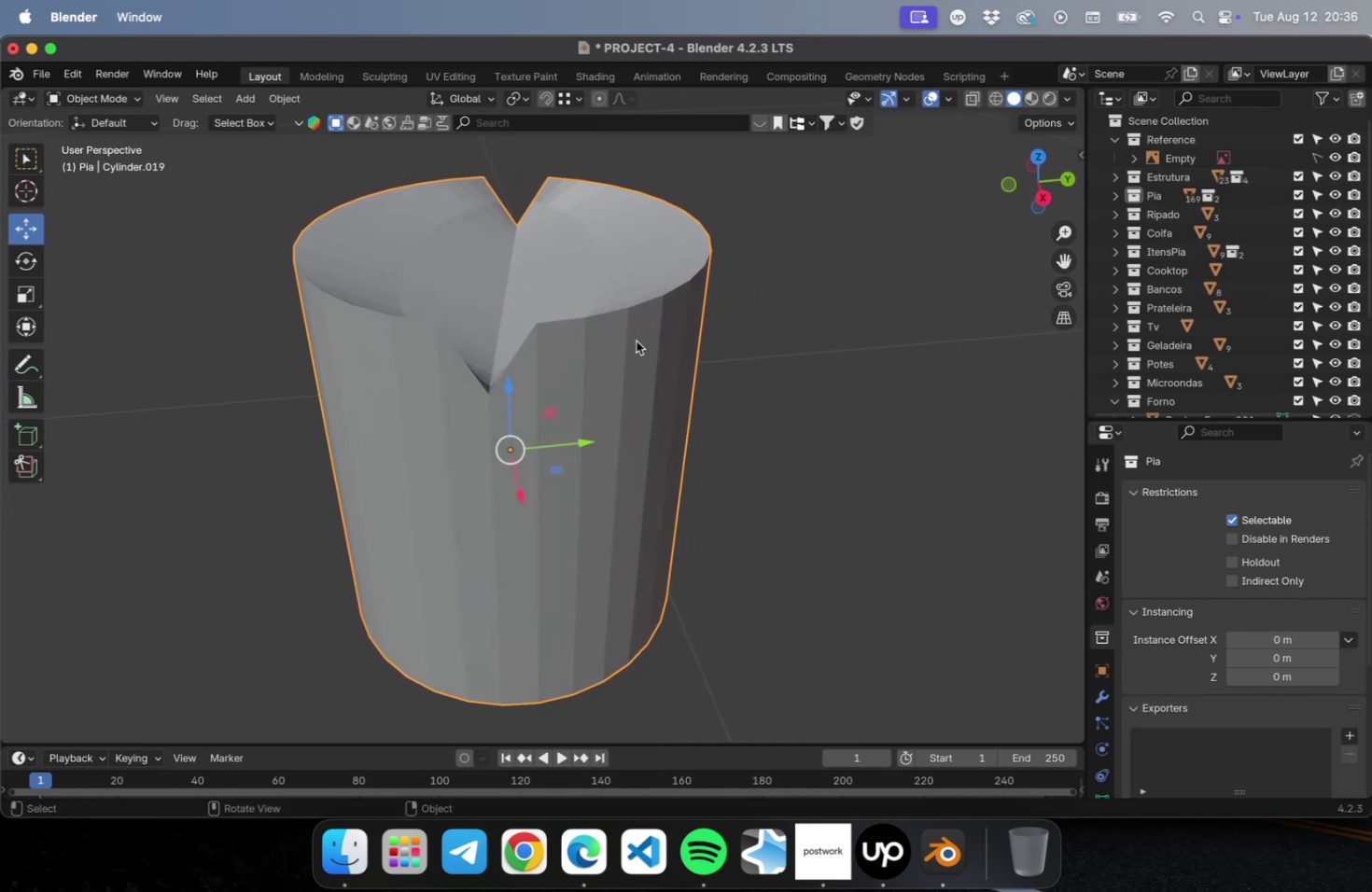 
key(Meta+2)
 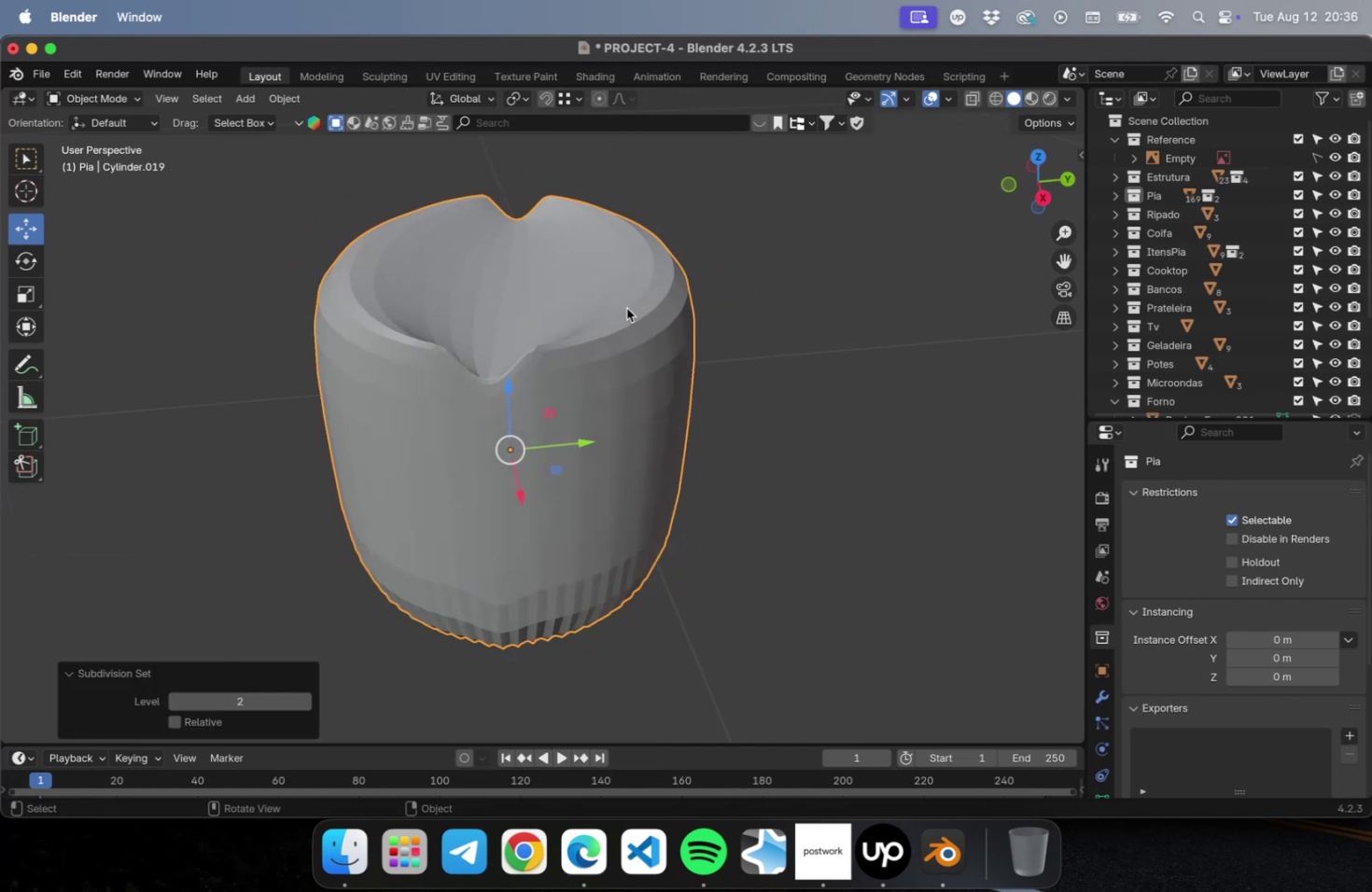 
left_click([626, 308])
 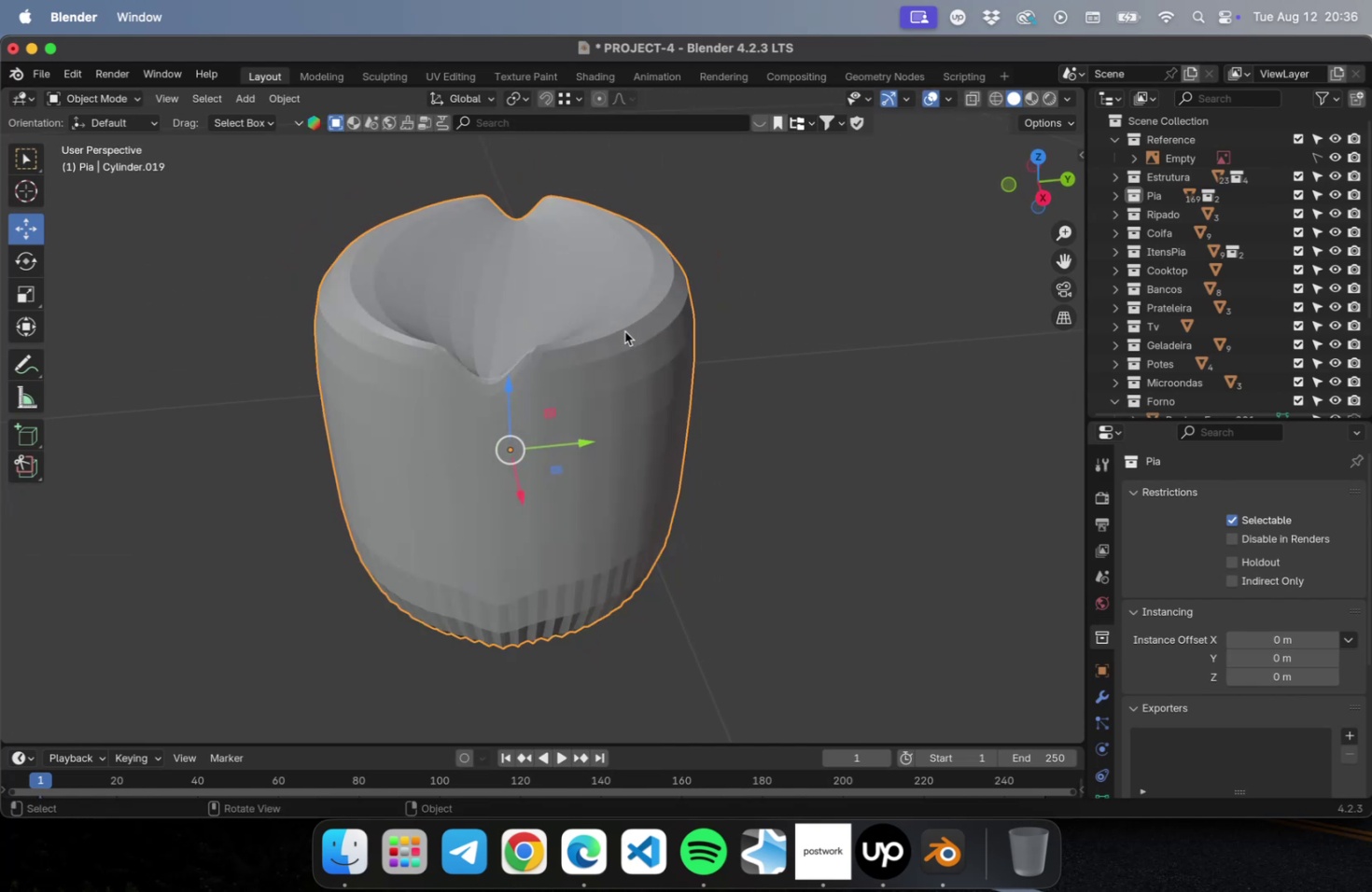 
key(Meta+3)
 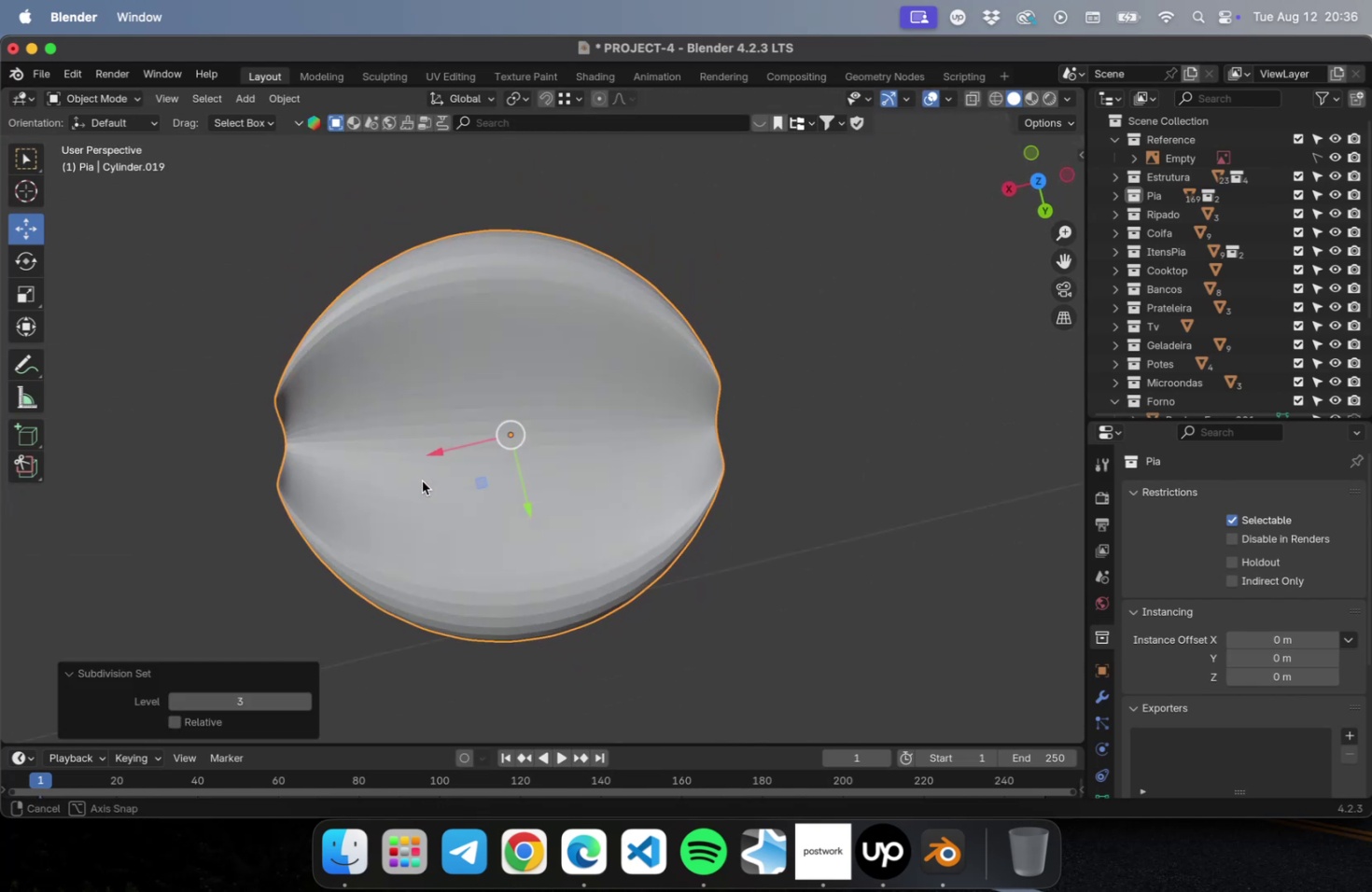 
key(Meta+CommandLeft)
 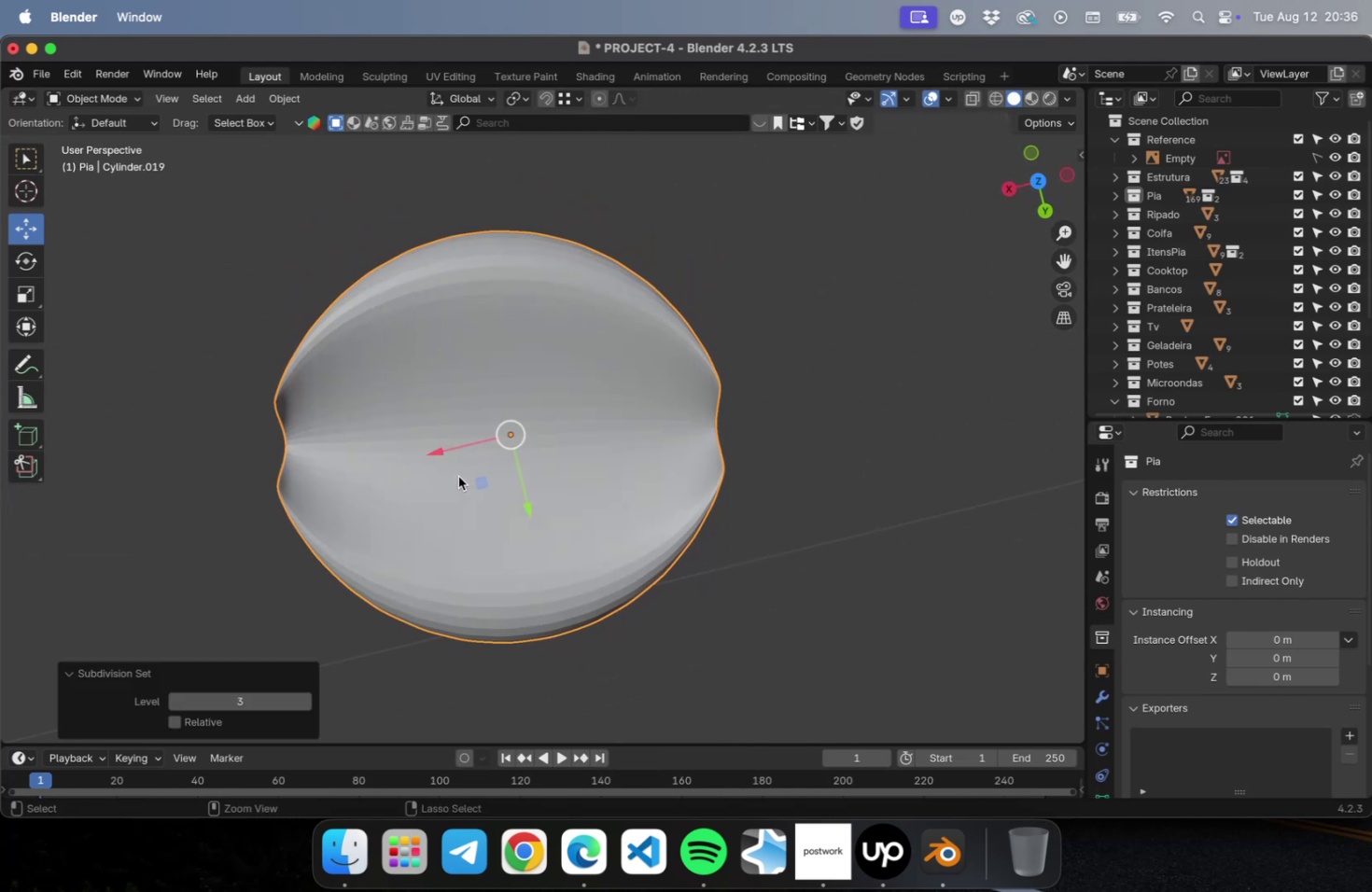 
key(Meta+1)
 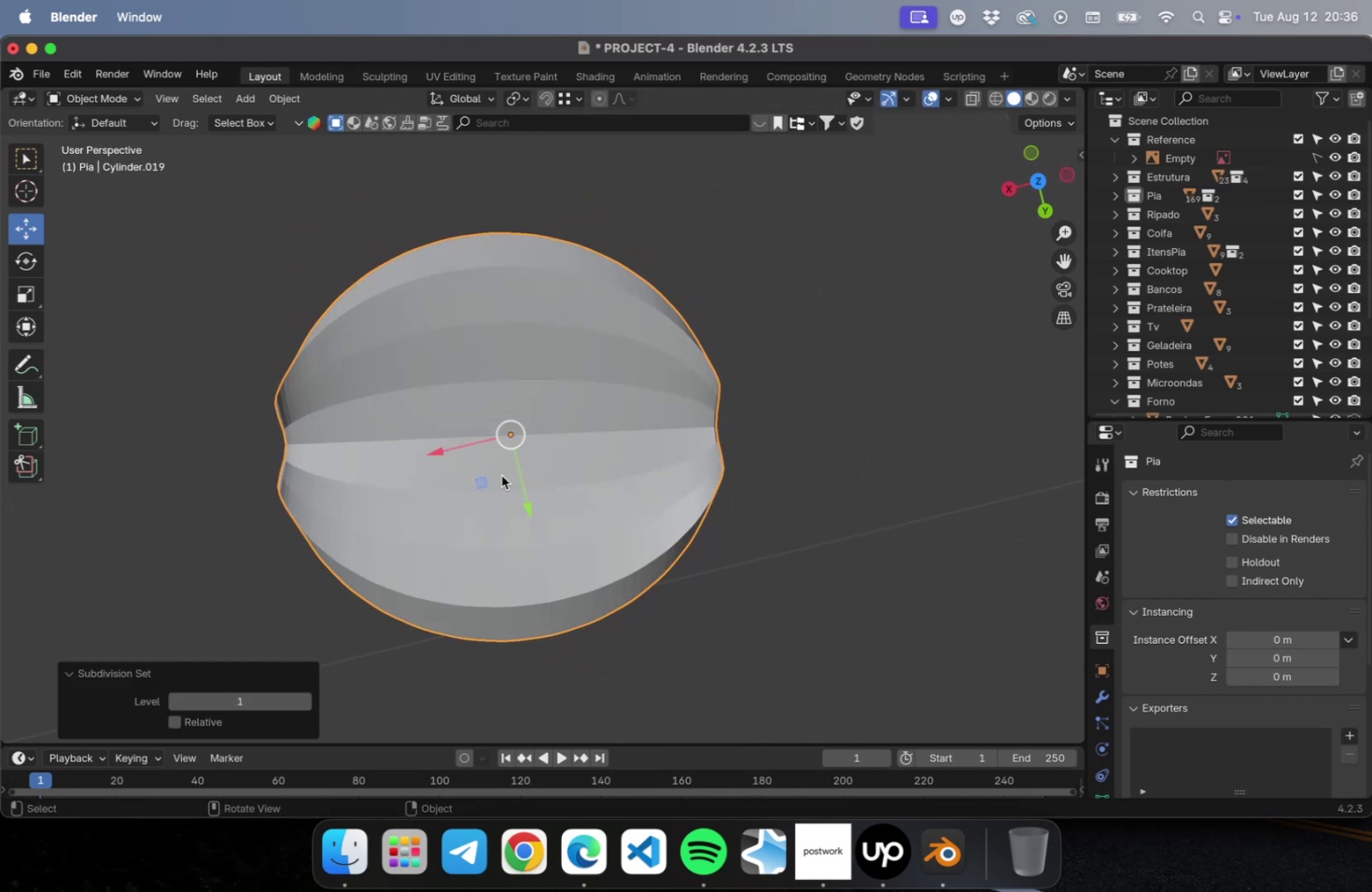 
key(Meta+CommandLeft)
 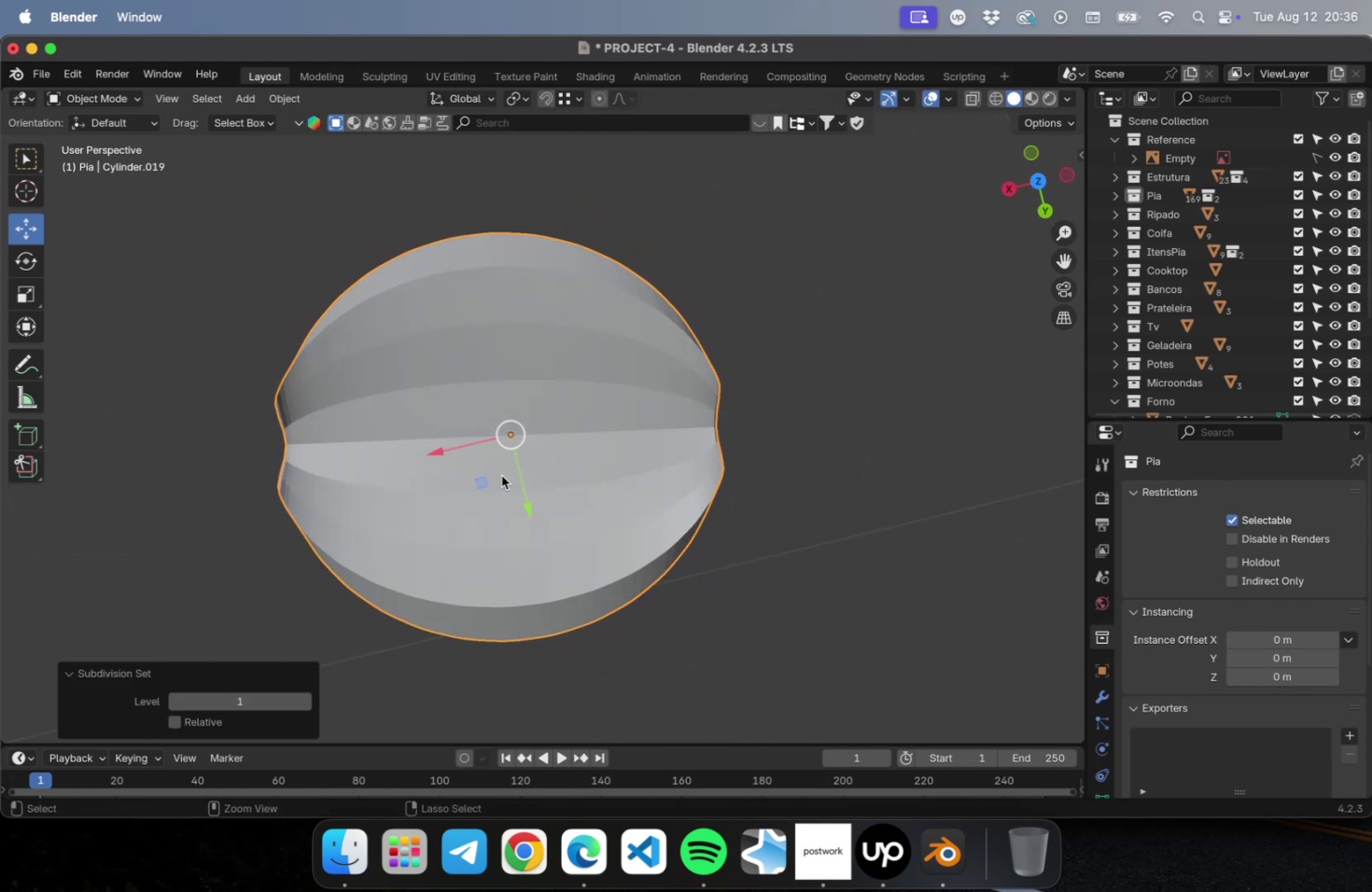 
key(Meta+1)
 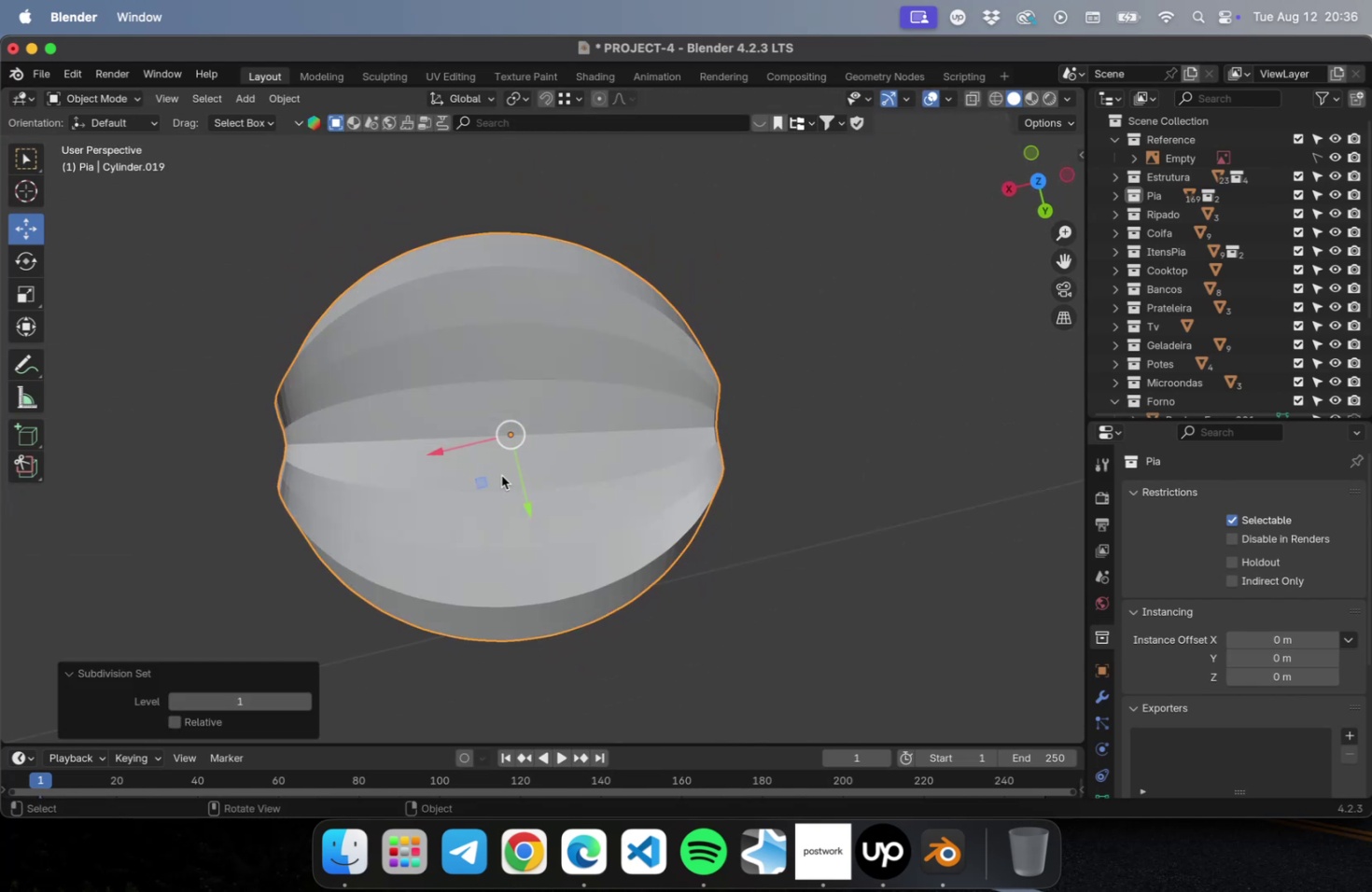 
key(Delete)
 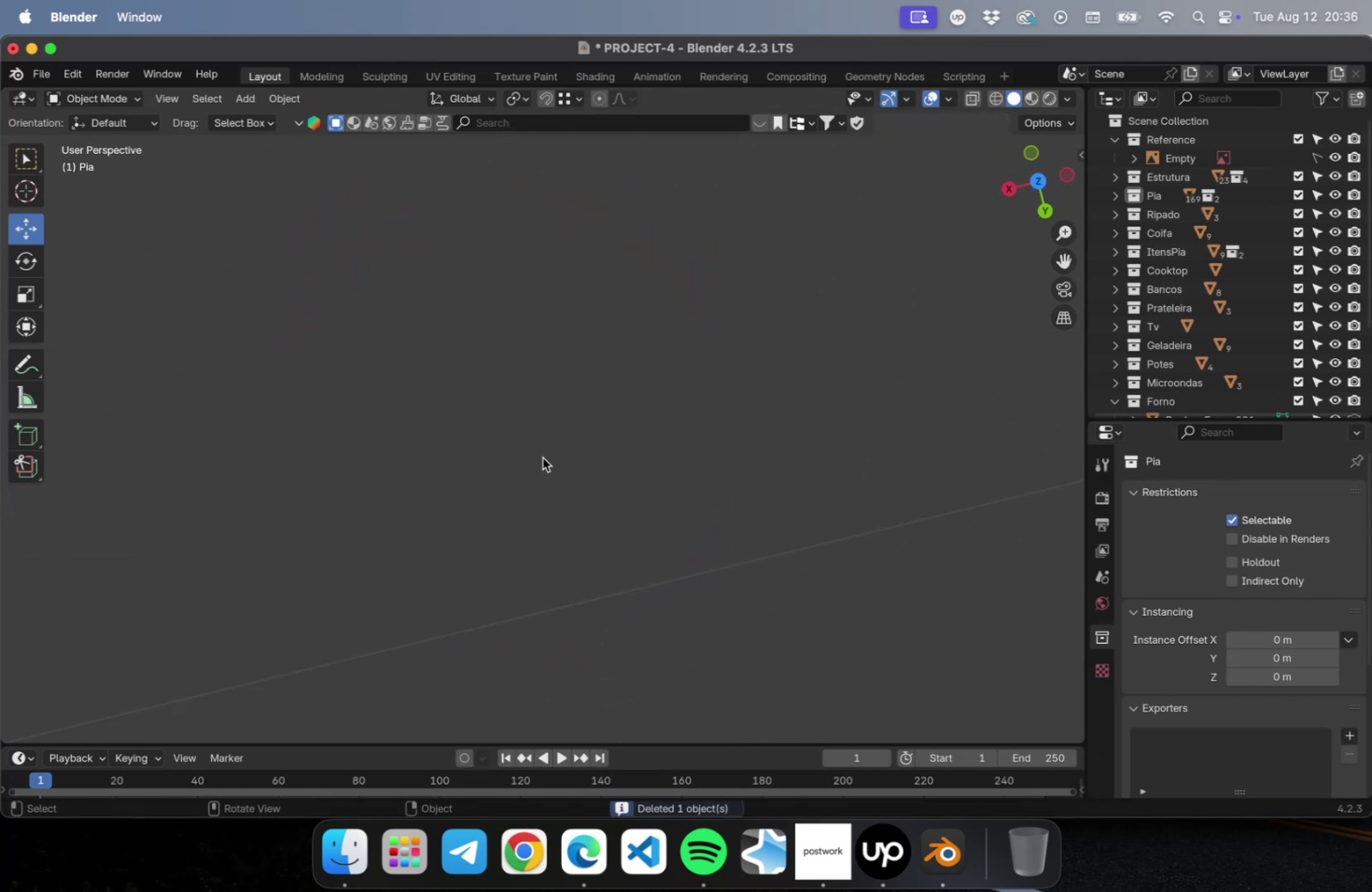 
scroll: coordinate [497, 467], scroll_direction: down, amount: 40.0
 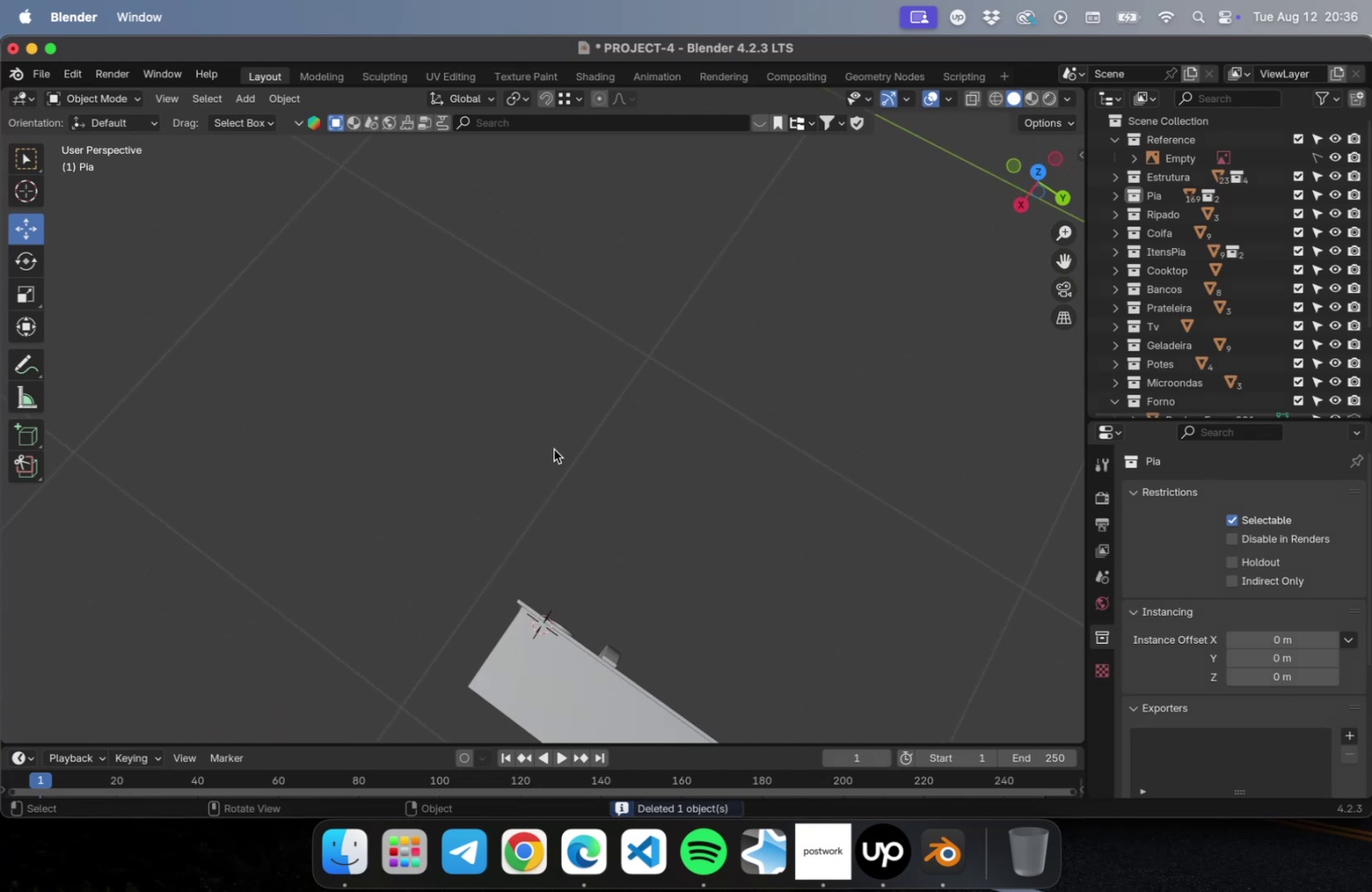 
key(Shift+A)
 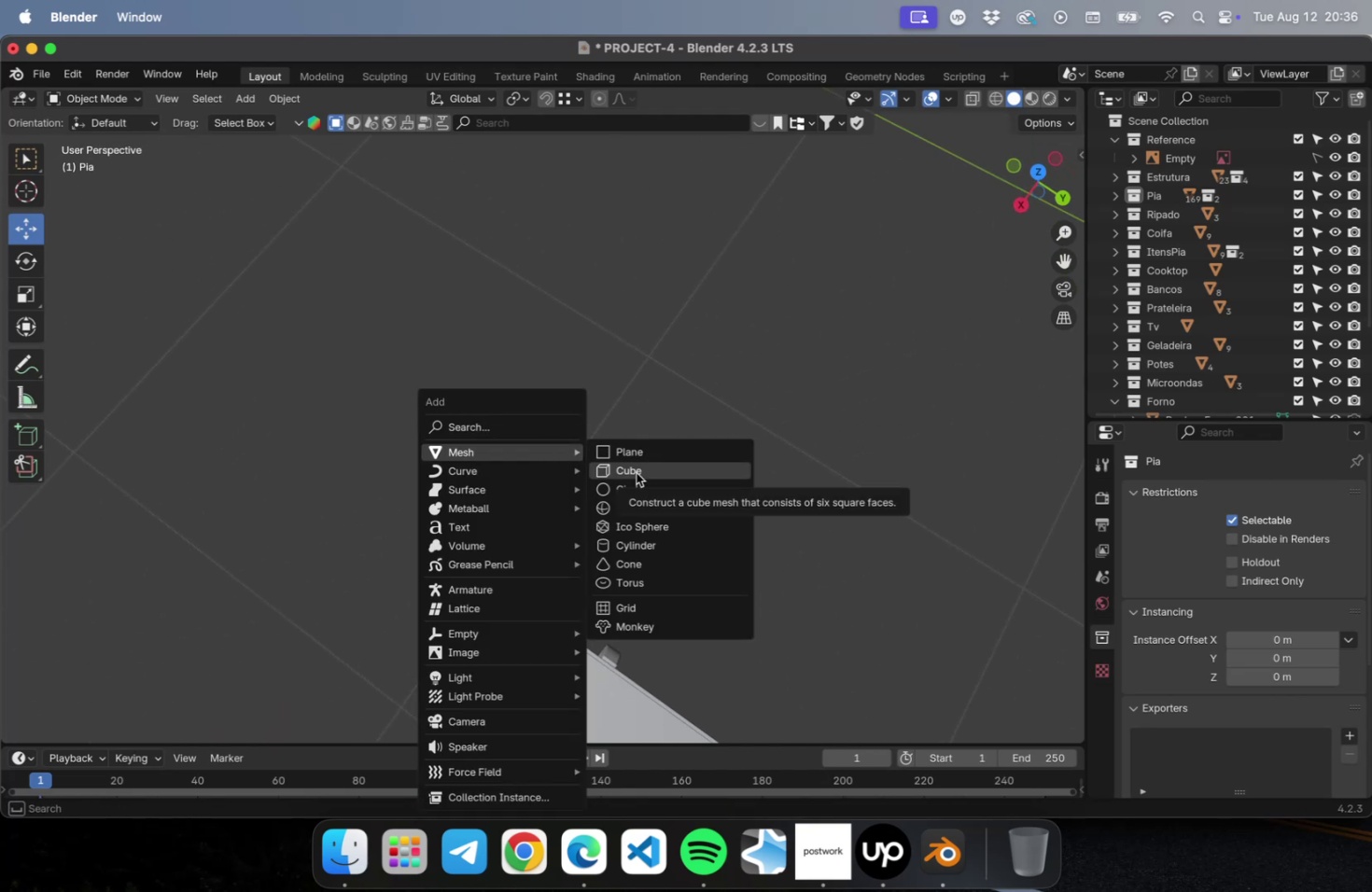 
left_click([636, 472])
 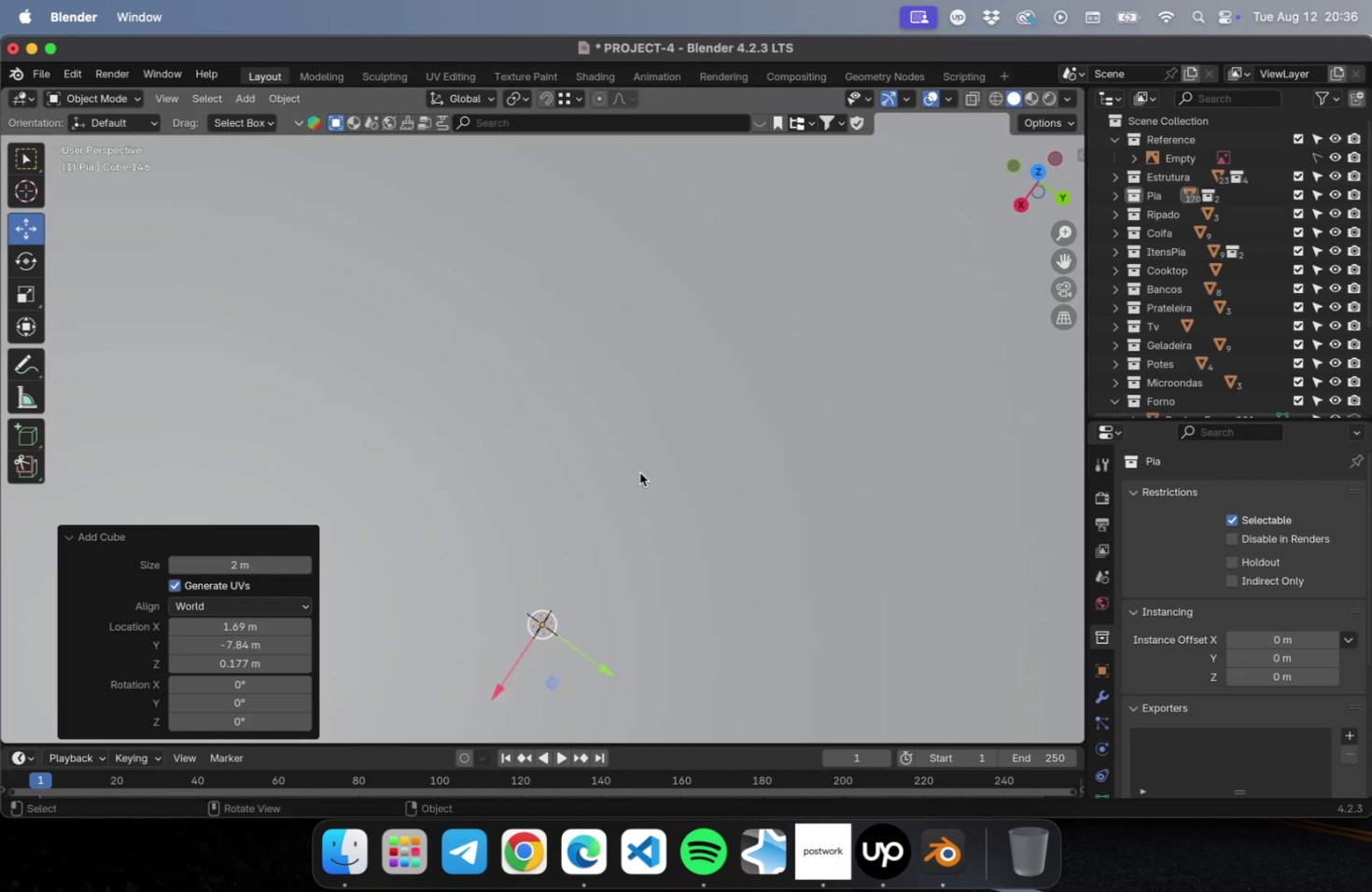 
key(S)
 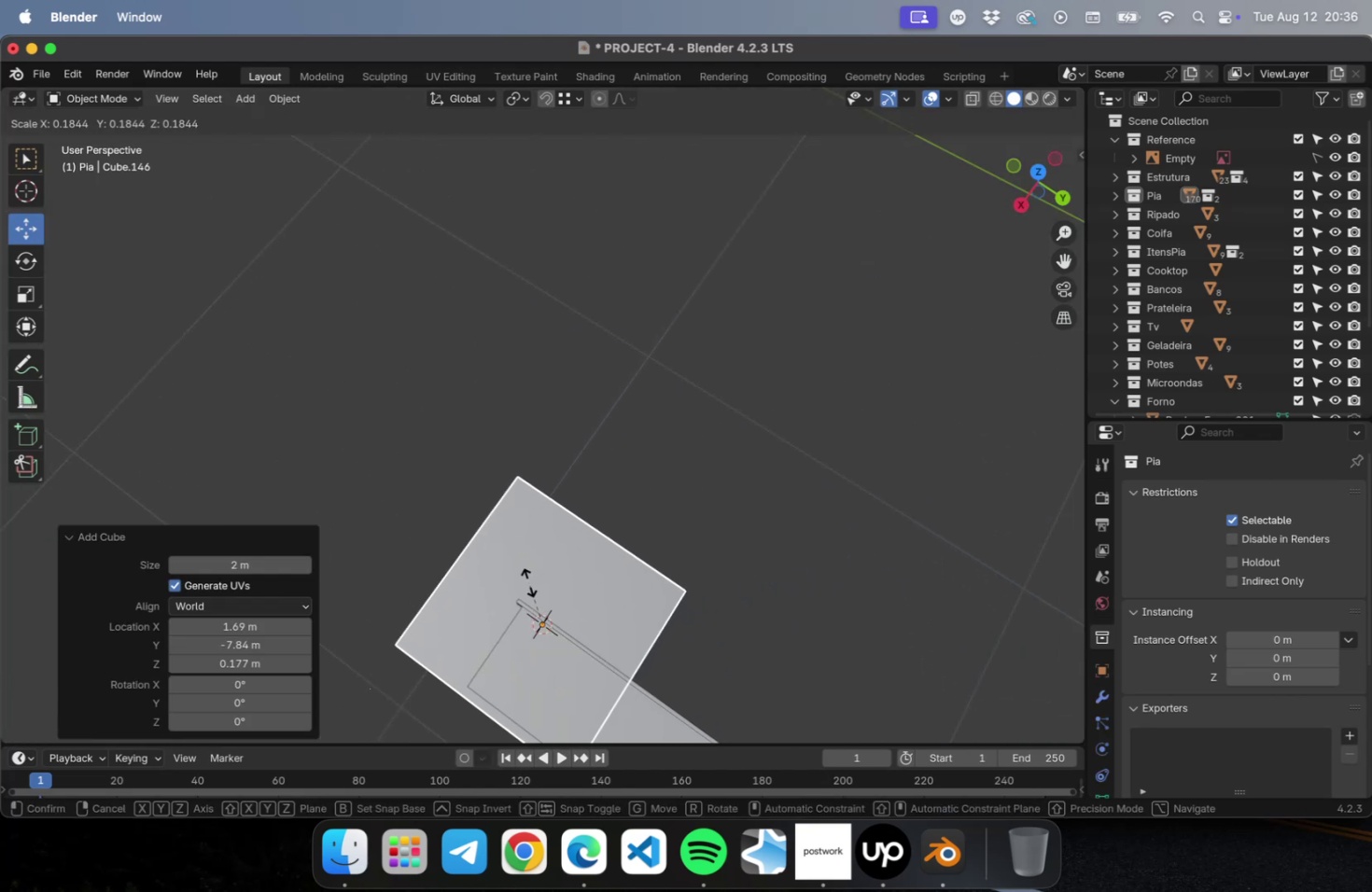 
left_click([524, 592])
 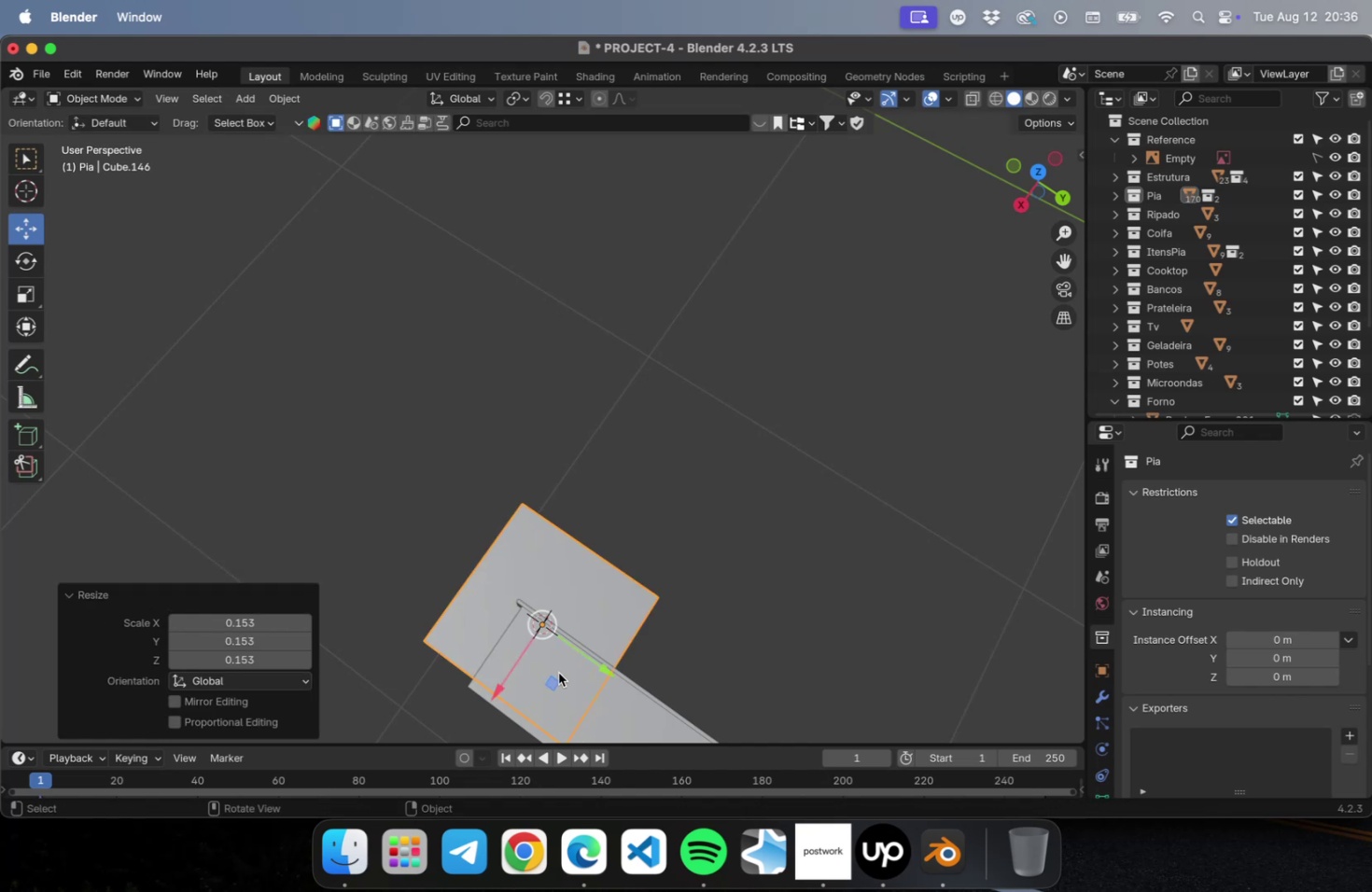 
left_click_drag(start_coordinate=[555, 681], to_coordinate=[407, 509])
 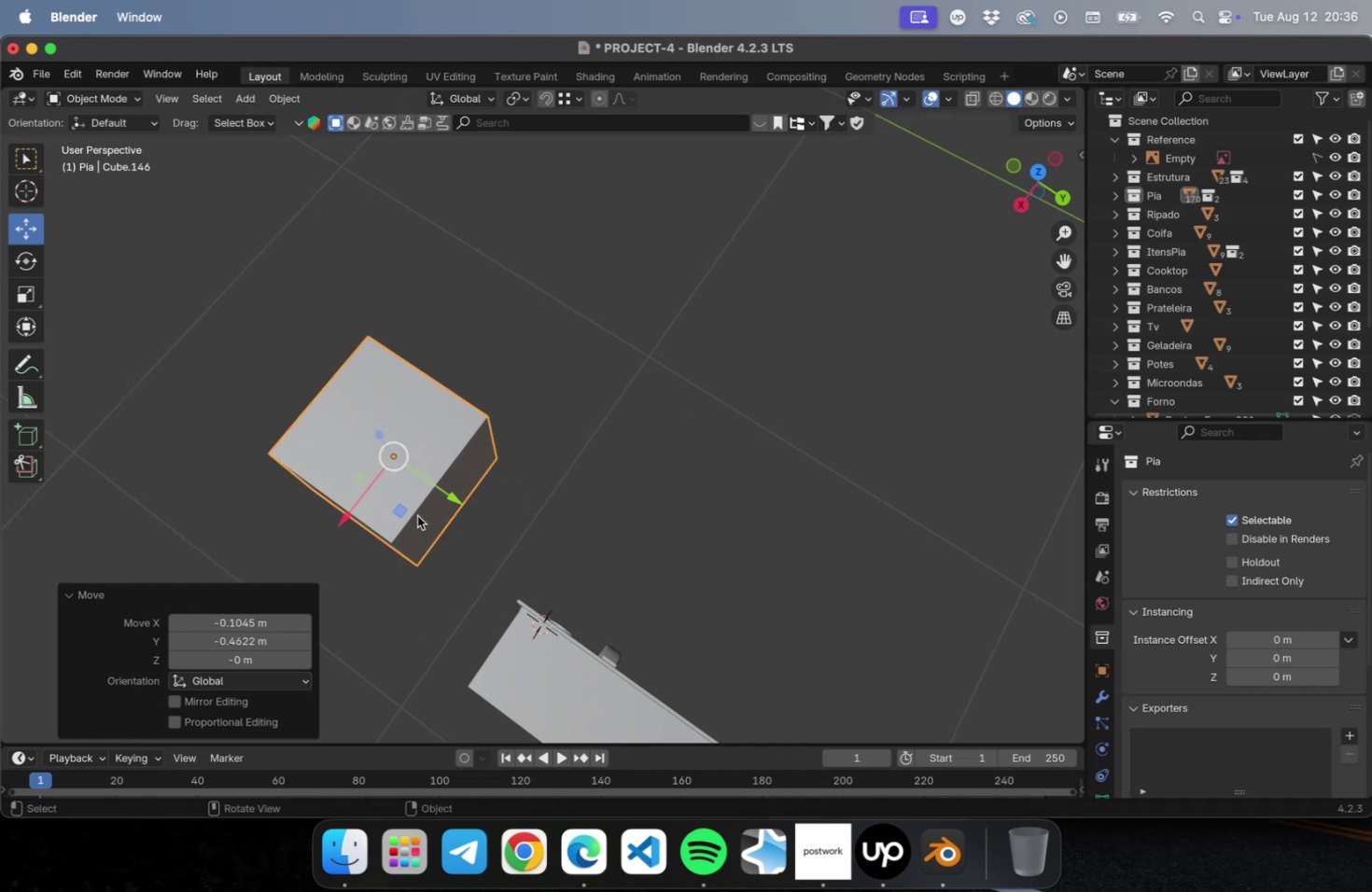 
key(Meta+2)
 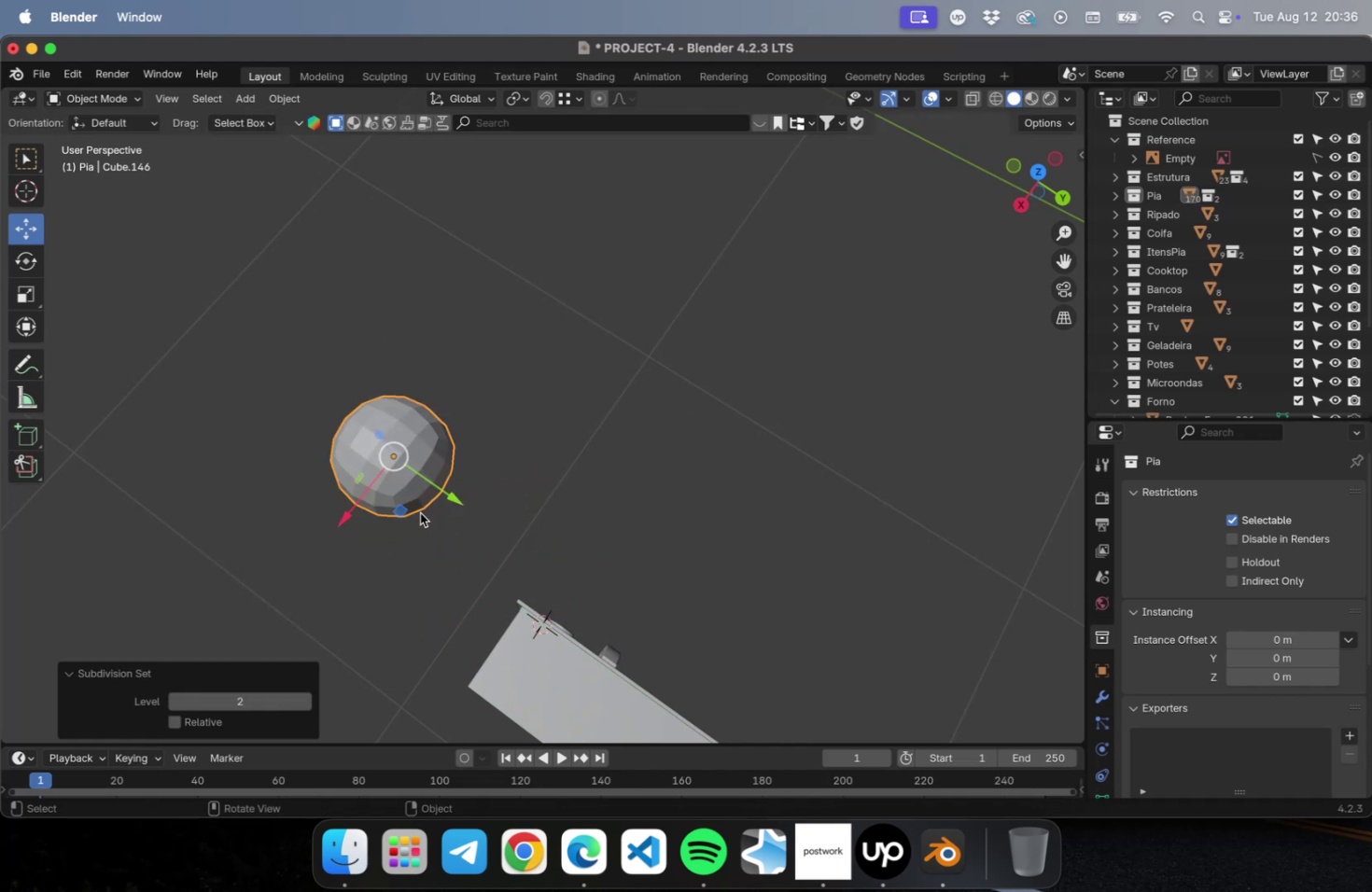 
key(Meta+Z)
 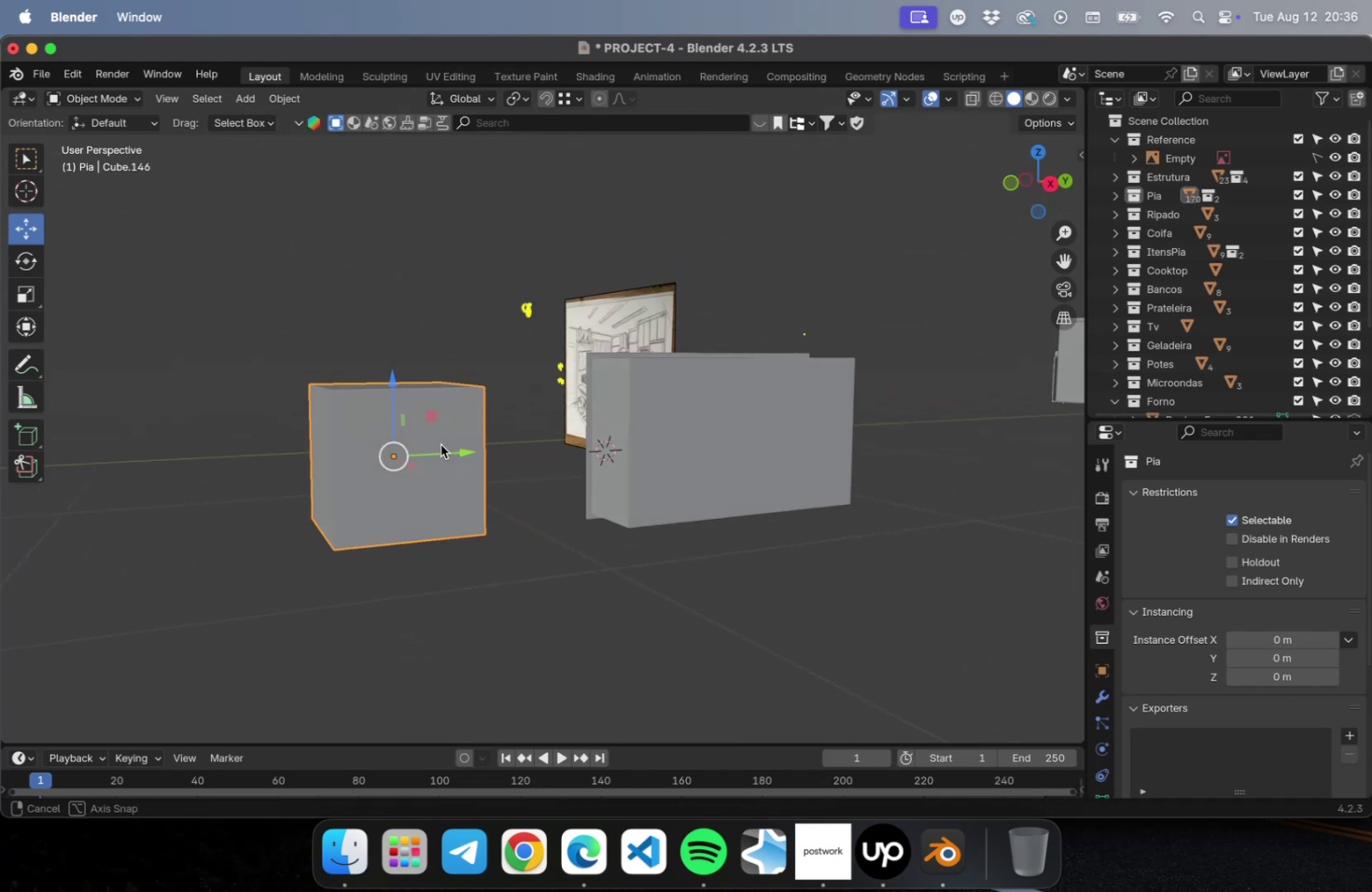 
scroll: coordinate [415, 460], scroll_direction: up, amount: 6.0
 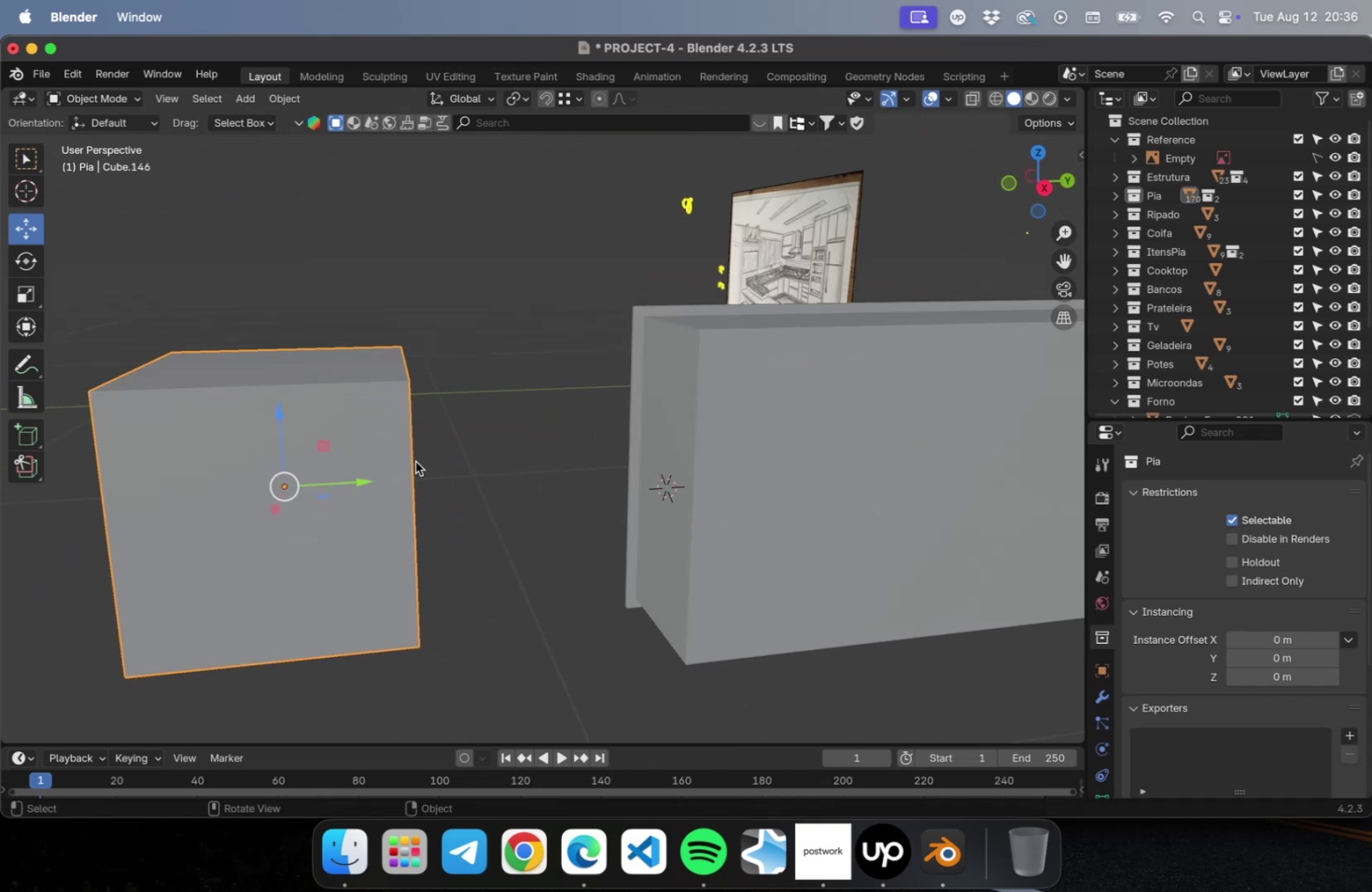 
hold_key(key=ShiftLeft, duration=0.51)
 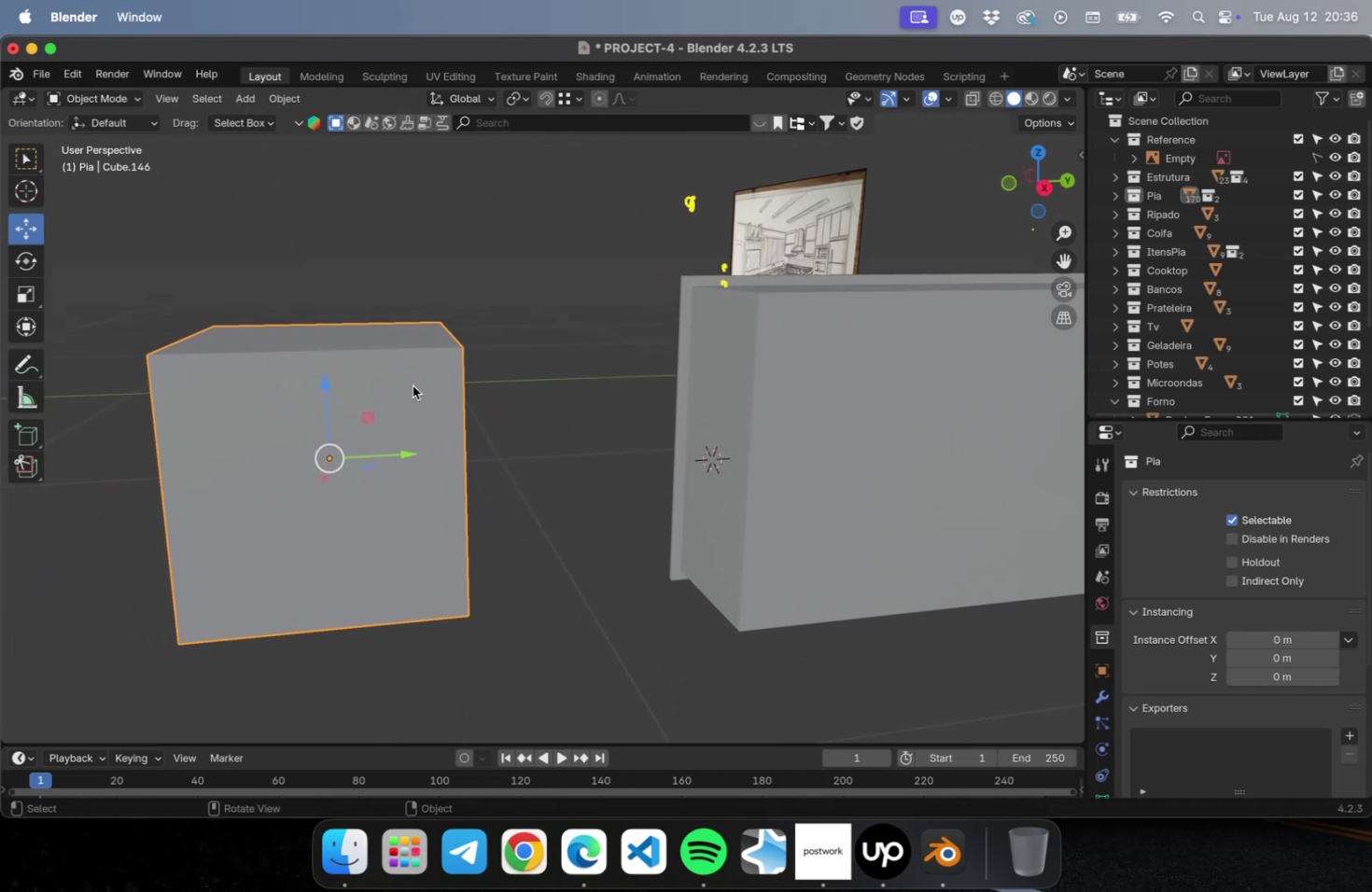 
key(Tab)
 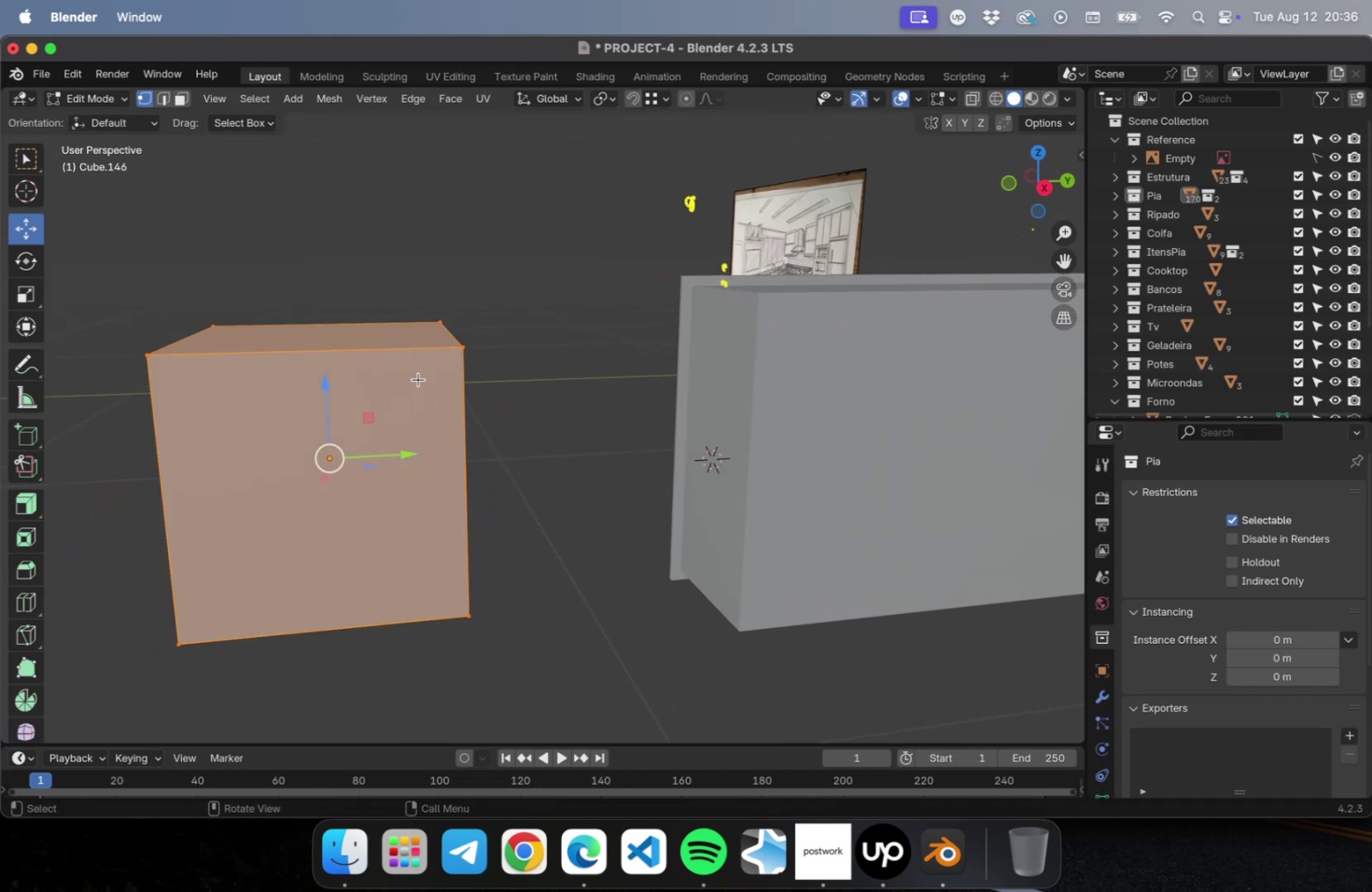 
hold_key(key=ShiftLeft, duration=0.46)
 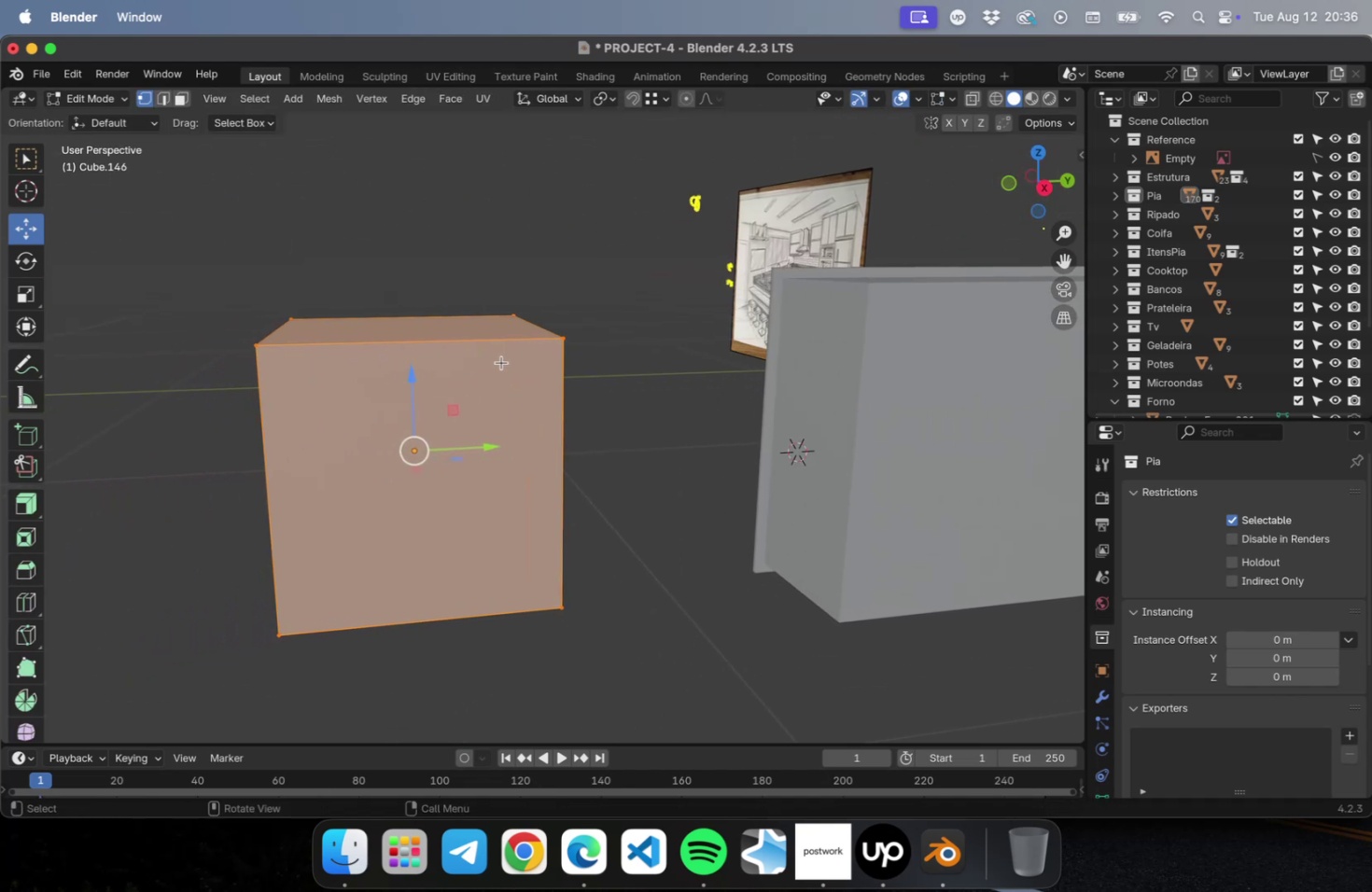 
key(2)
 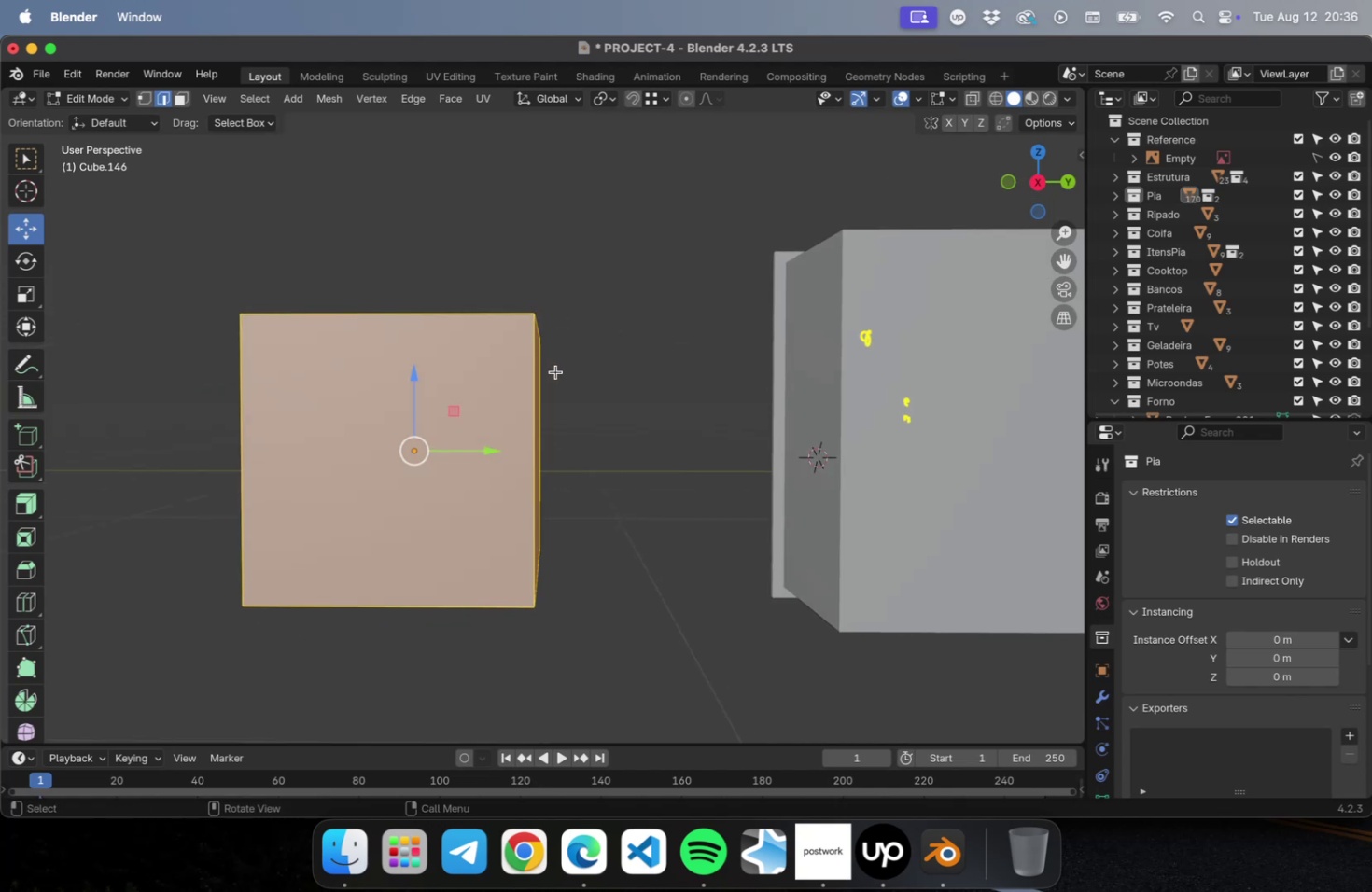 
left_click([609, 305])
 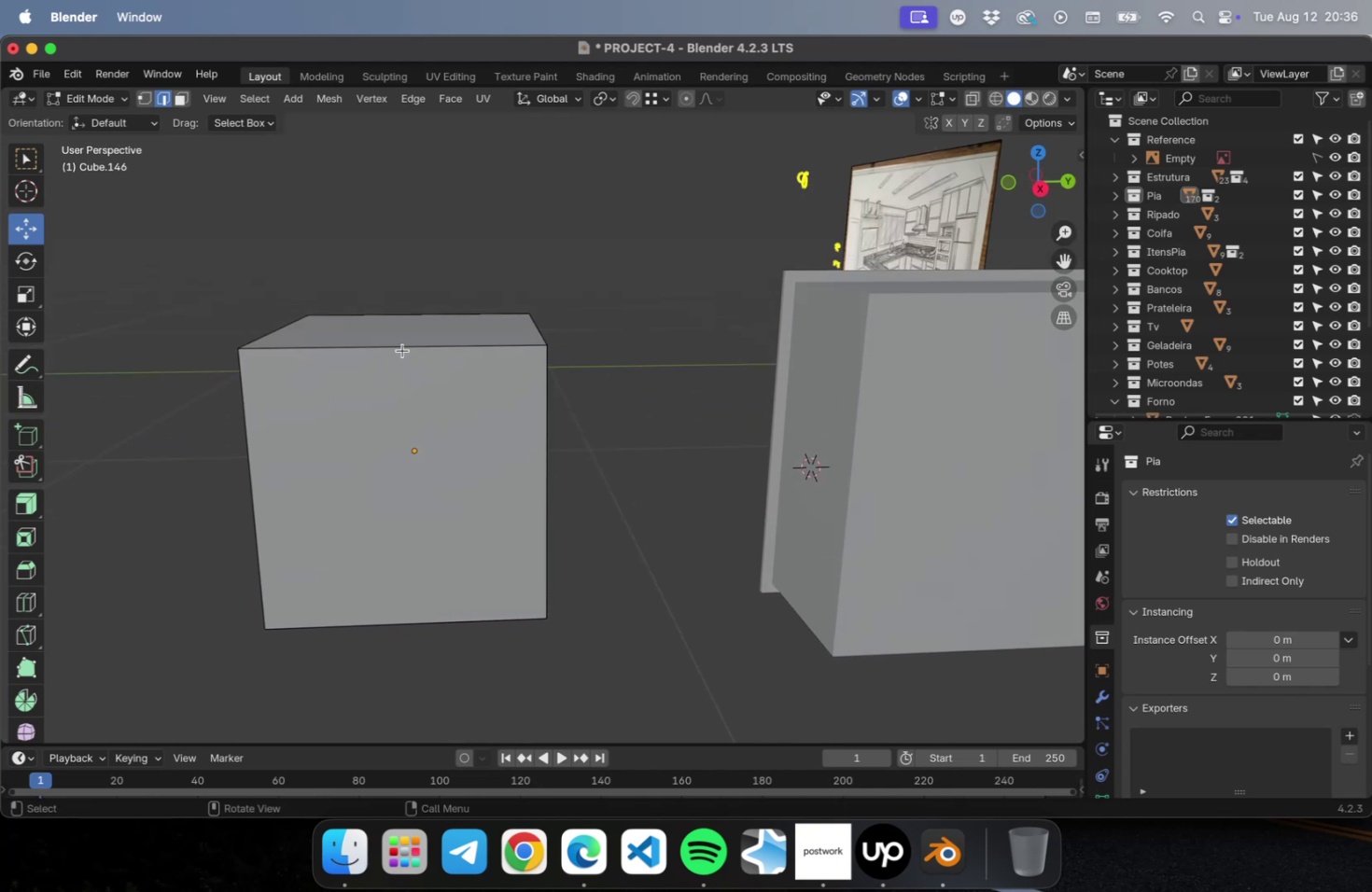 
key(Meta+R)
 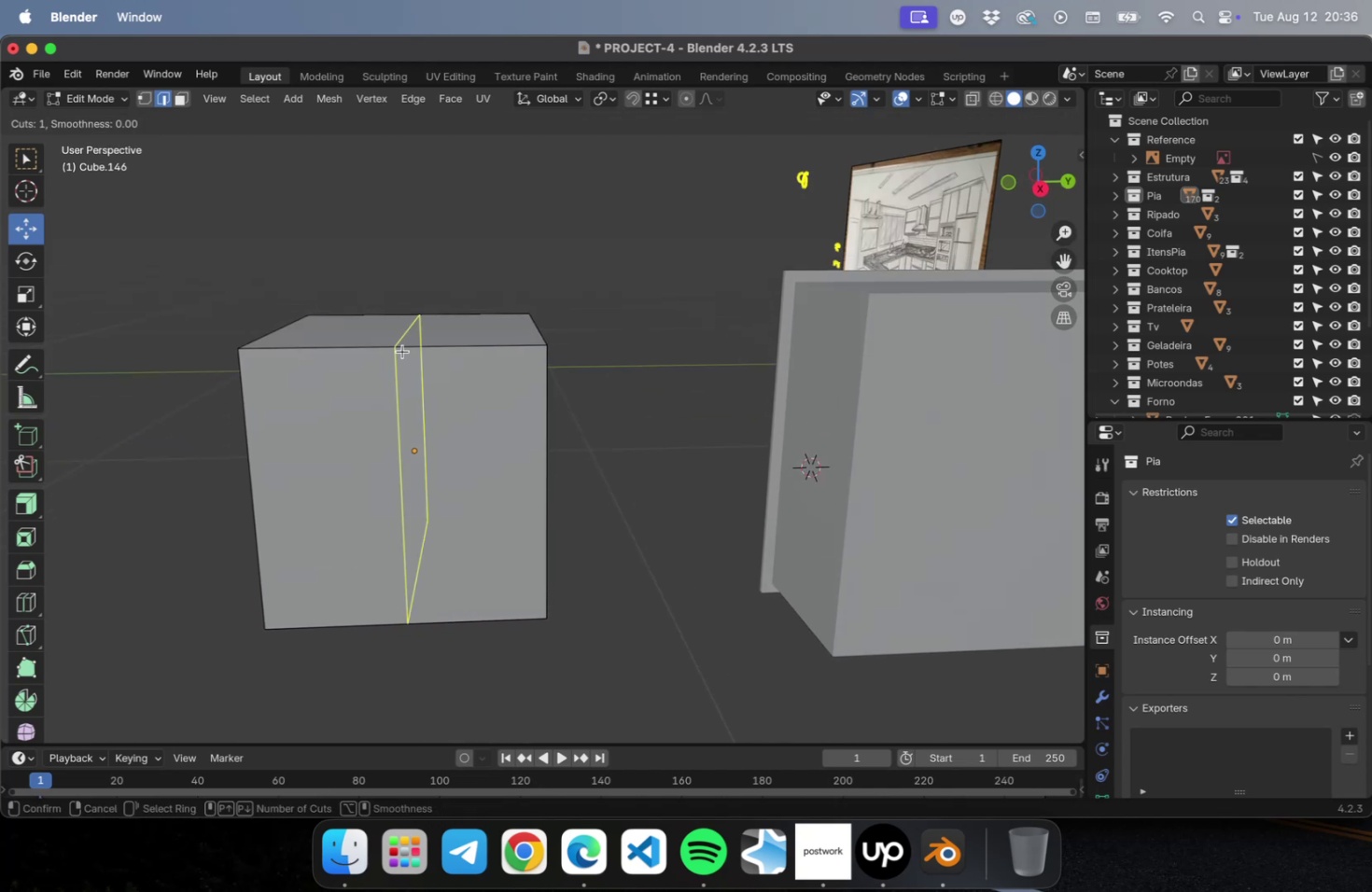 
scroll: coordinate [401, 356], scroll_direction: up, amount: 2.0
 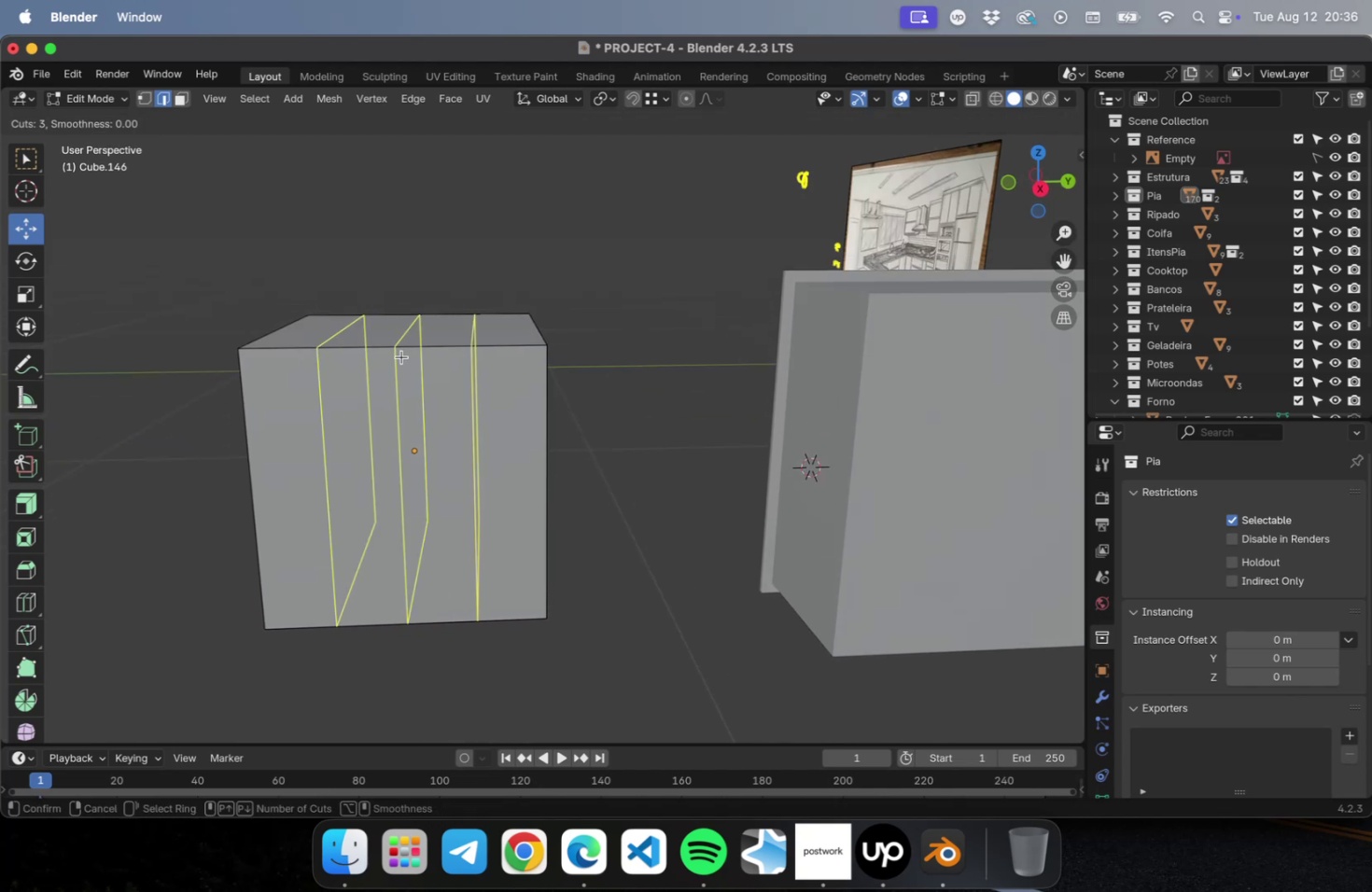 
scroll: coordinate [401, 356], scroll_direction: down, amount: 1.0
 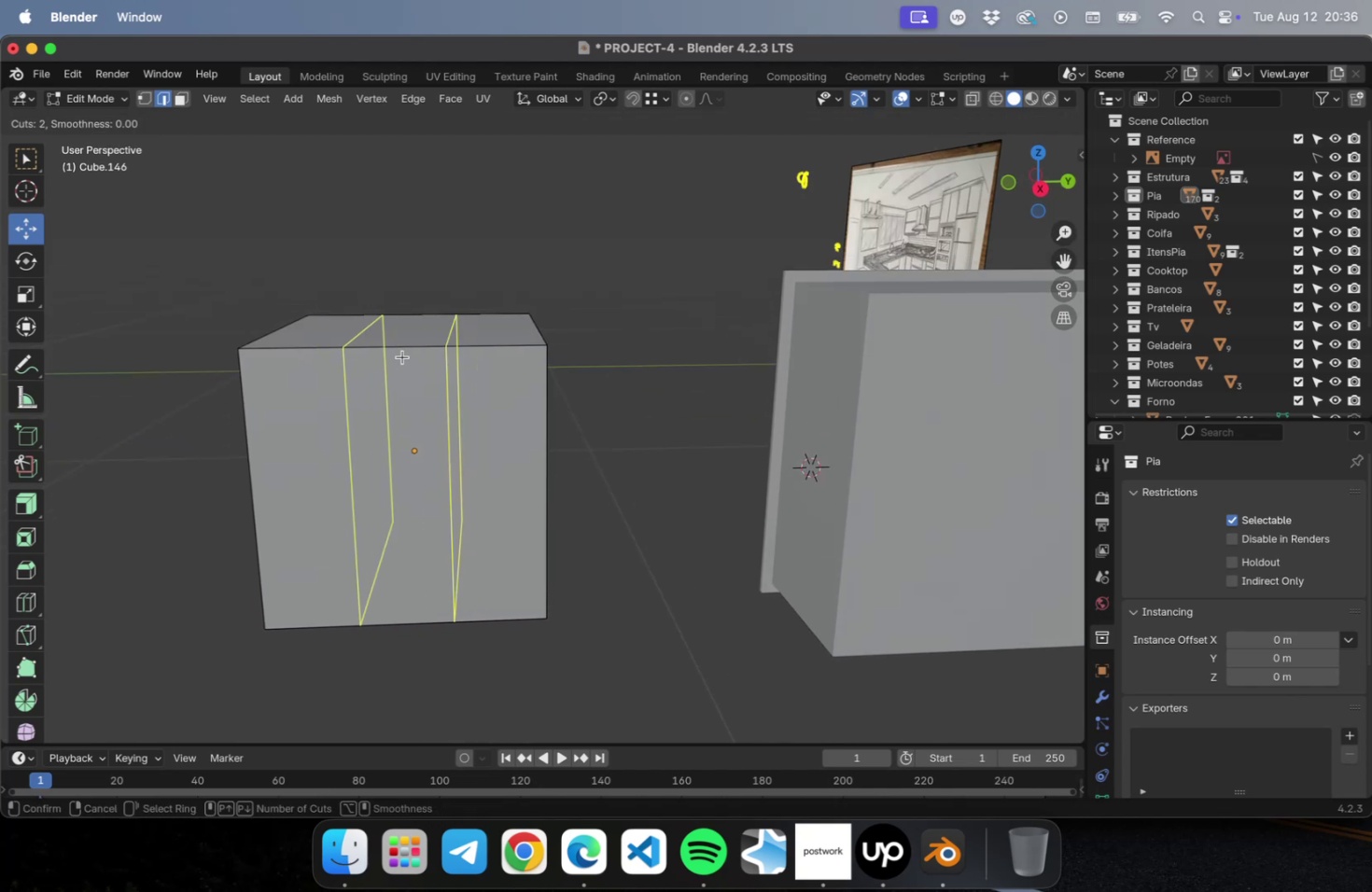 
left_click([402, 356])
 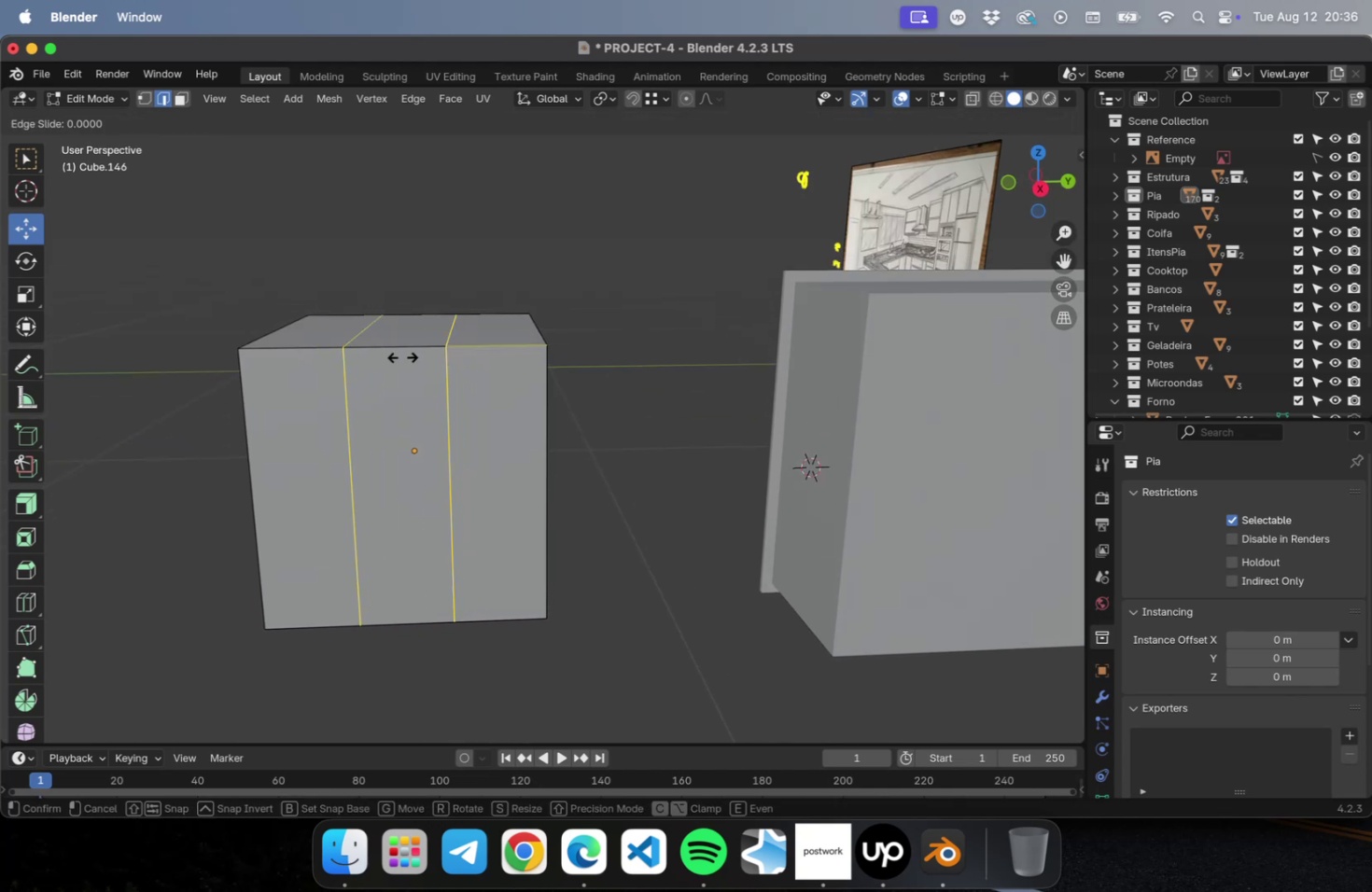 
key(Escape)
 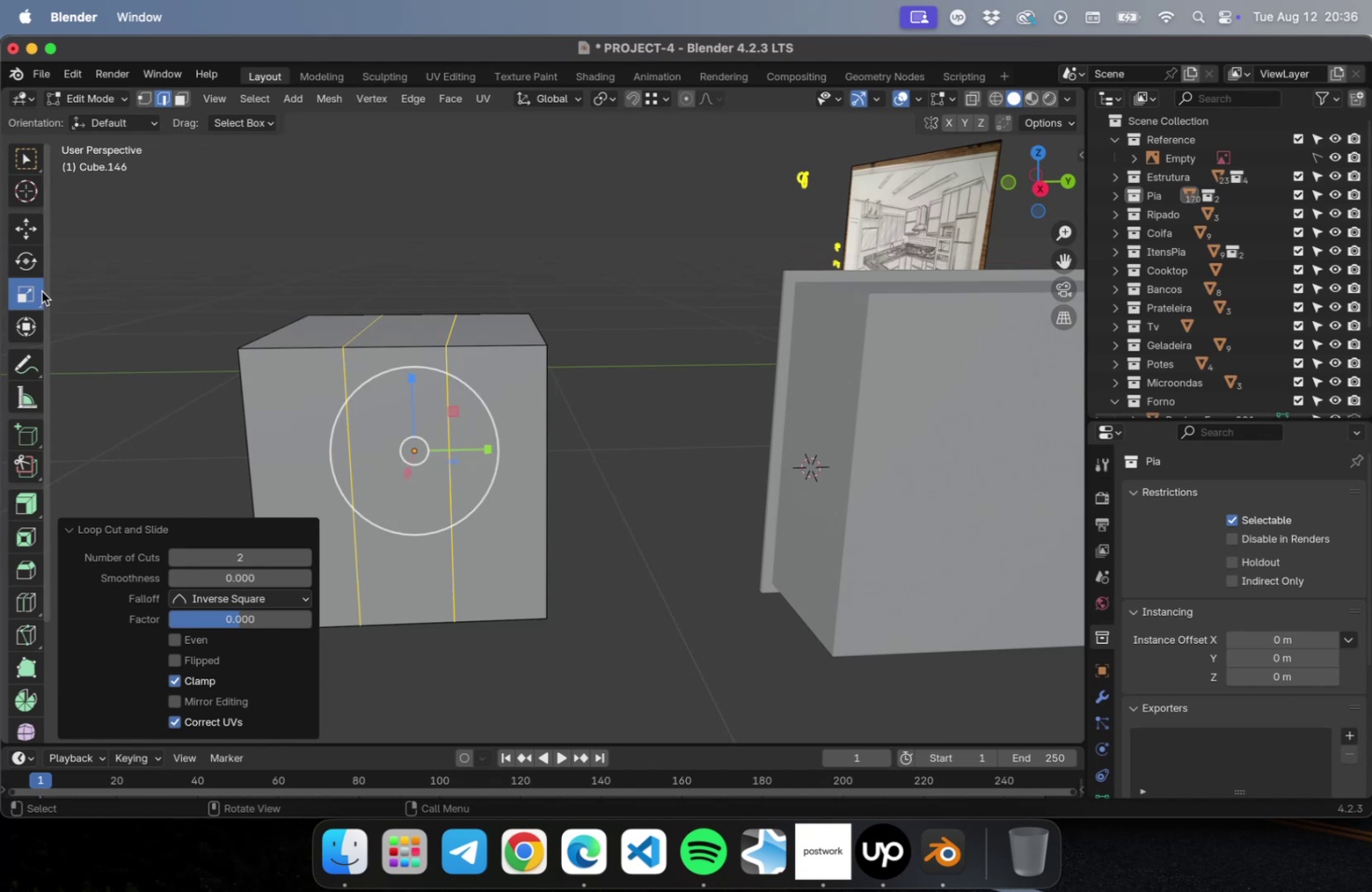 
left_click_drag(start_coordinate=[488, 451], to_coordinate=[436, 457])
 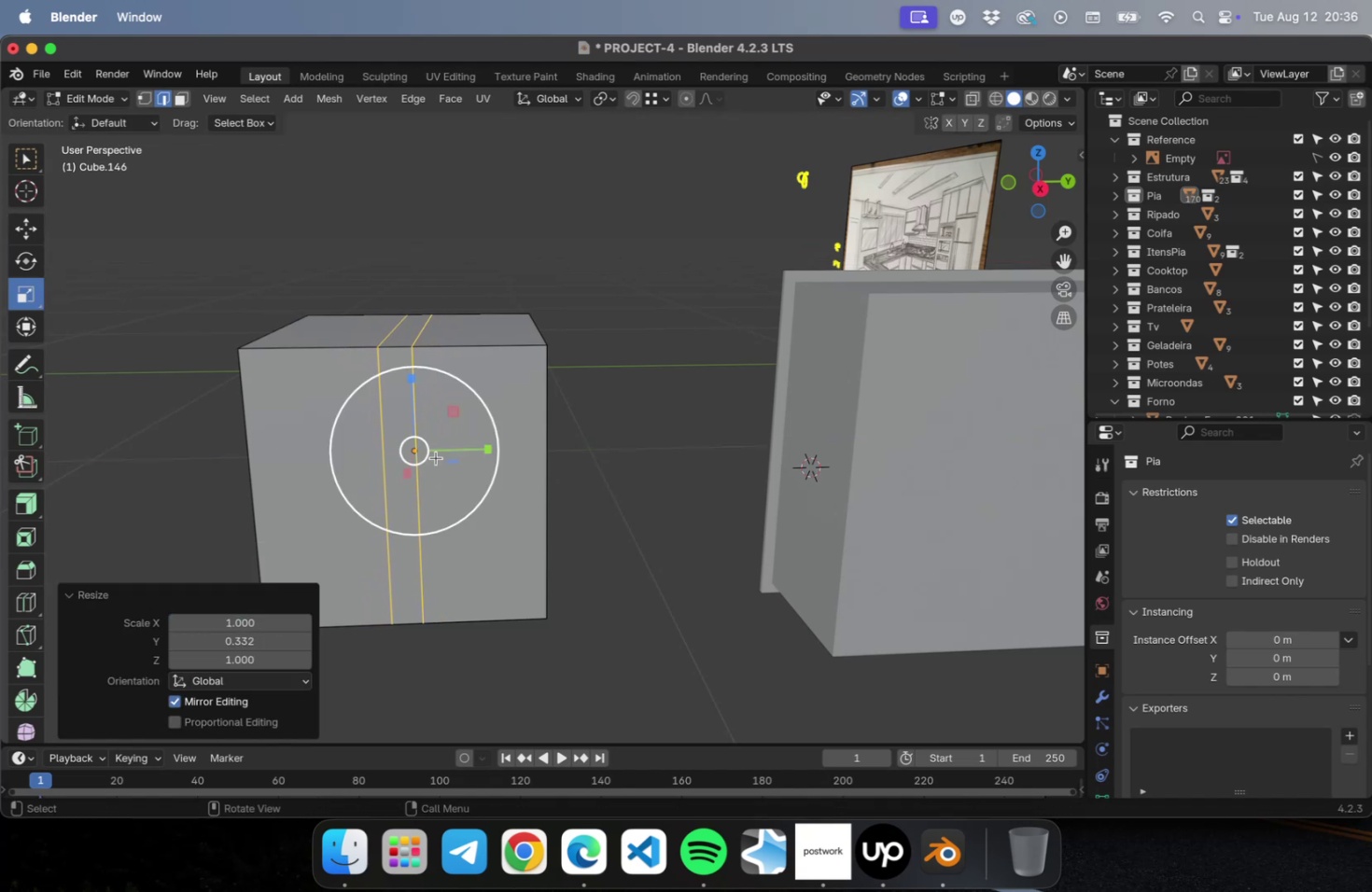 
key(Tab)
 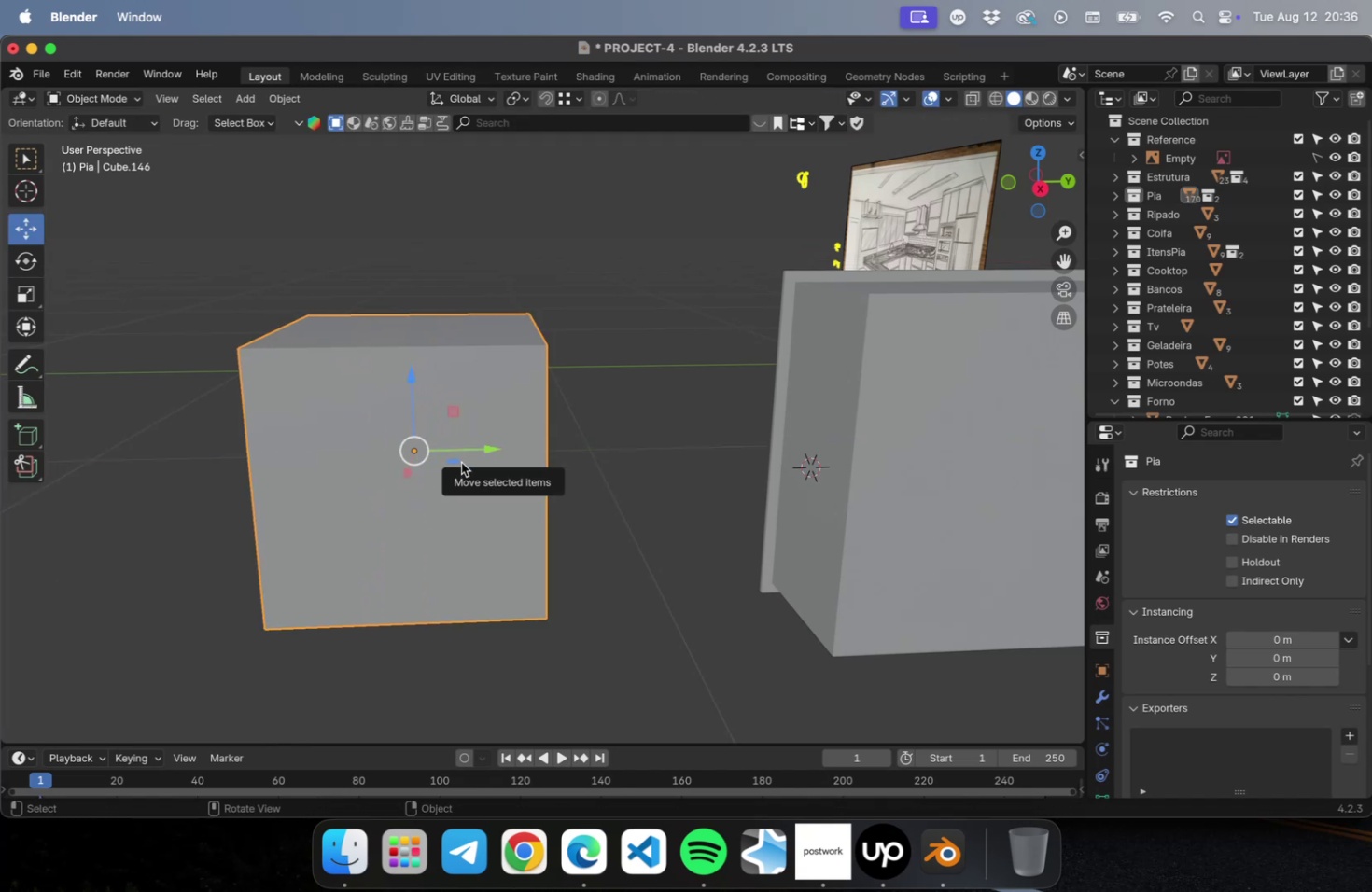 
key(Tab)
 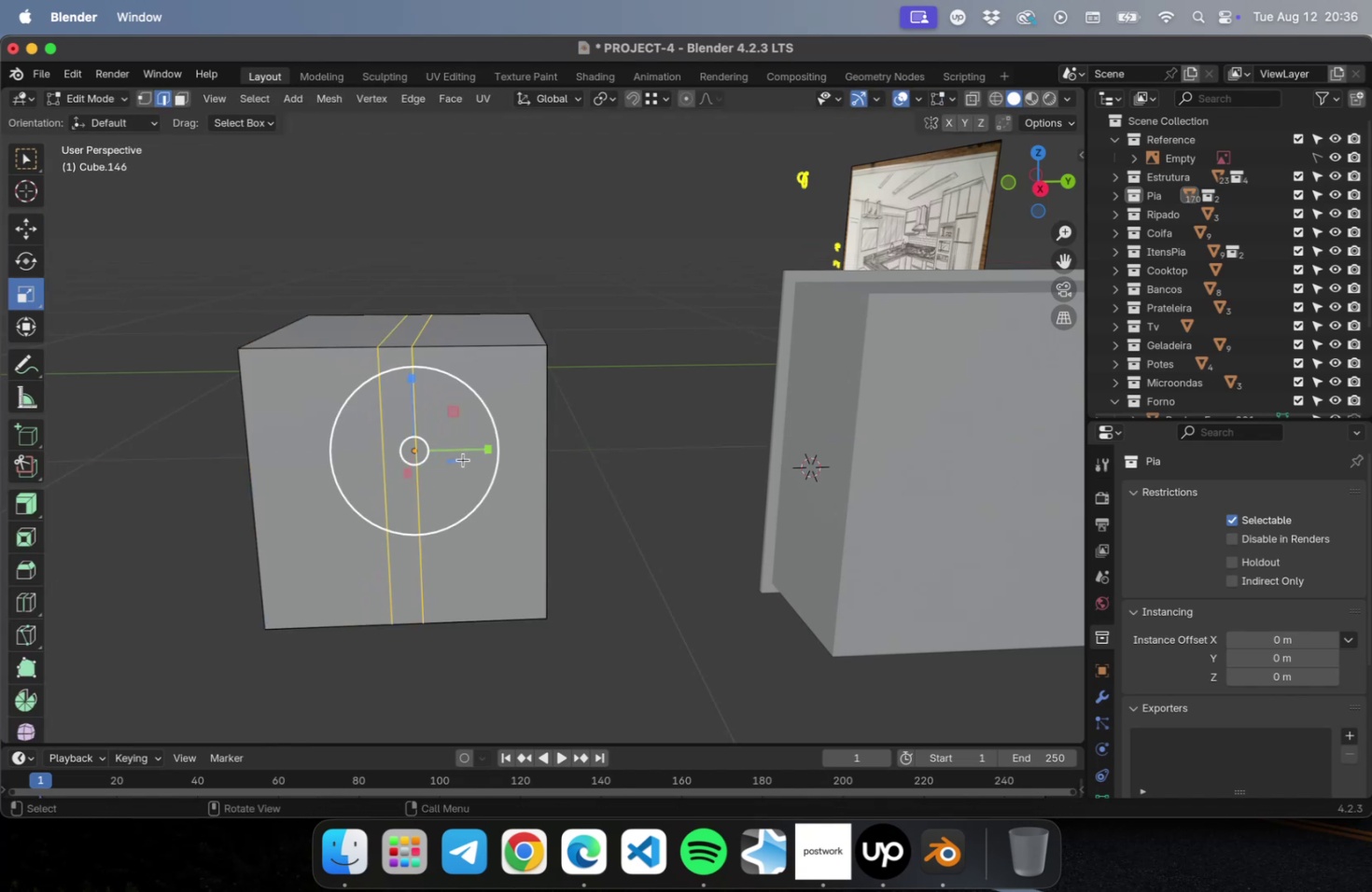 
hold_key(key=ShiftLeft, duration=0.6)
 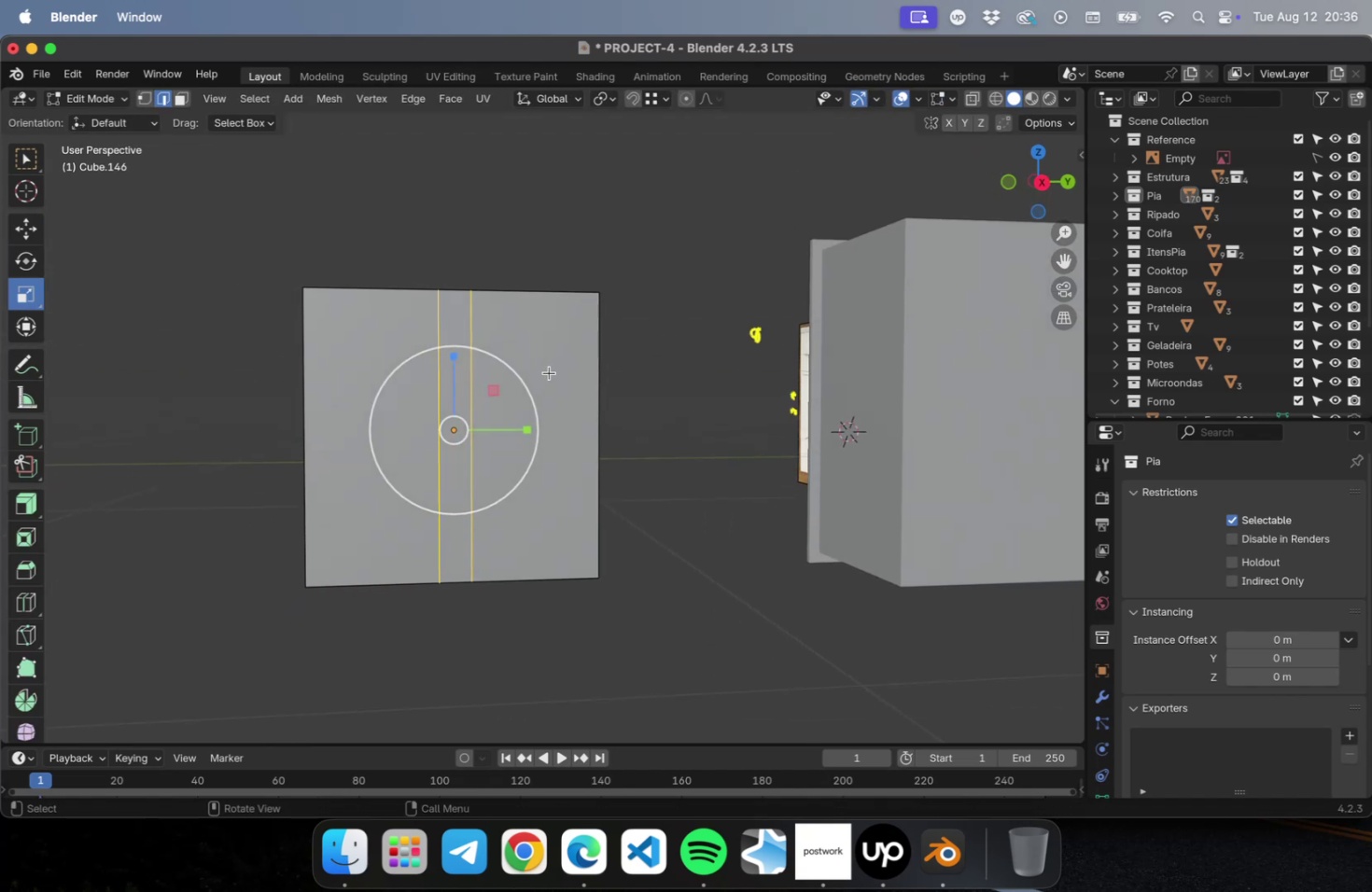 
key(NumLock)
 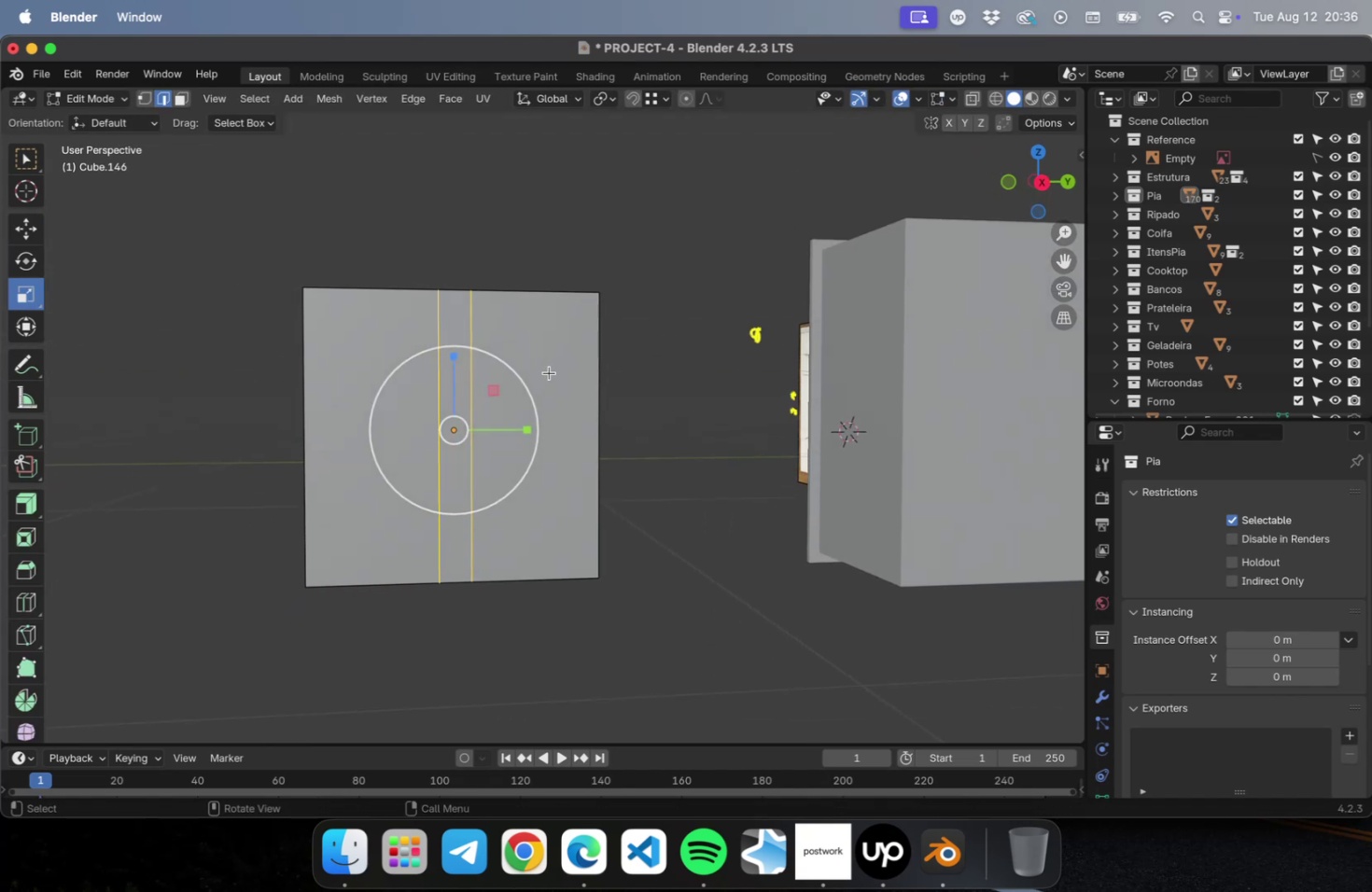 
key(Numpad3)
 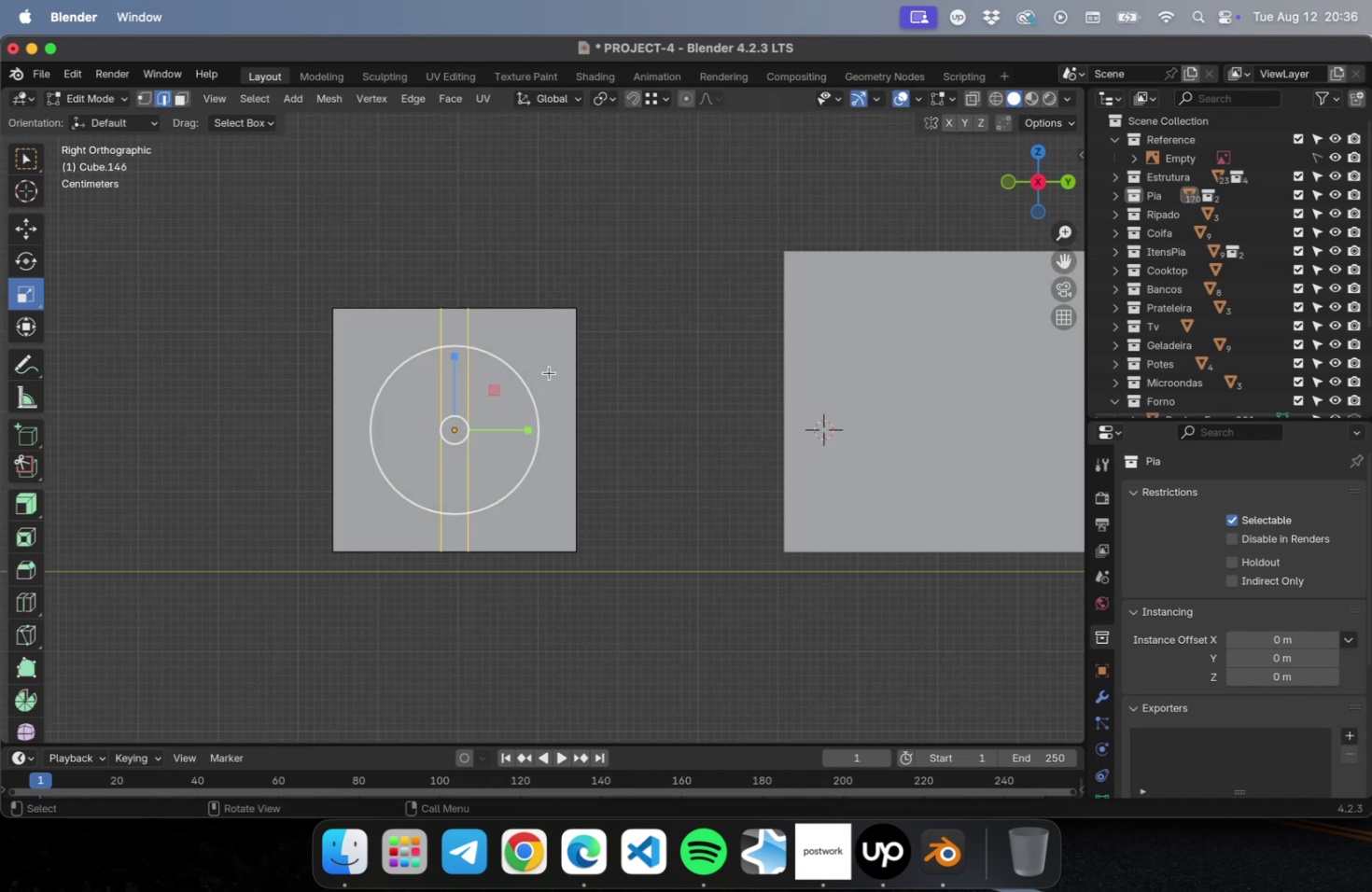 
hold_key(key=ShiftLeft, duration=0.42)
 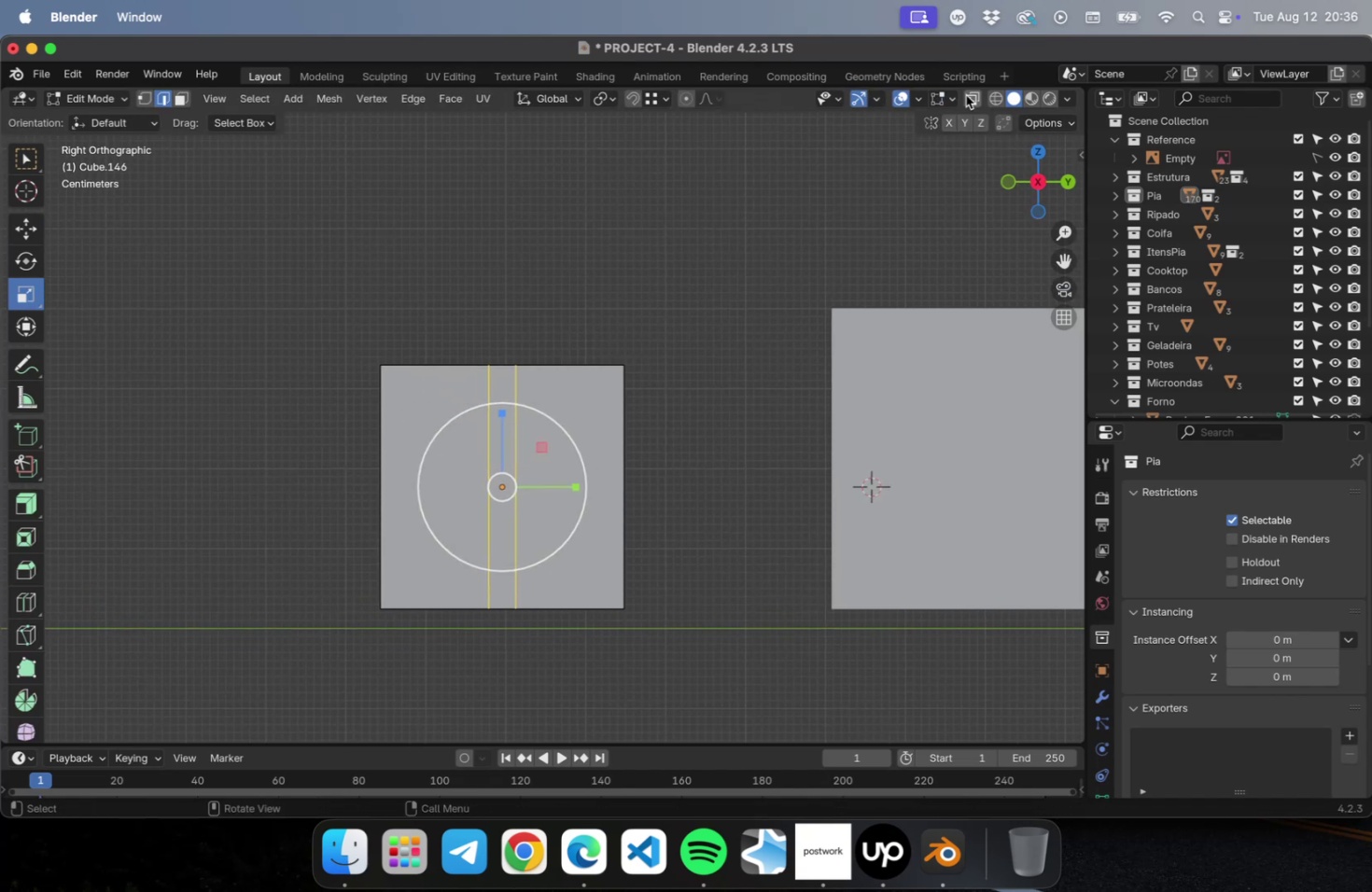 
left_click([965, 96])
 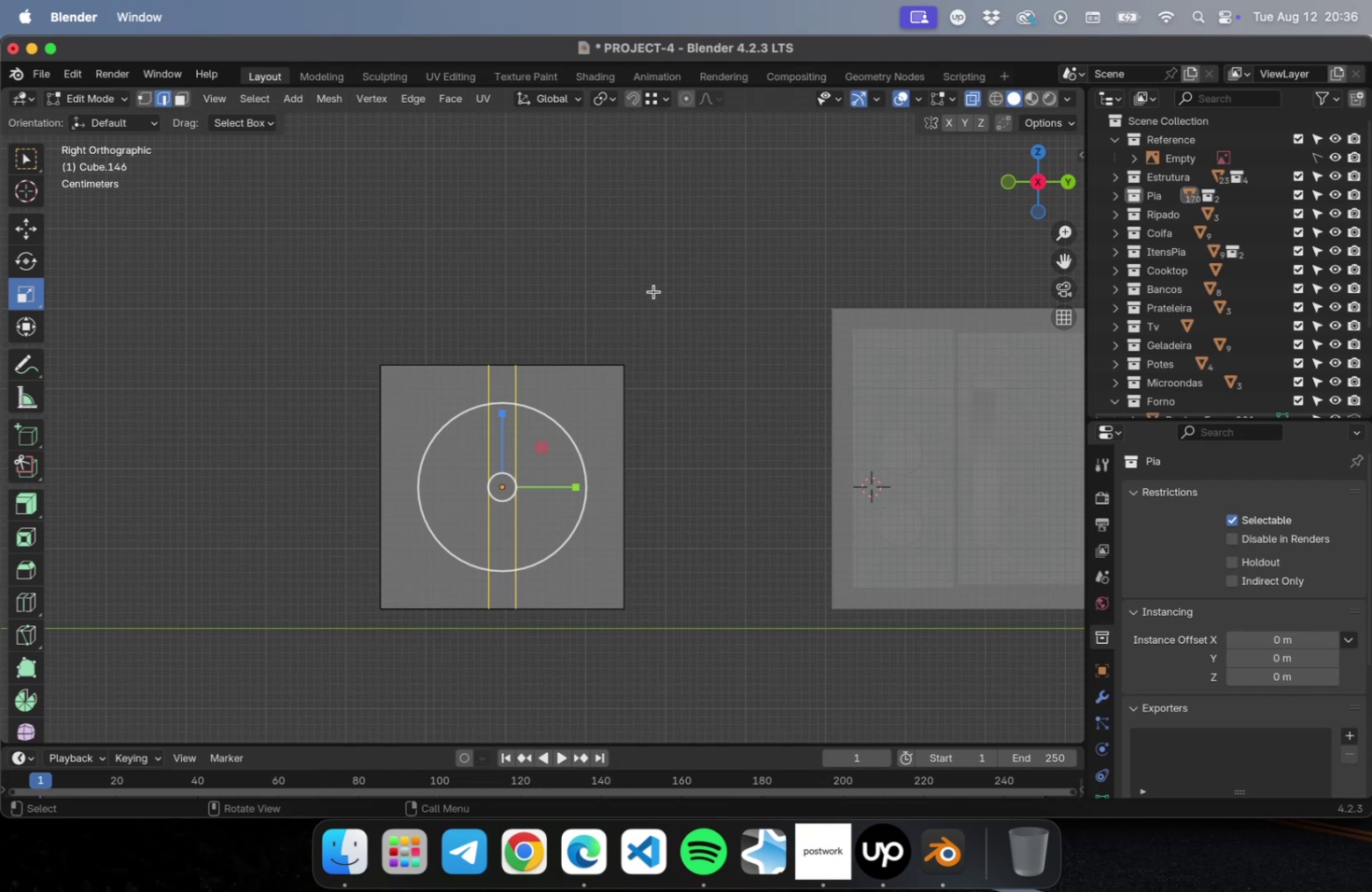 
scroll: coordinate [587, 314], scroll_direction: up, amount: 1.0
 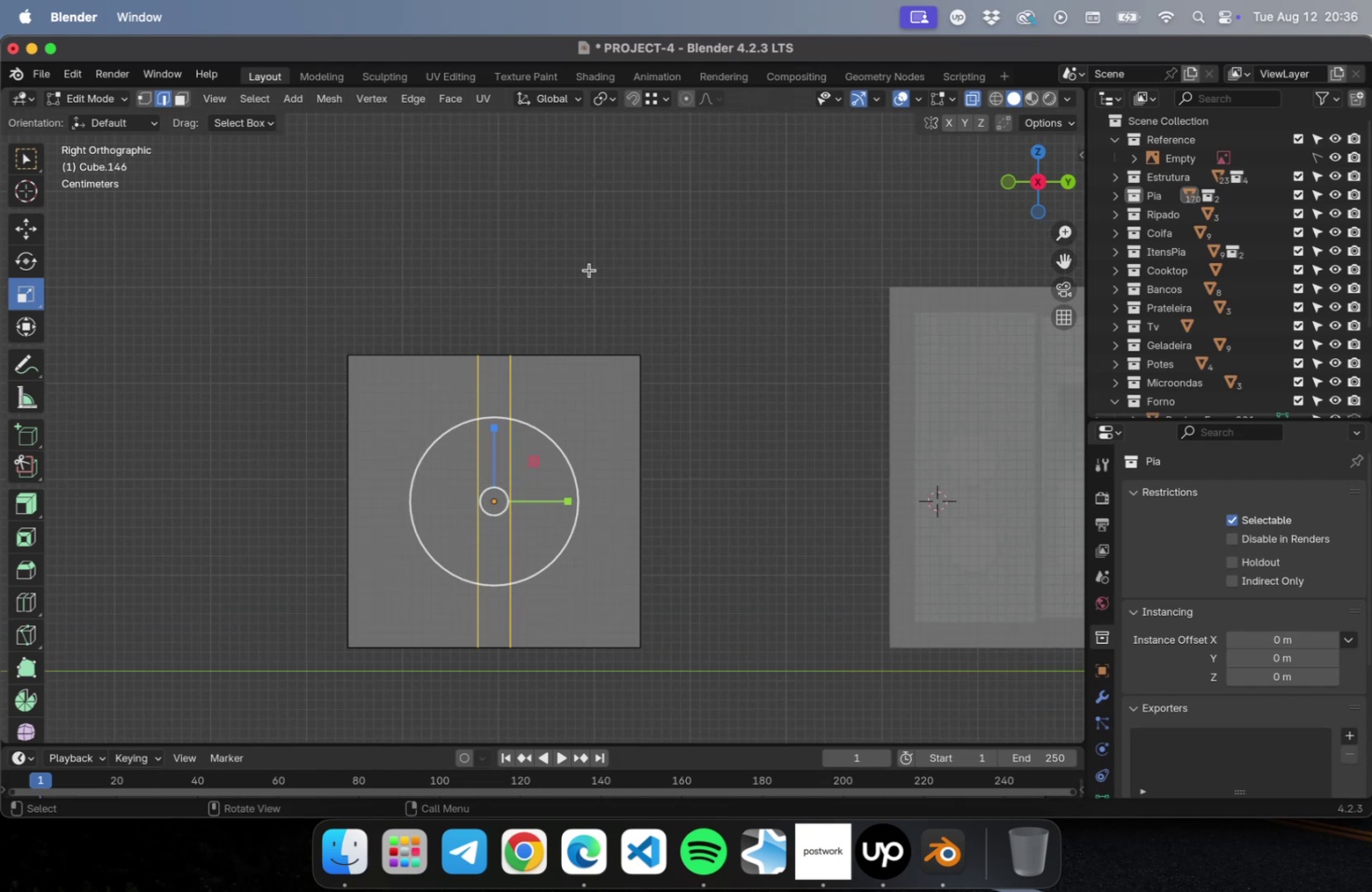 
key(Tab)
 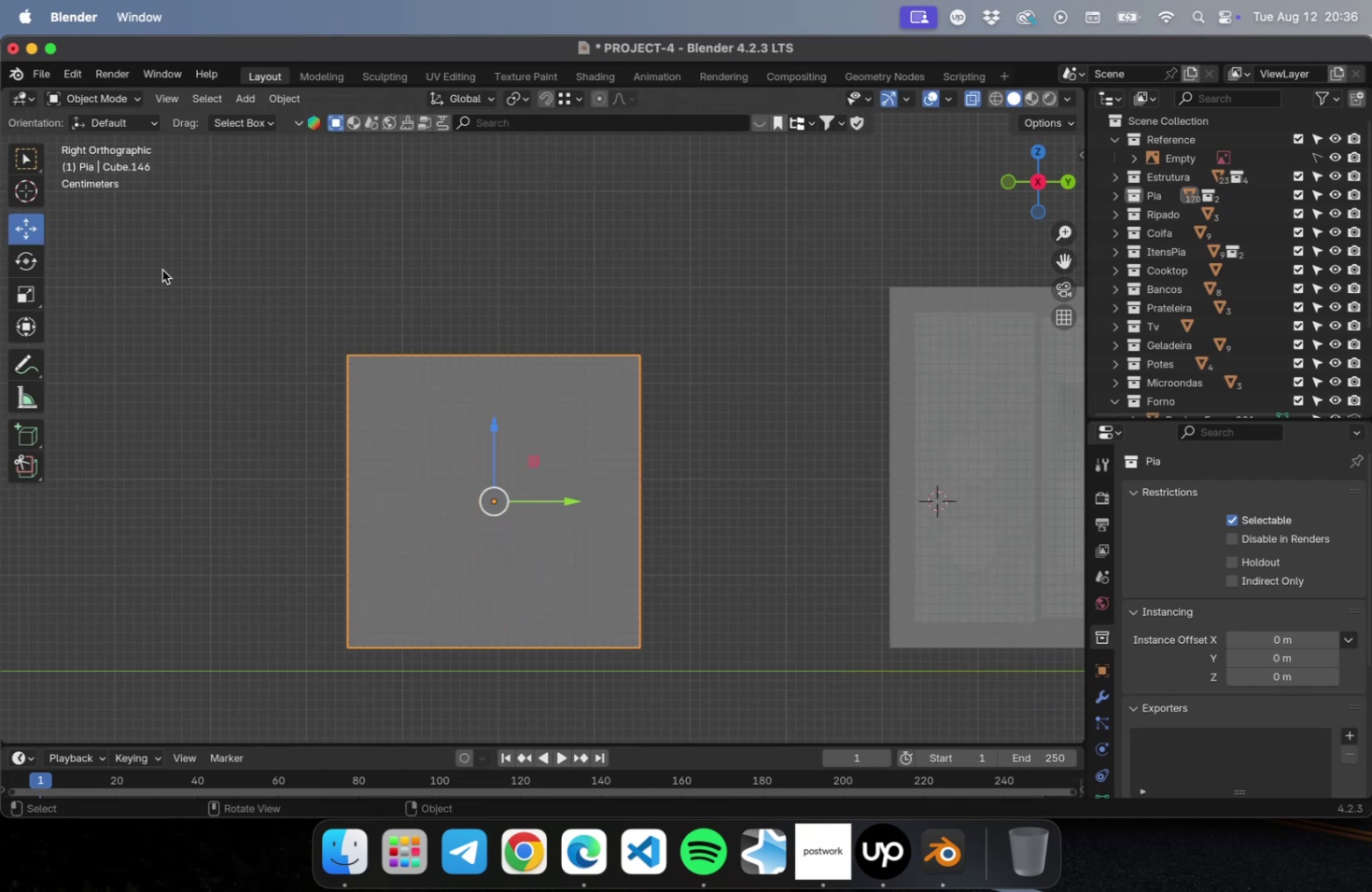 
left_click_drag(start_coordinate=[198, 268], to_coordinate=[263, 289])
 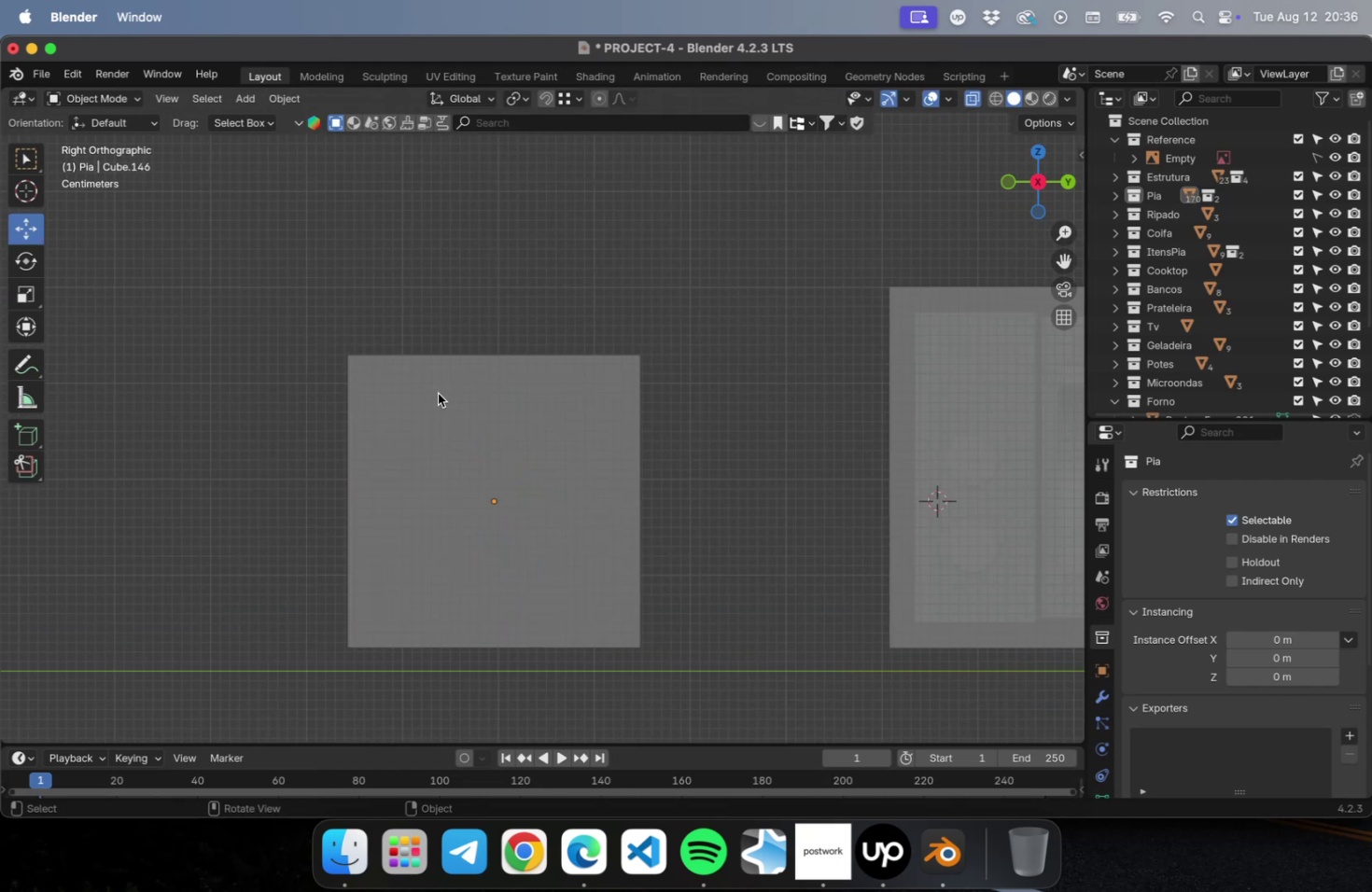 
left_click([472, 418])
 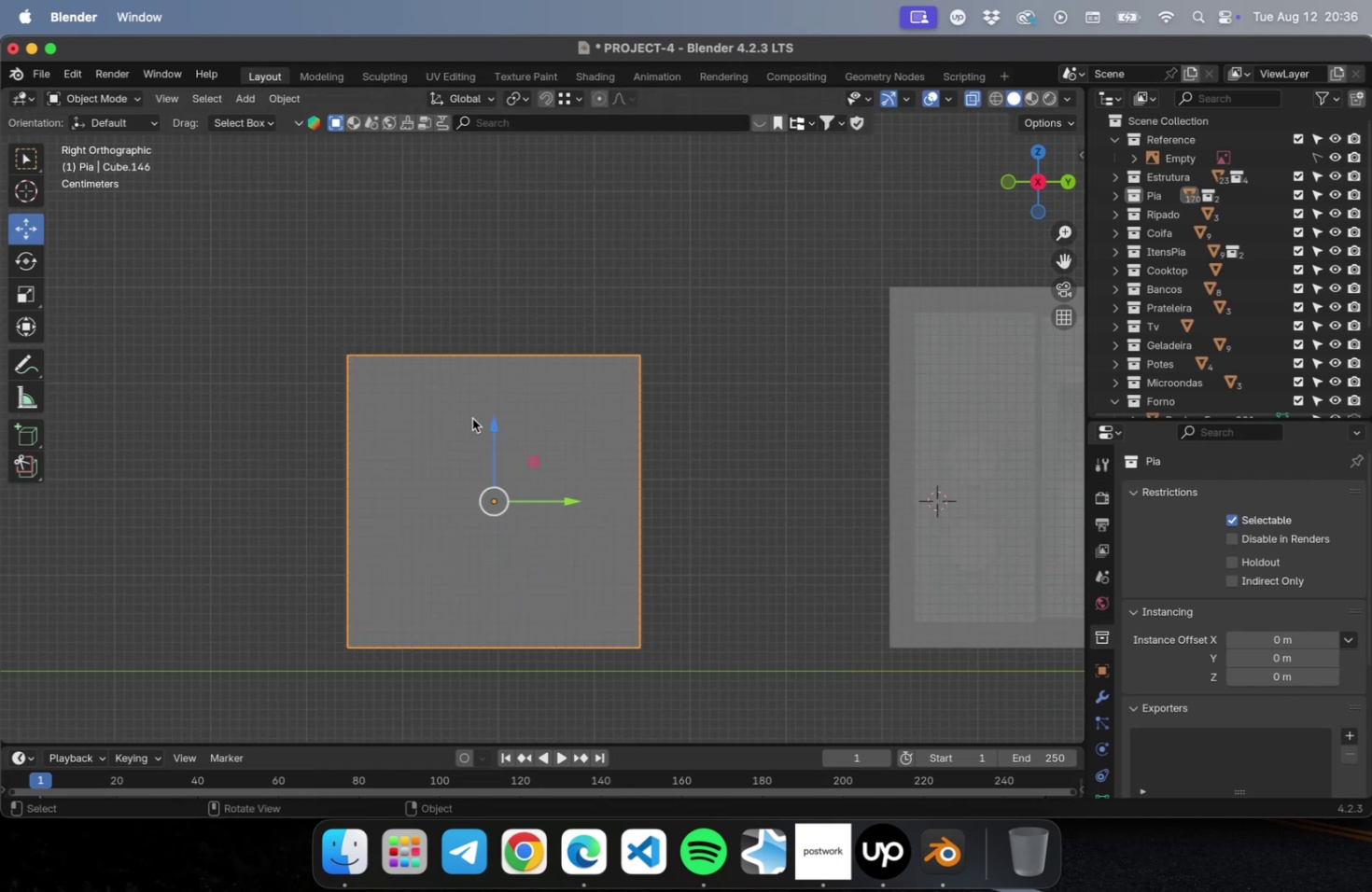 
key(Tab)
 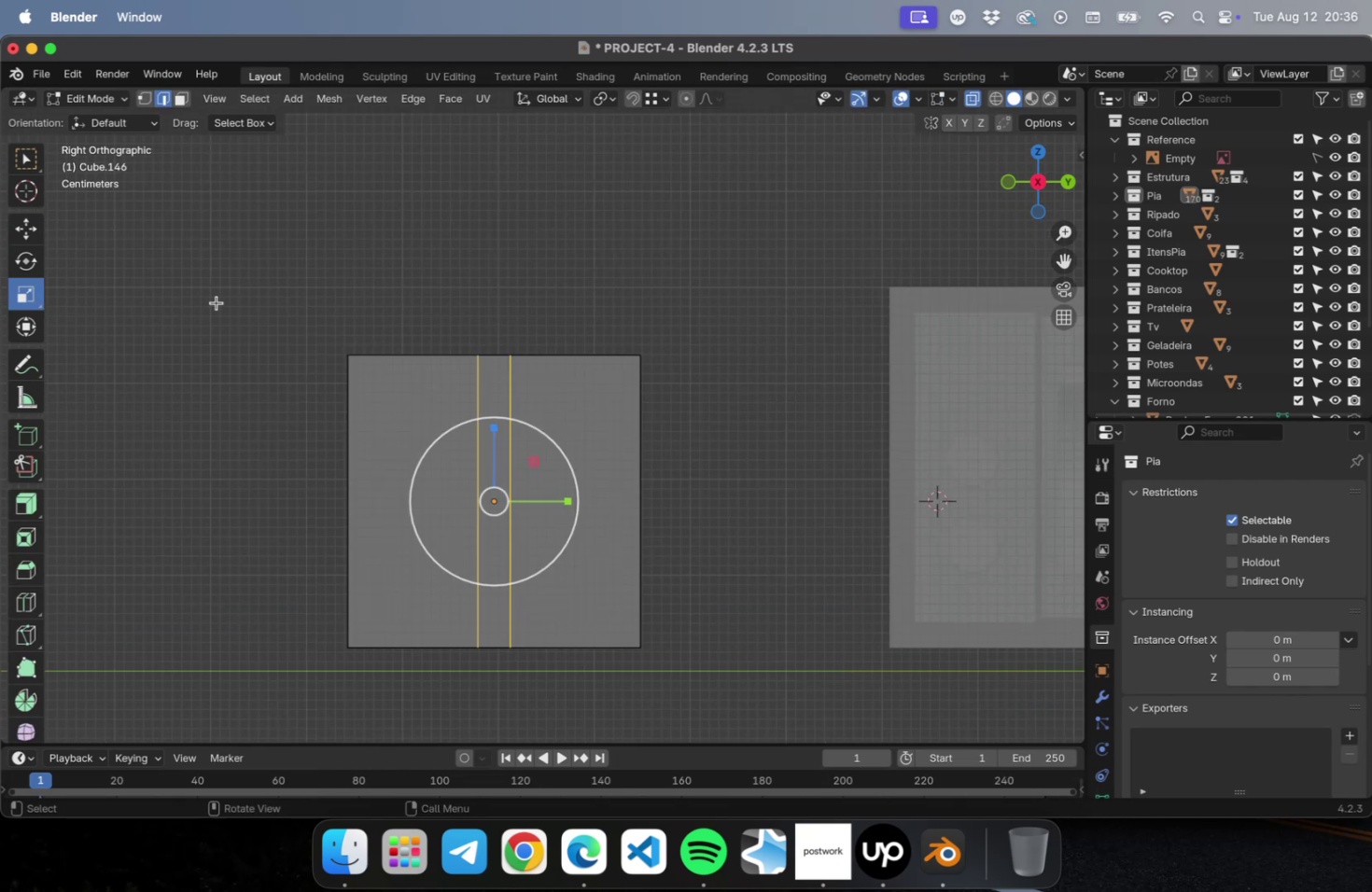 
key(1)
 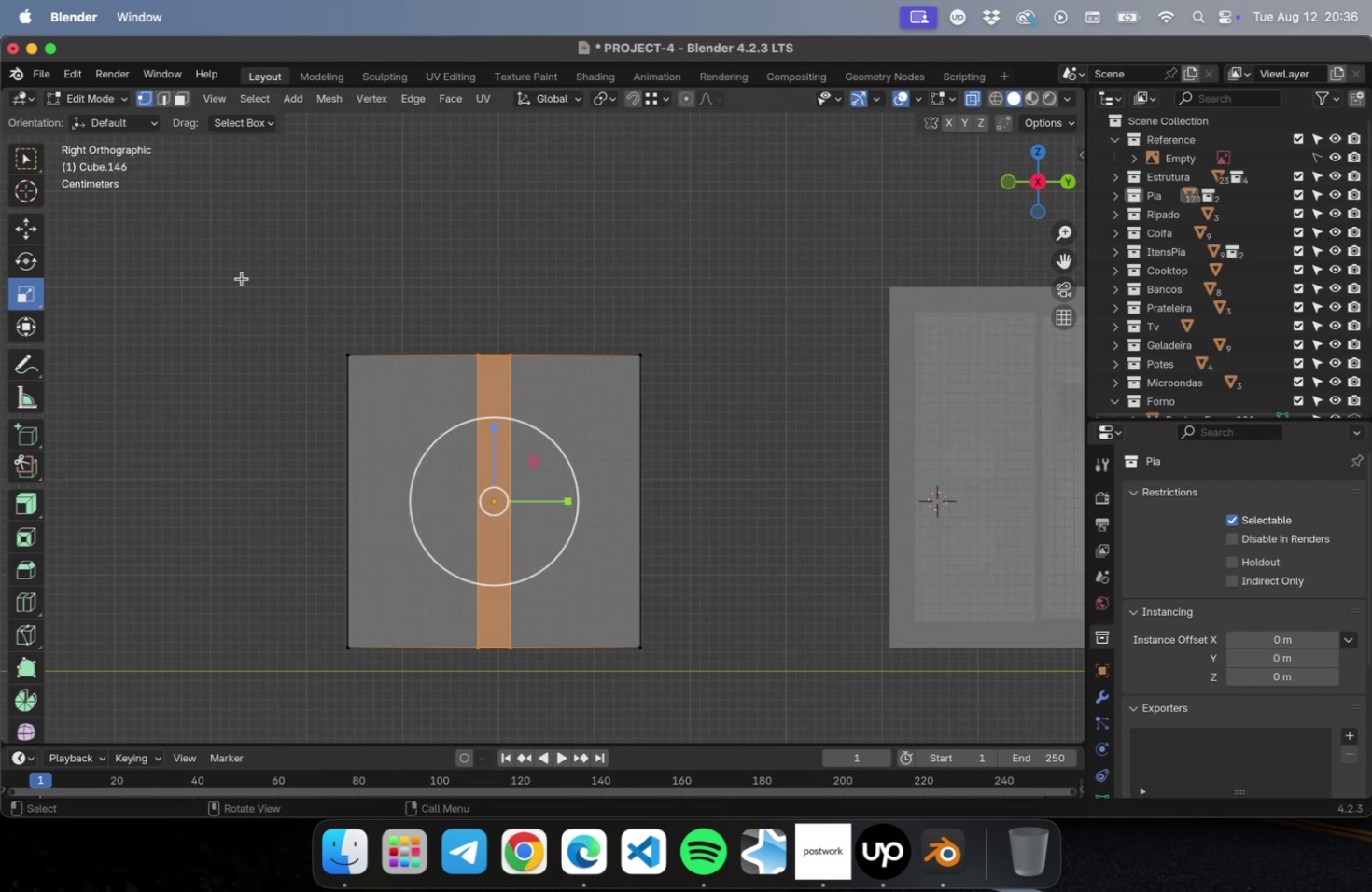 
left_click_drag(start_coordinate=[246, 279], to_coordinate=[427, 445])
 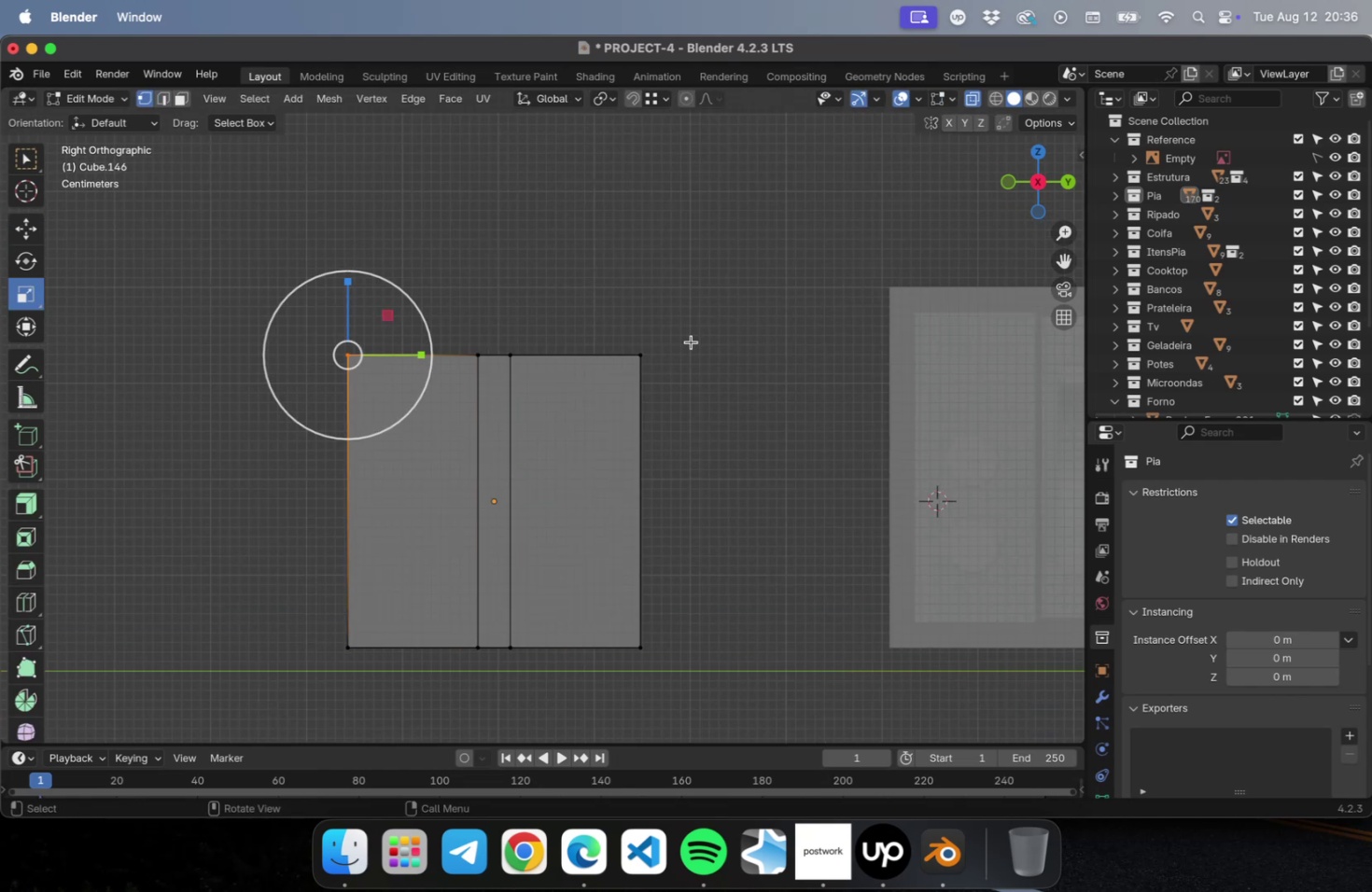 
hold_key(key=ShiftLeft, duration=0.61)
left_click_drag(start_coordinate=[707, 315], to_coordinate=[586, 458])
 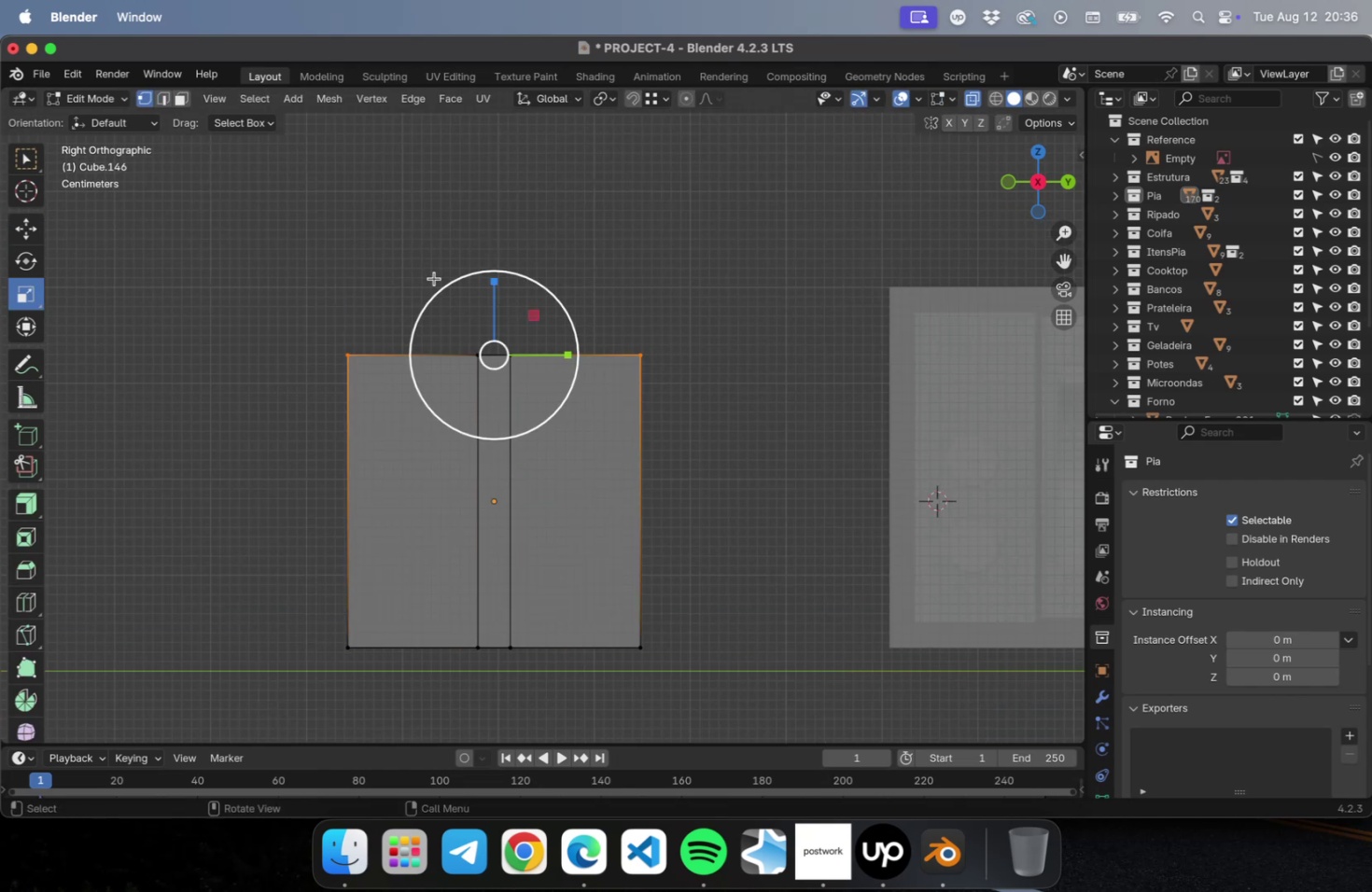 
left_click_drag(start_coordinate=[440, 261], to_coordinate=[556, 472])
 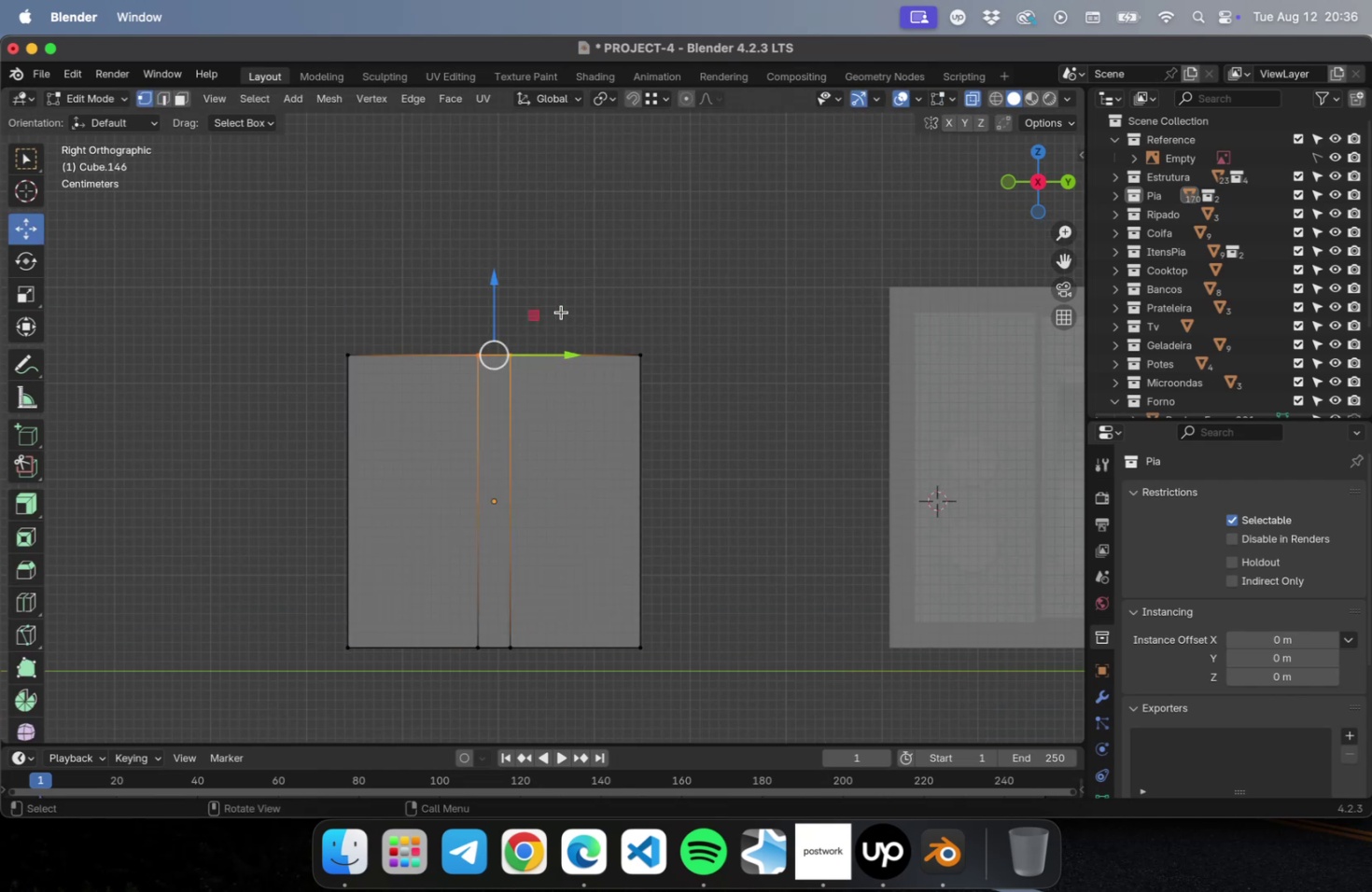 
left_click_drag(start_coordinate=[497, 287], to_coordinate=[508, 366])
 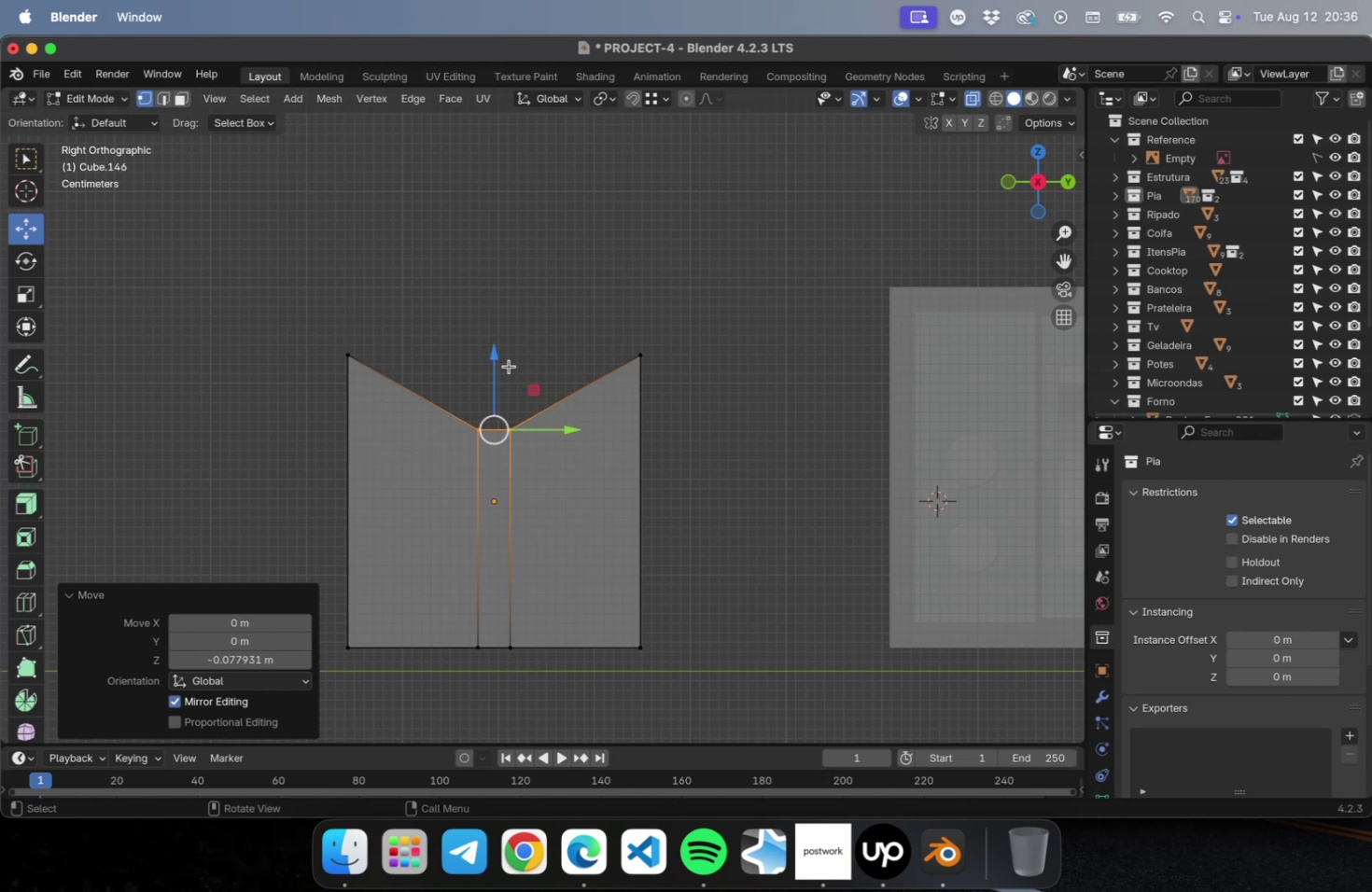 
key(Tab)
 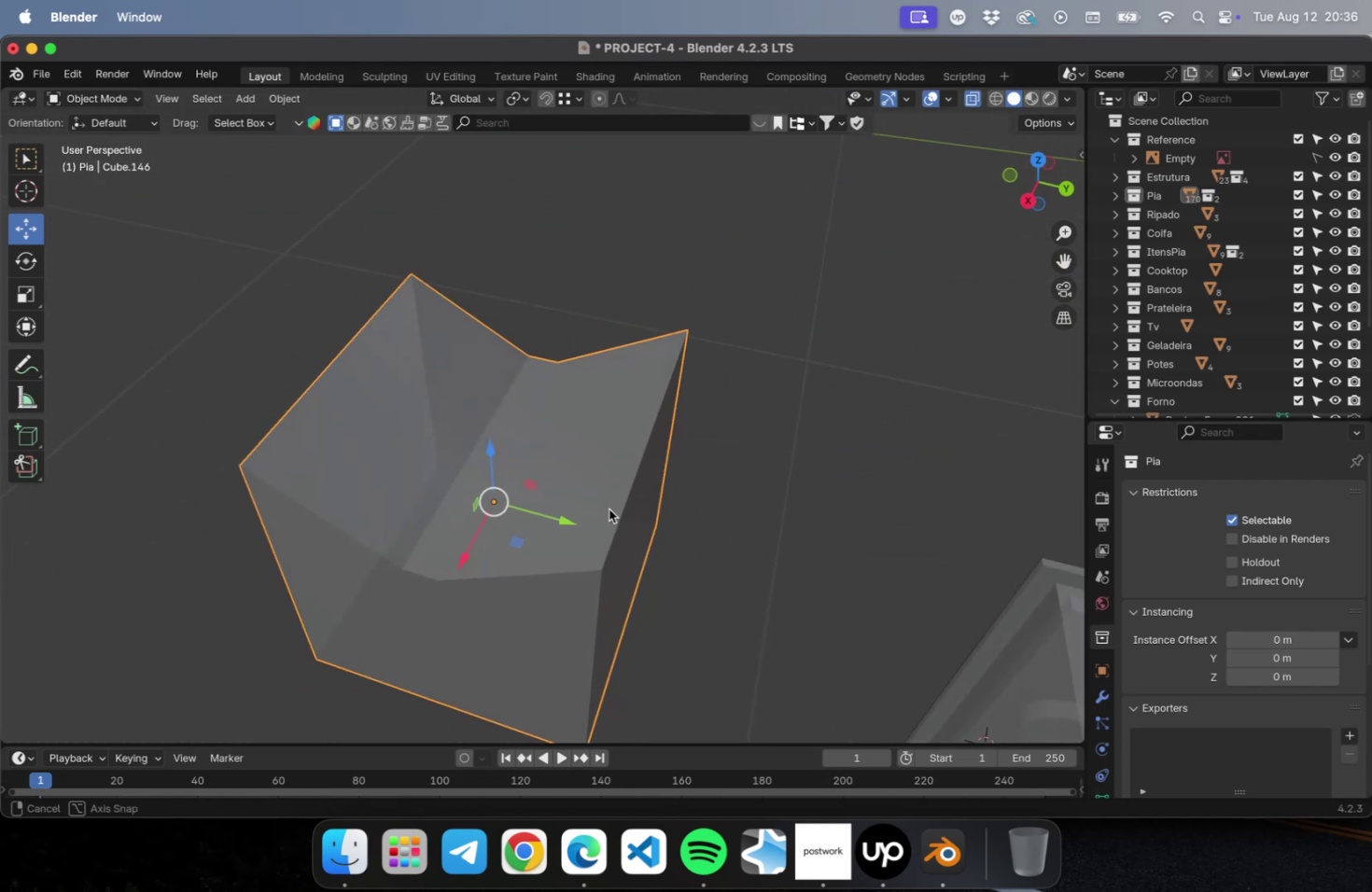 
key(Meta+1)
 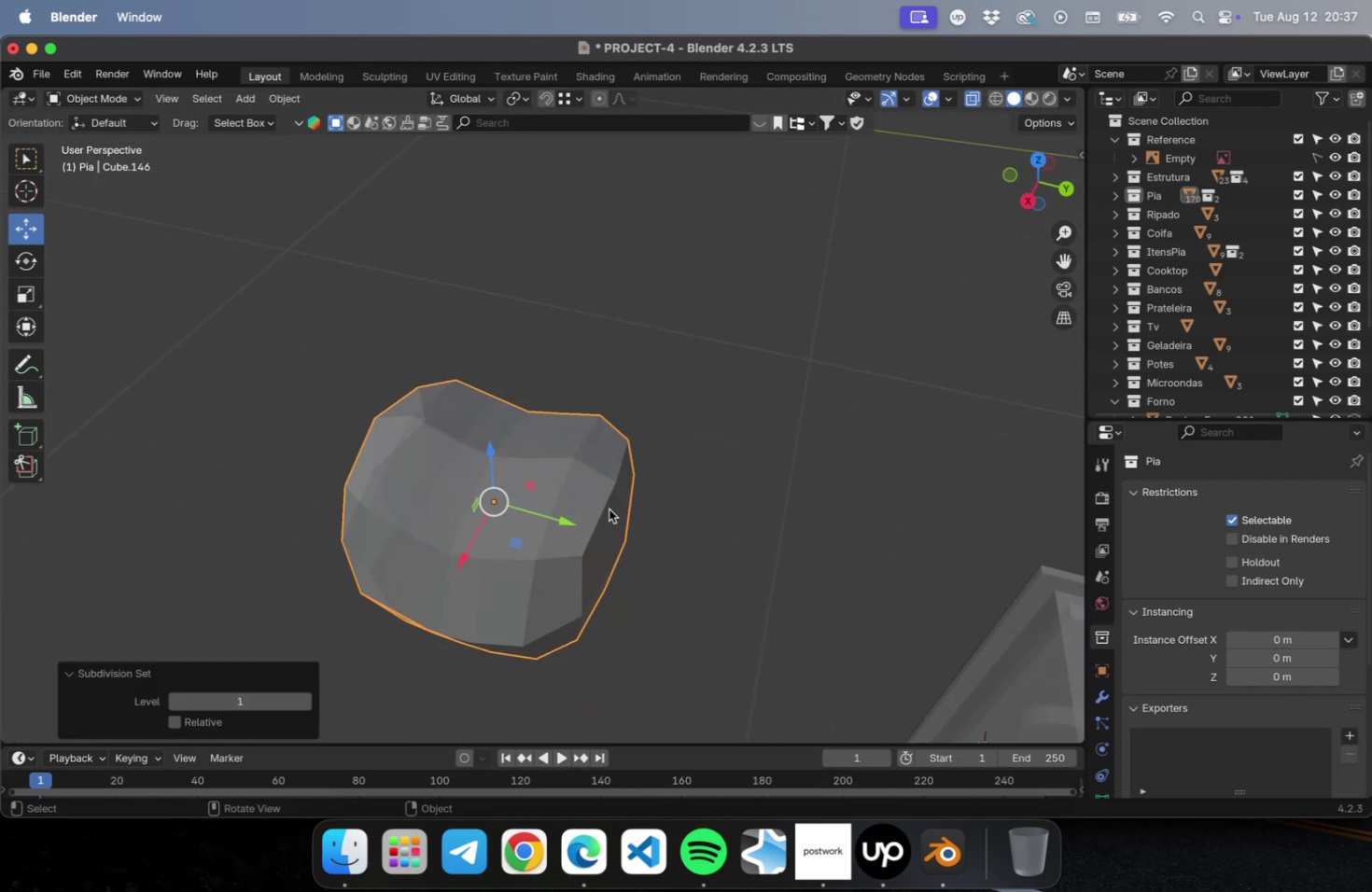 
key(Meta+2)
 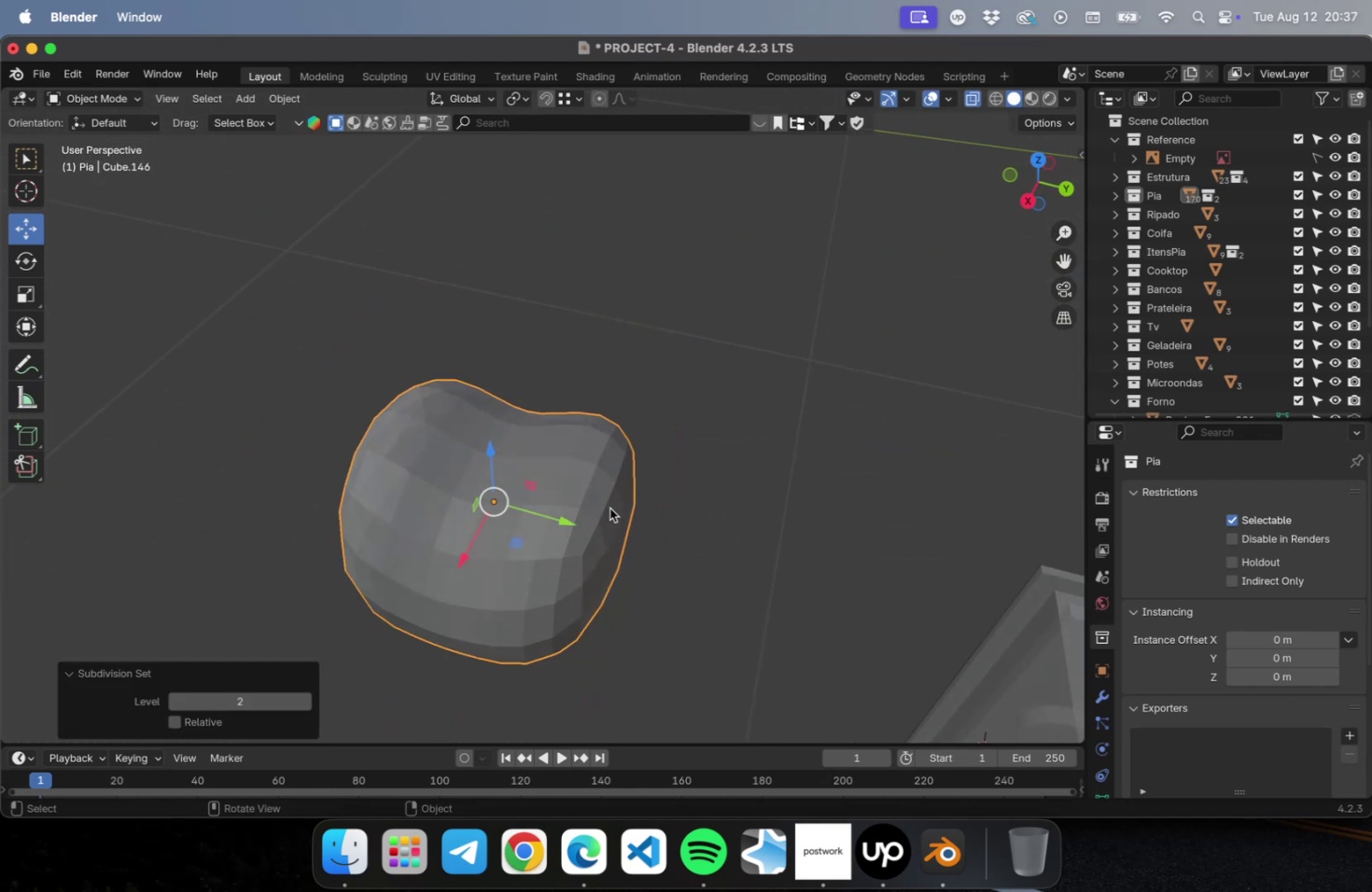 
key(Meta+3)
 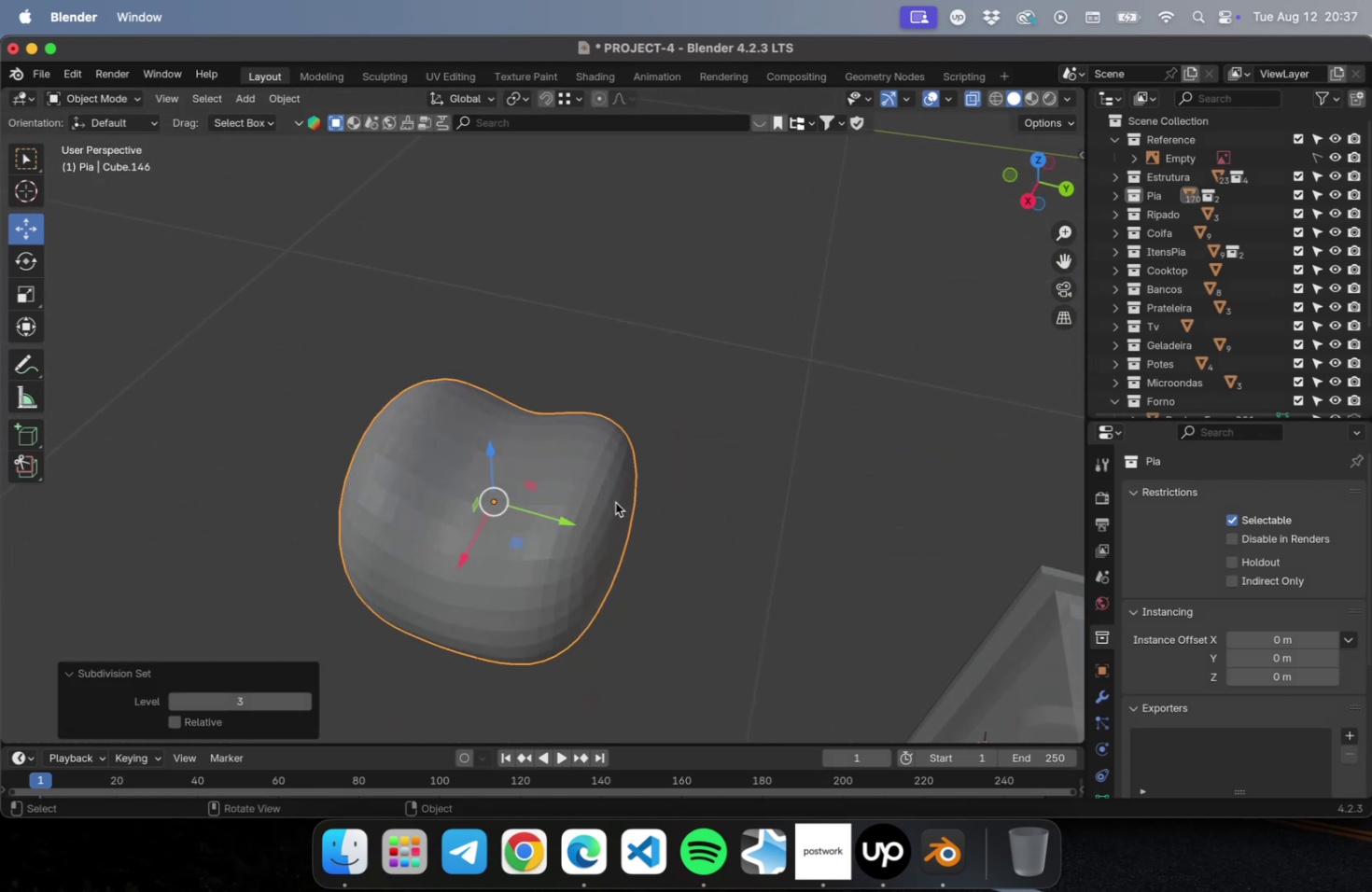 
wait(7.13)
 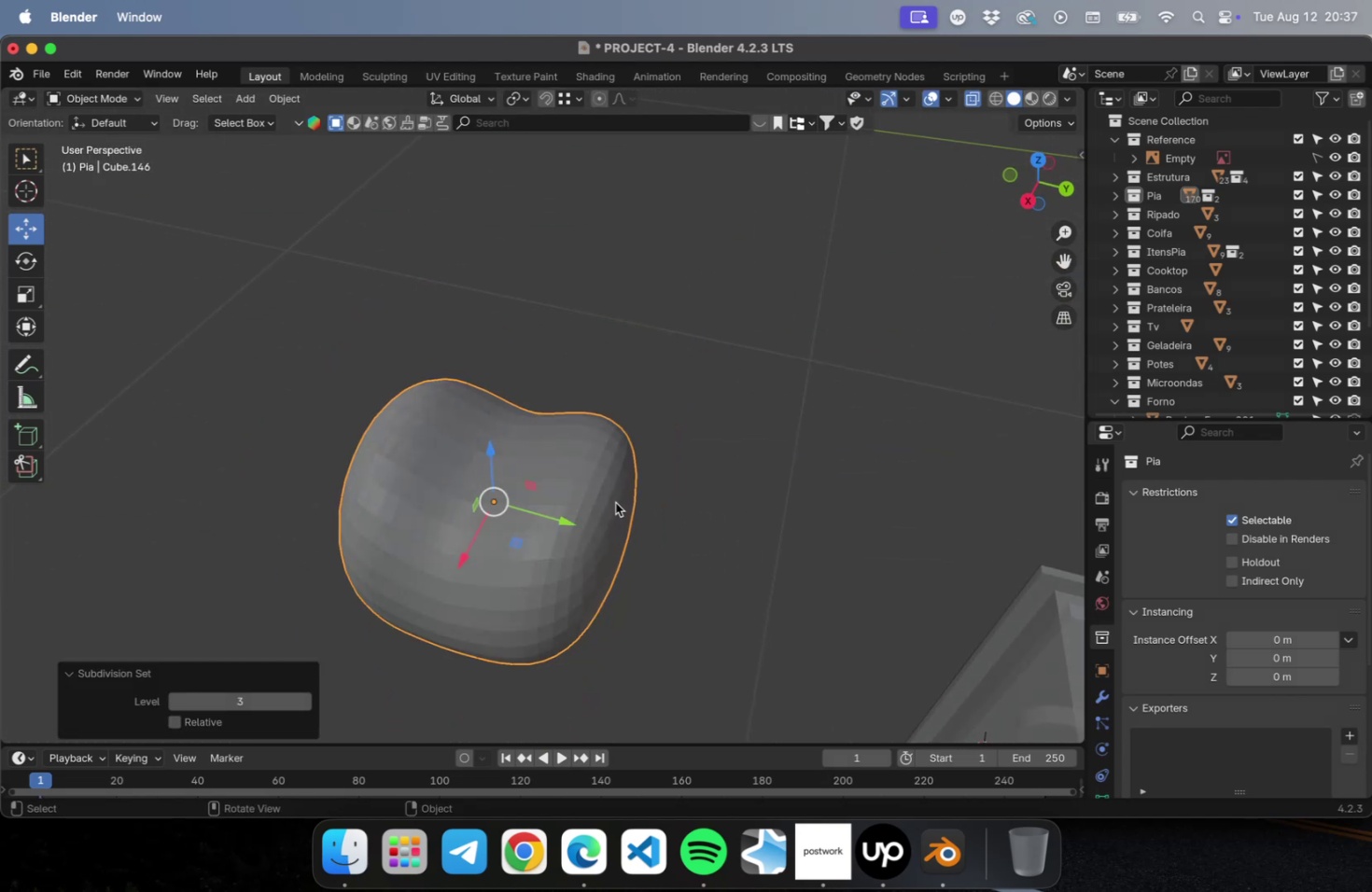 
key(Tab)
 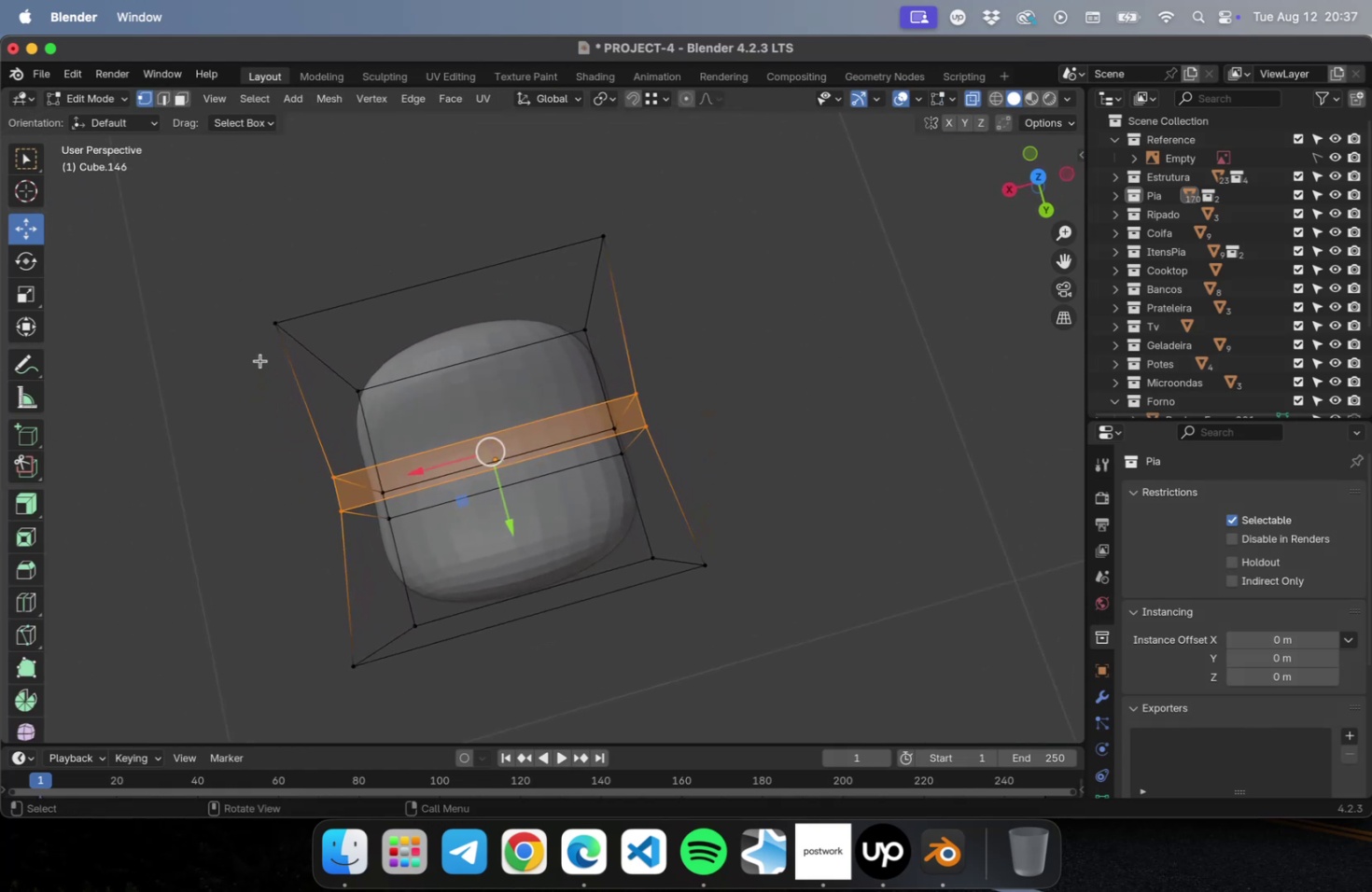 
hold_key(key=ShiftLeft, duration=0.45)
 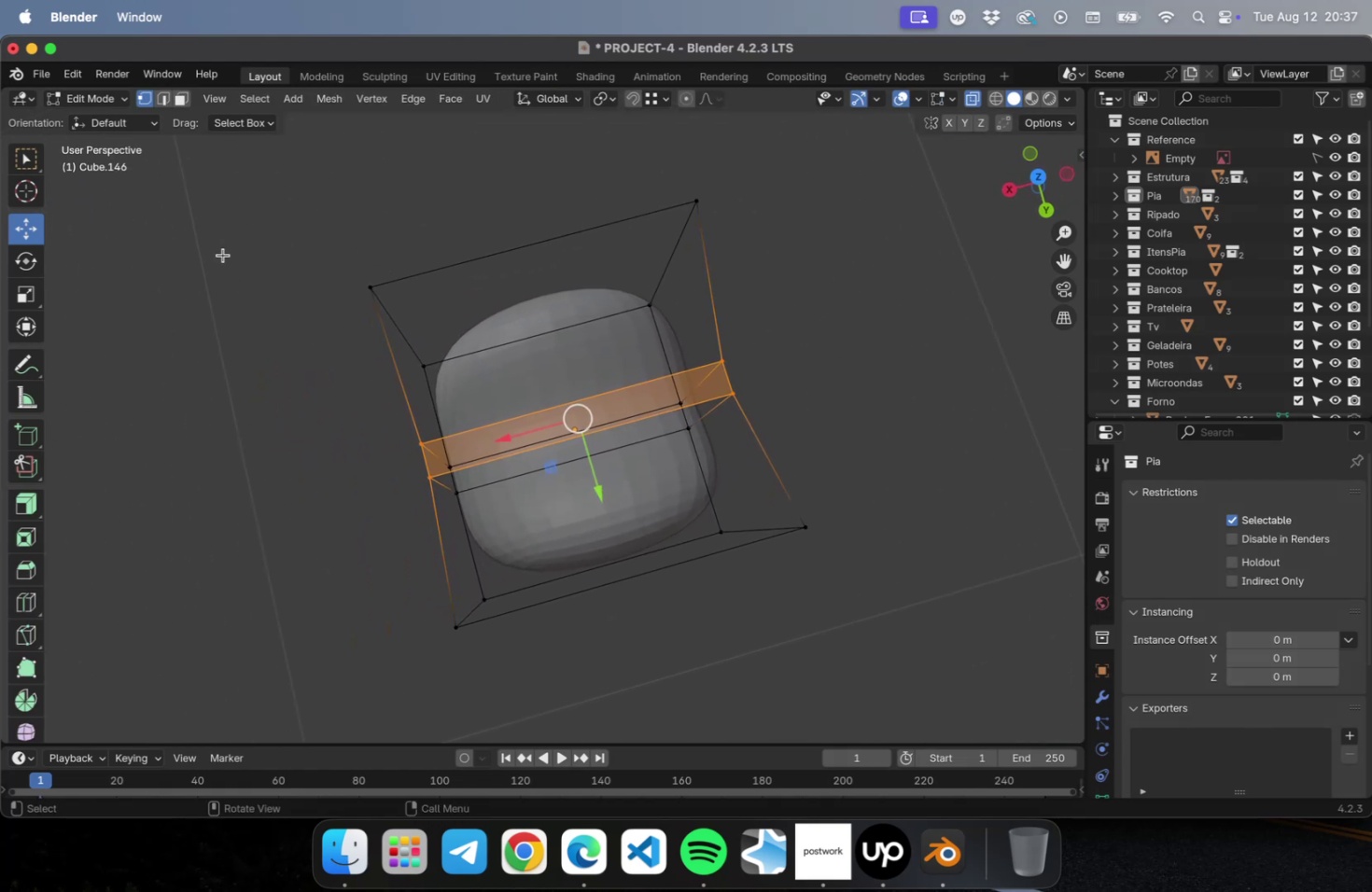 
left_click_drag(start_coordinate=[223, 255], to_coordinate=[523, 649])
 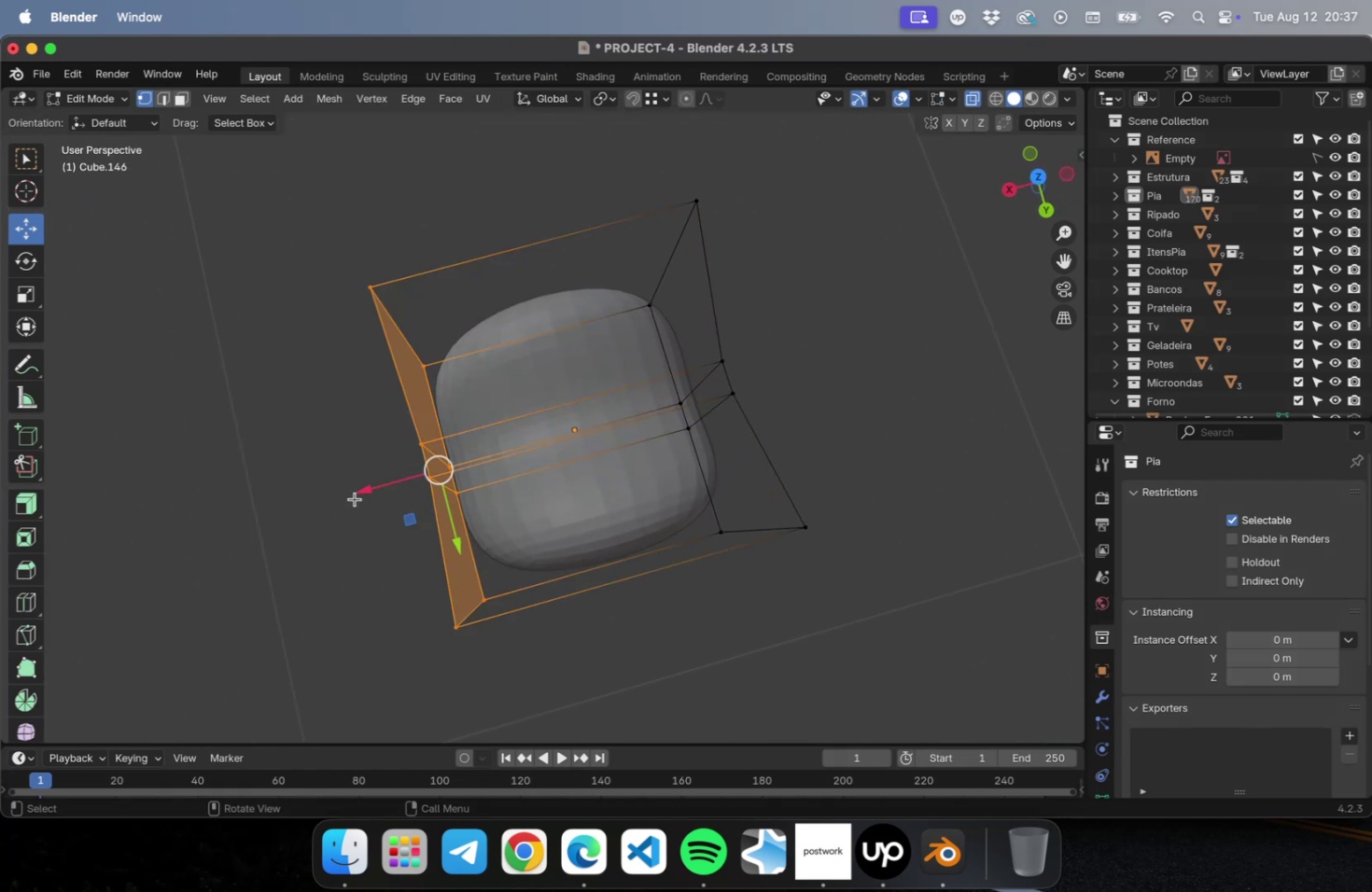 
left_click_drag(start_coordinate=[361, 491], to_coordinate=[352, 501])
 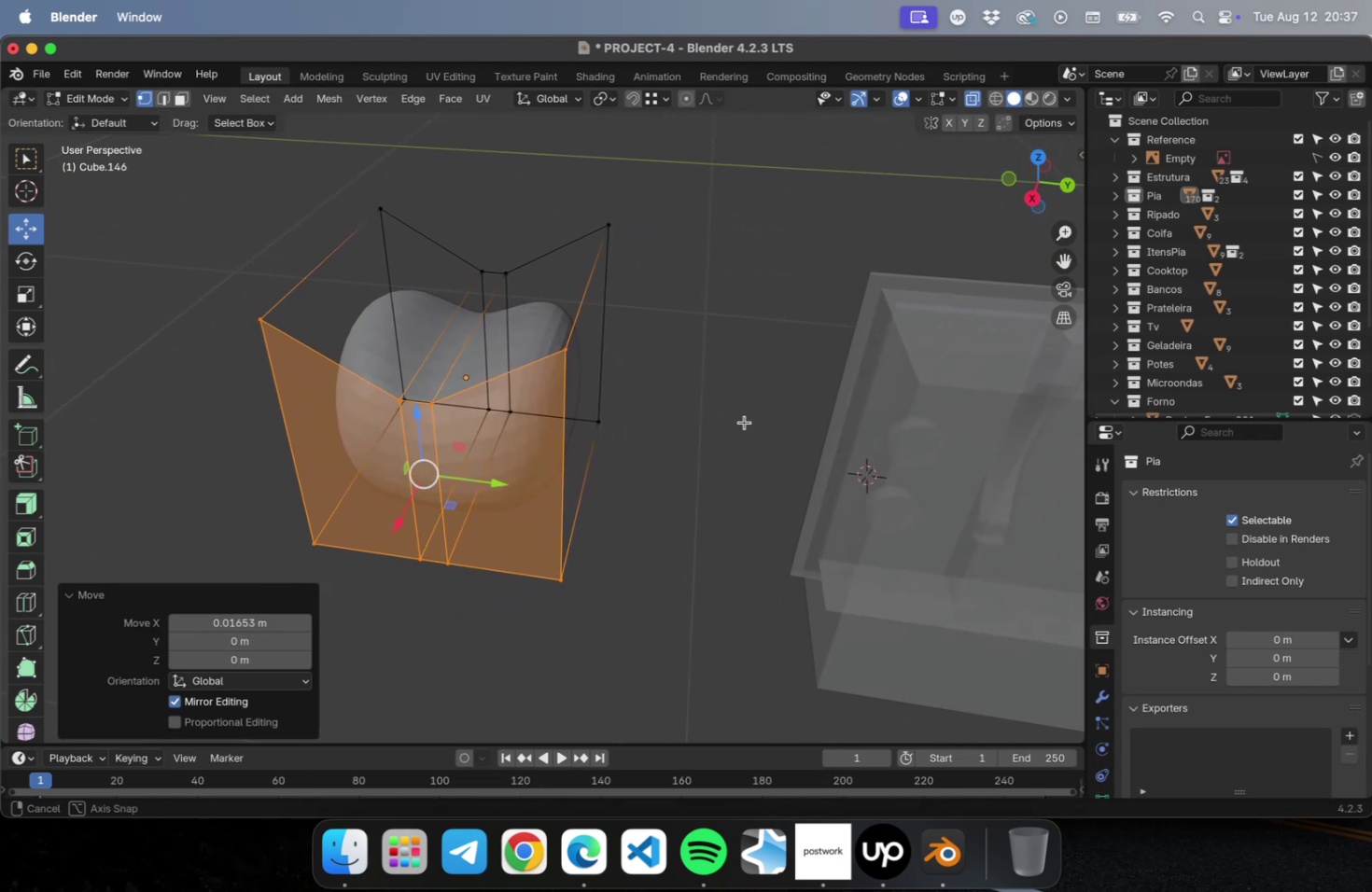 
scroll: coordinate [550, 489], scroll_direction: down, amount: 2.0
 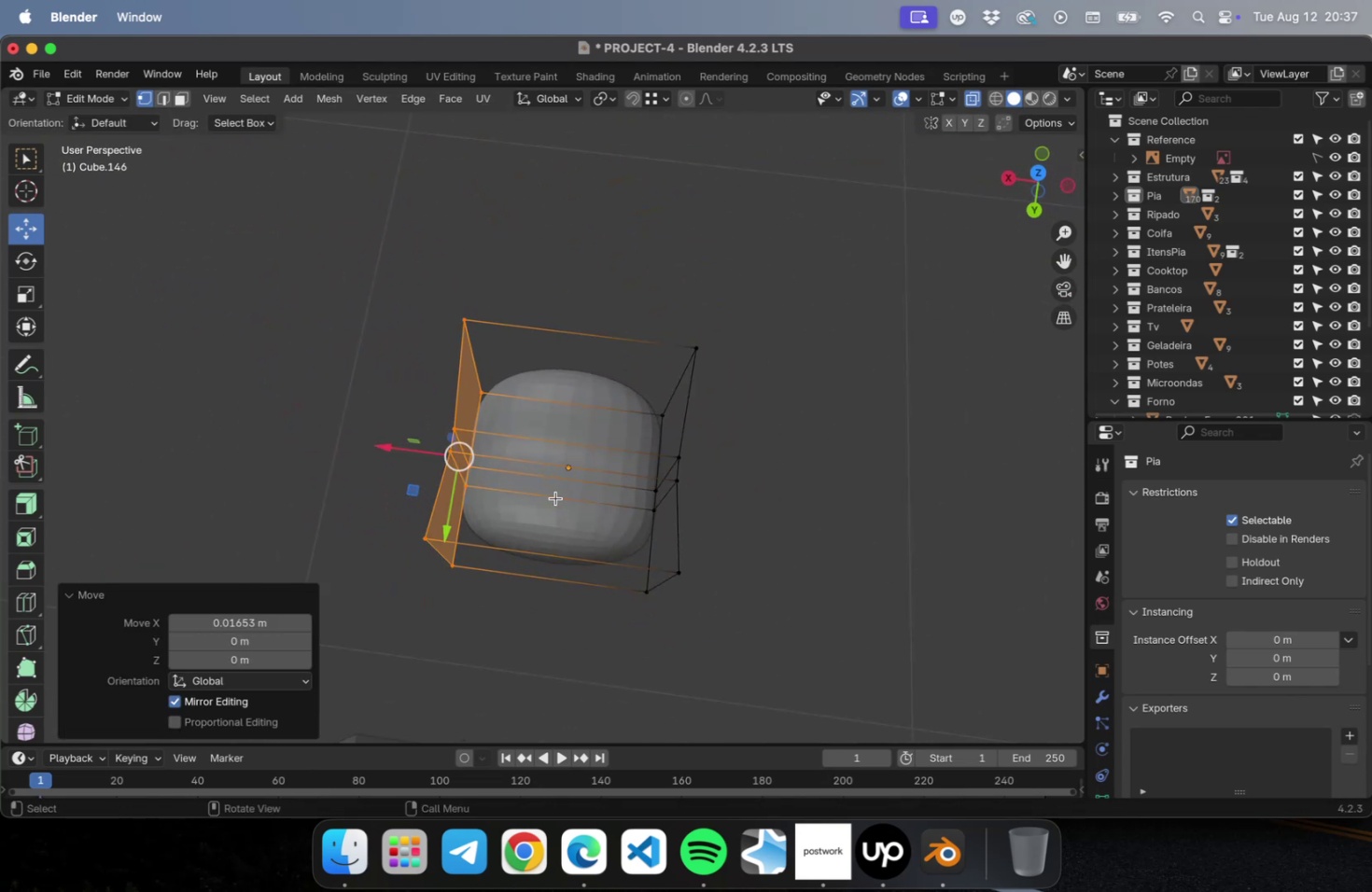 
hold_key(key=ShiftLeft, duration=0.33)
 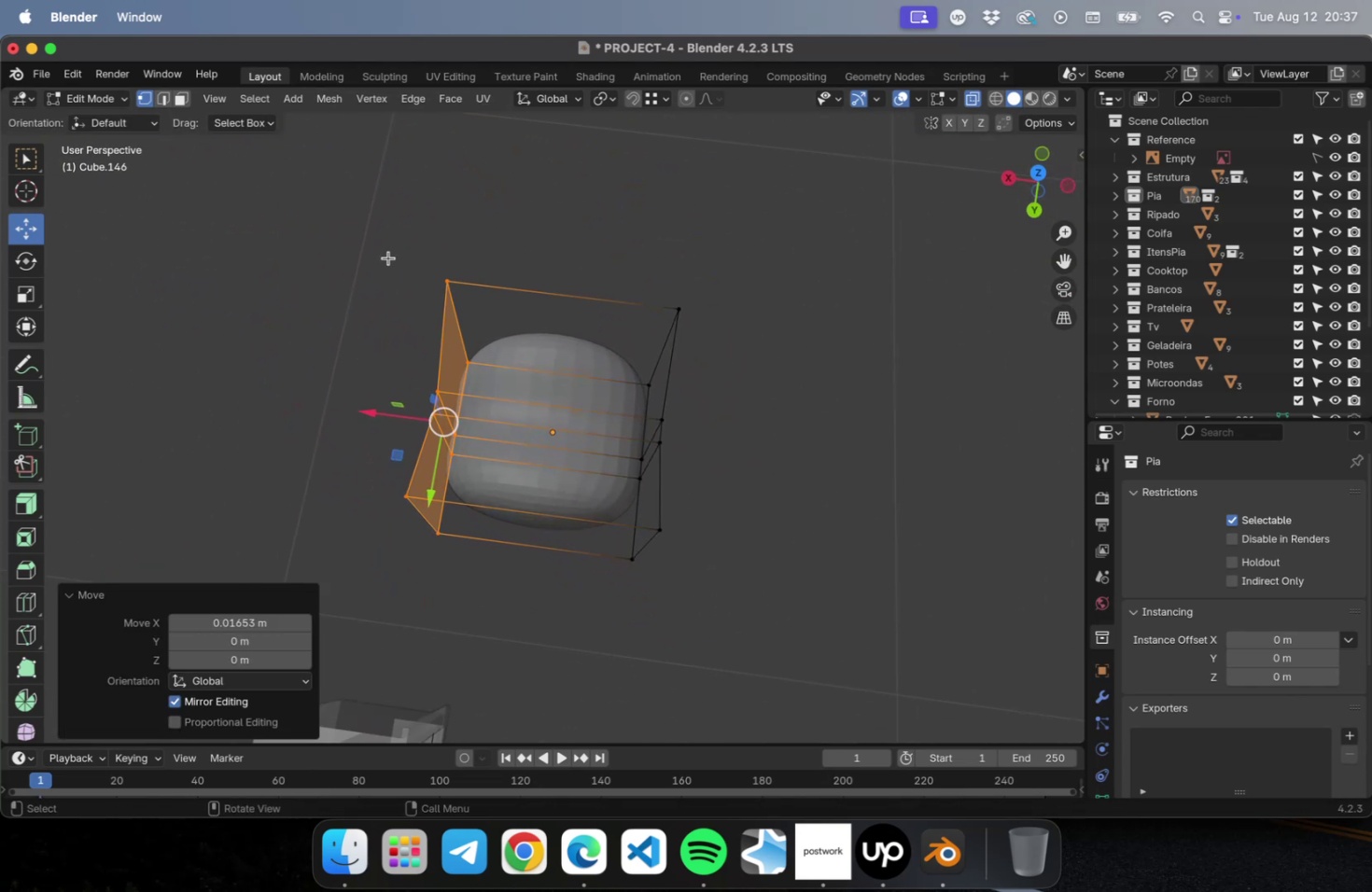 
left_click_drag(start_coordinate=[379, 245], to_coordinate=[788, 588])
 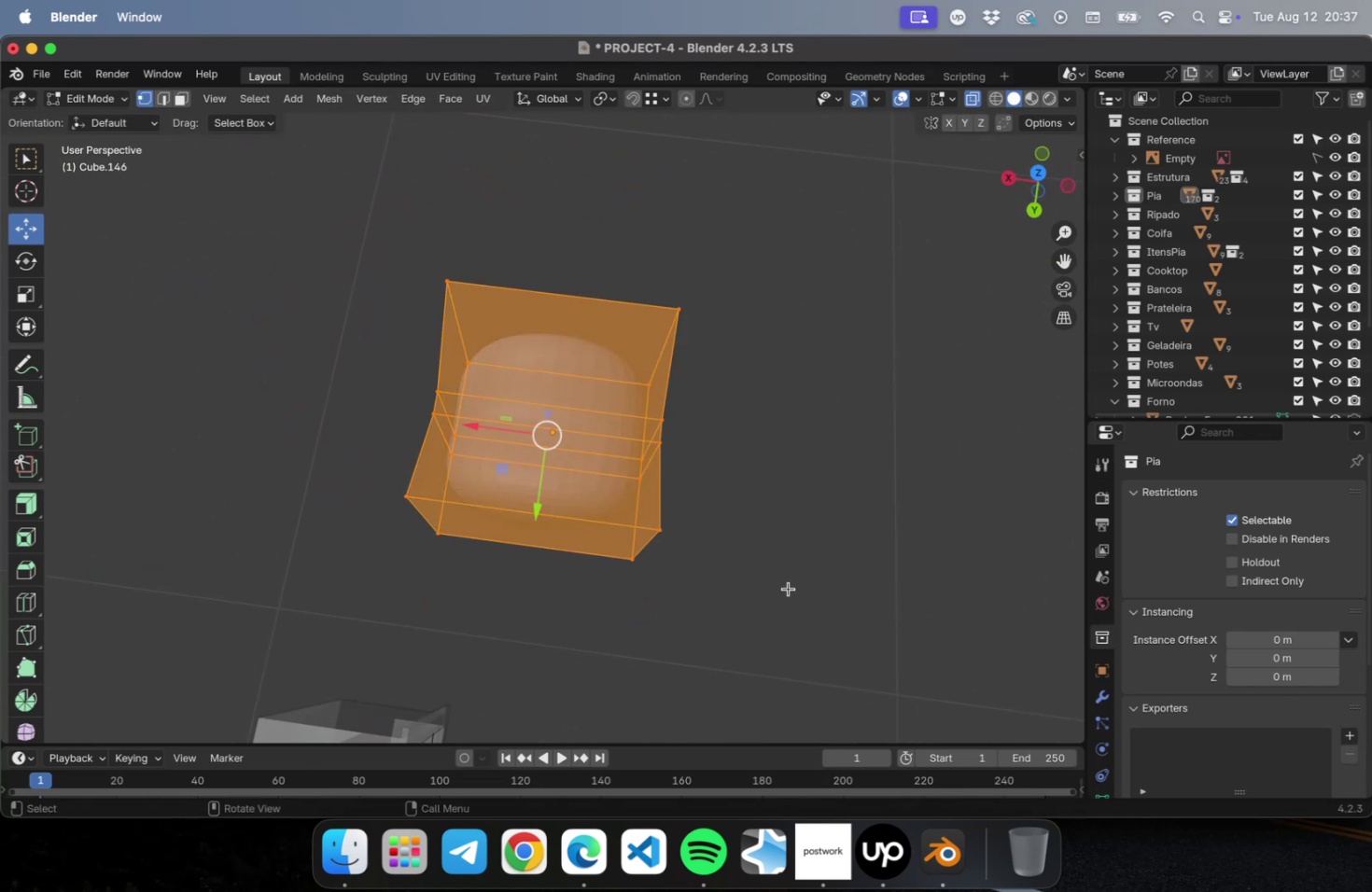 
key(NumLock)
 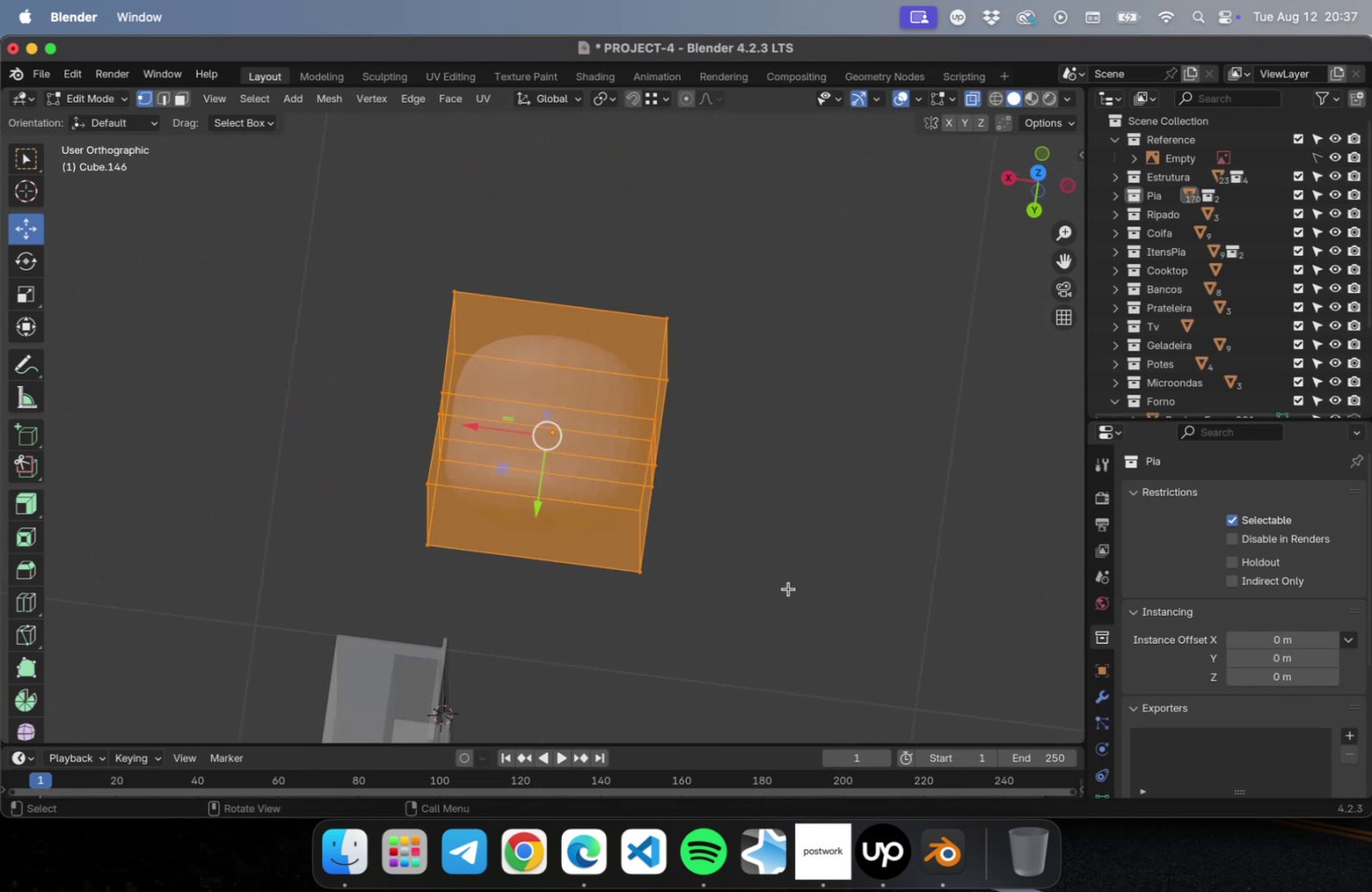 
key(Numpad7)
 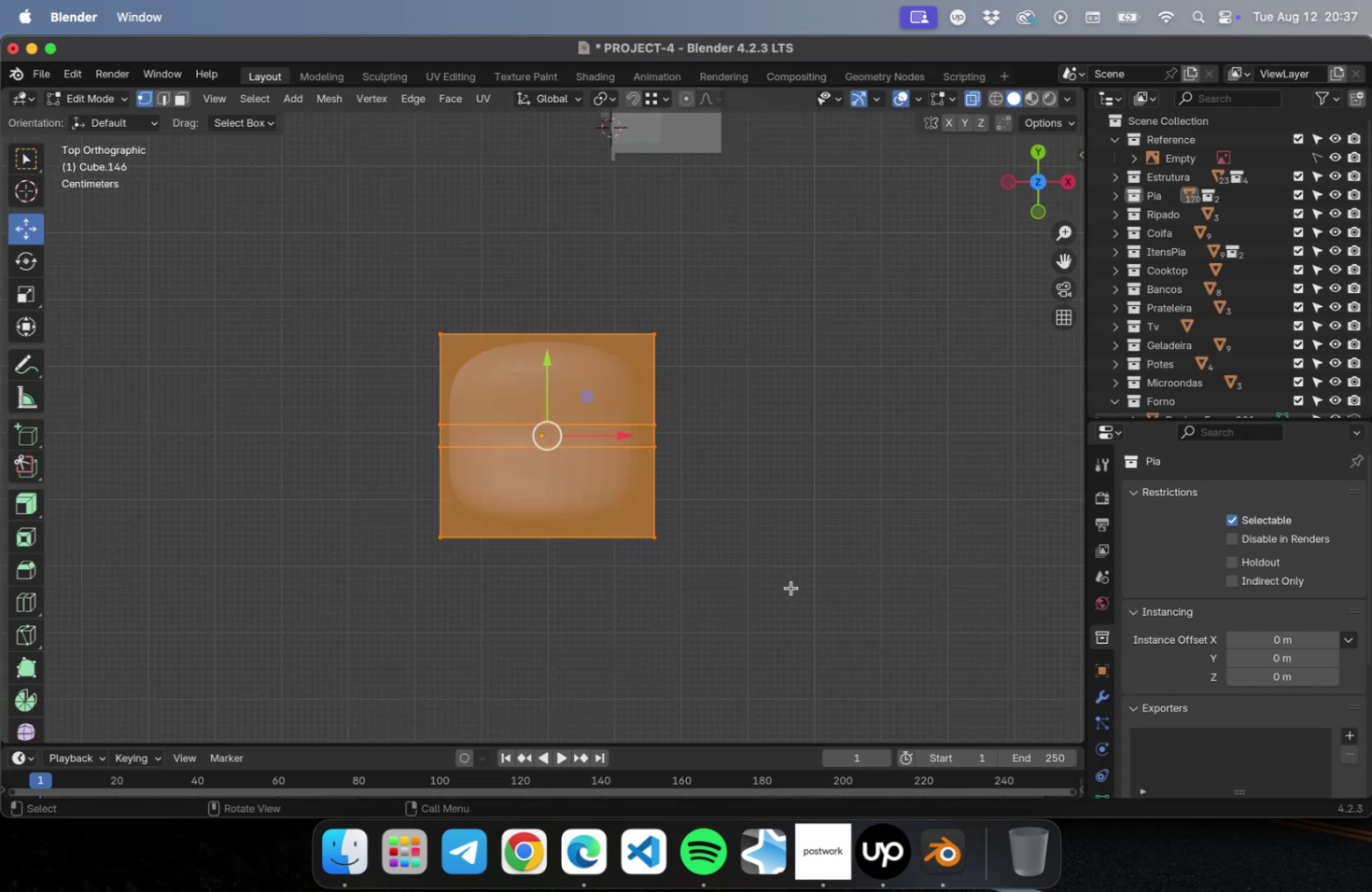 
left_click_drag(start_coordinate=[787, 590], to_coordinate=[360, 280])
 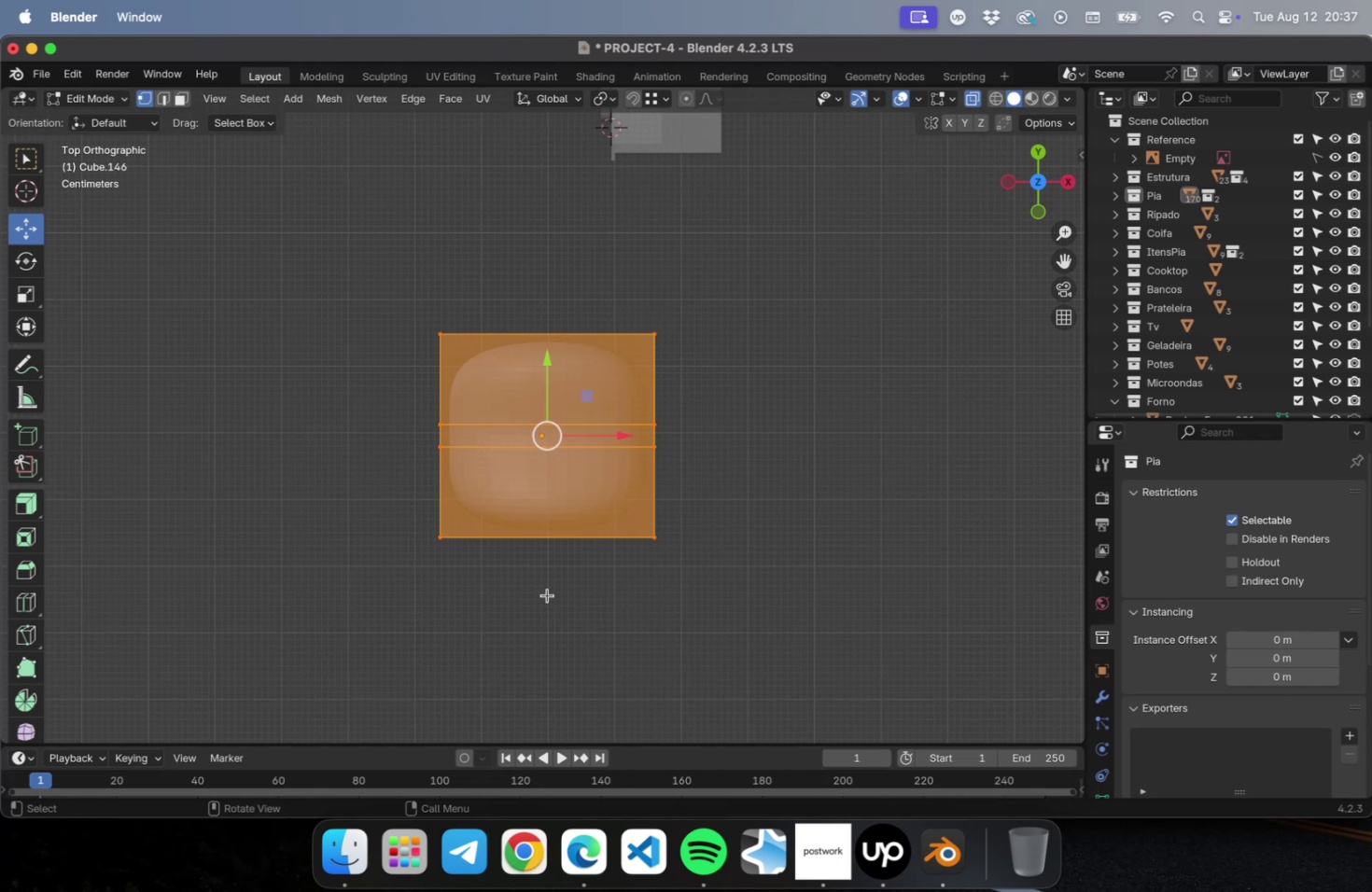 
left_click([547, 594])
 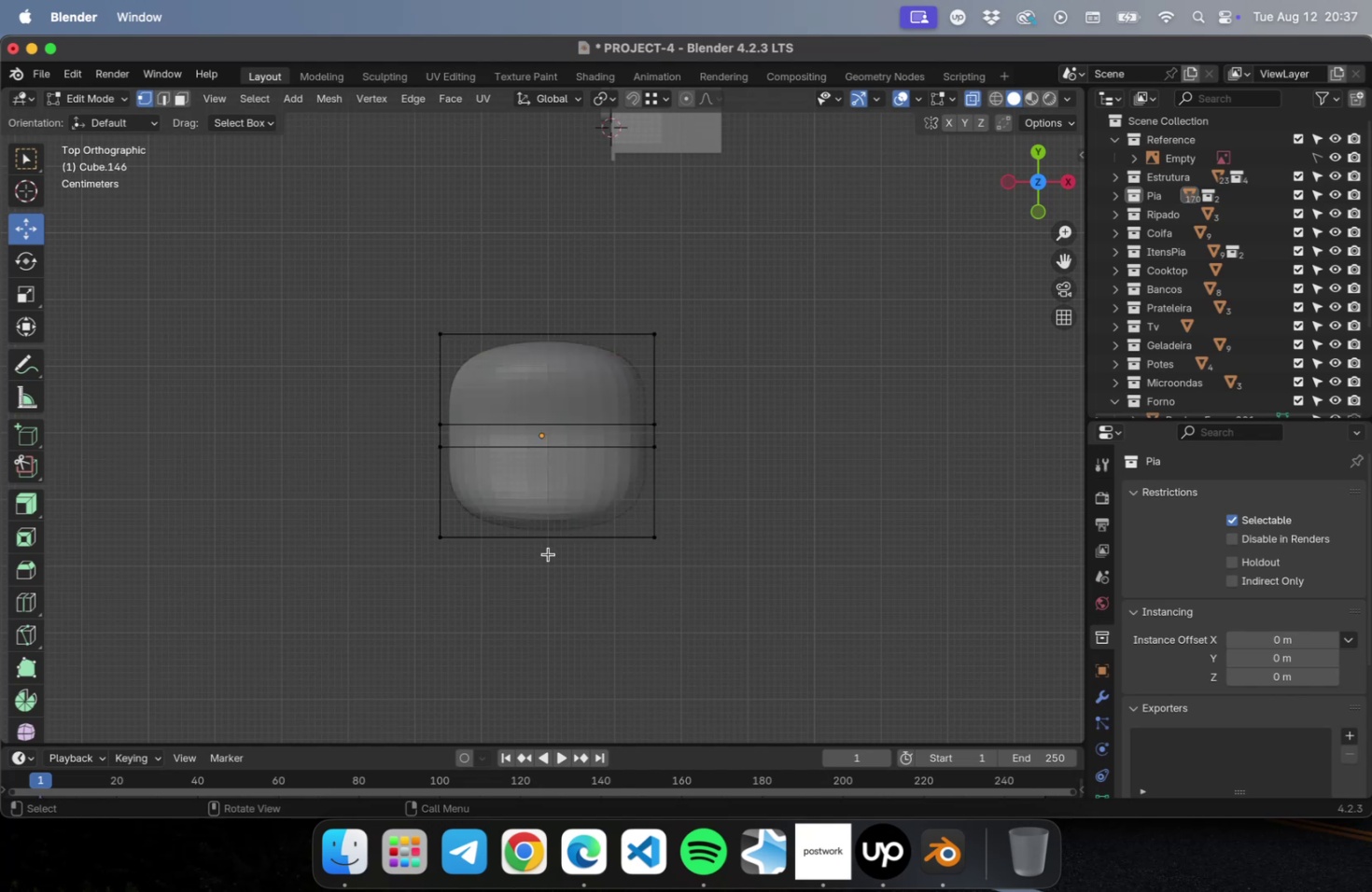 
key(Meta+R)
 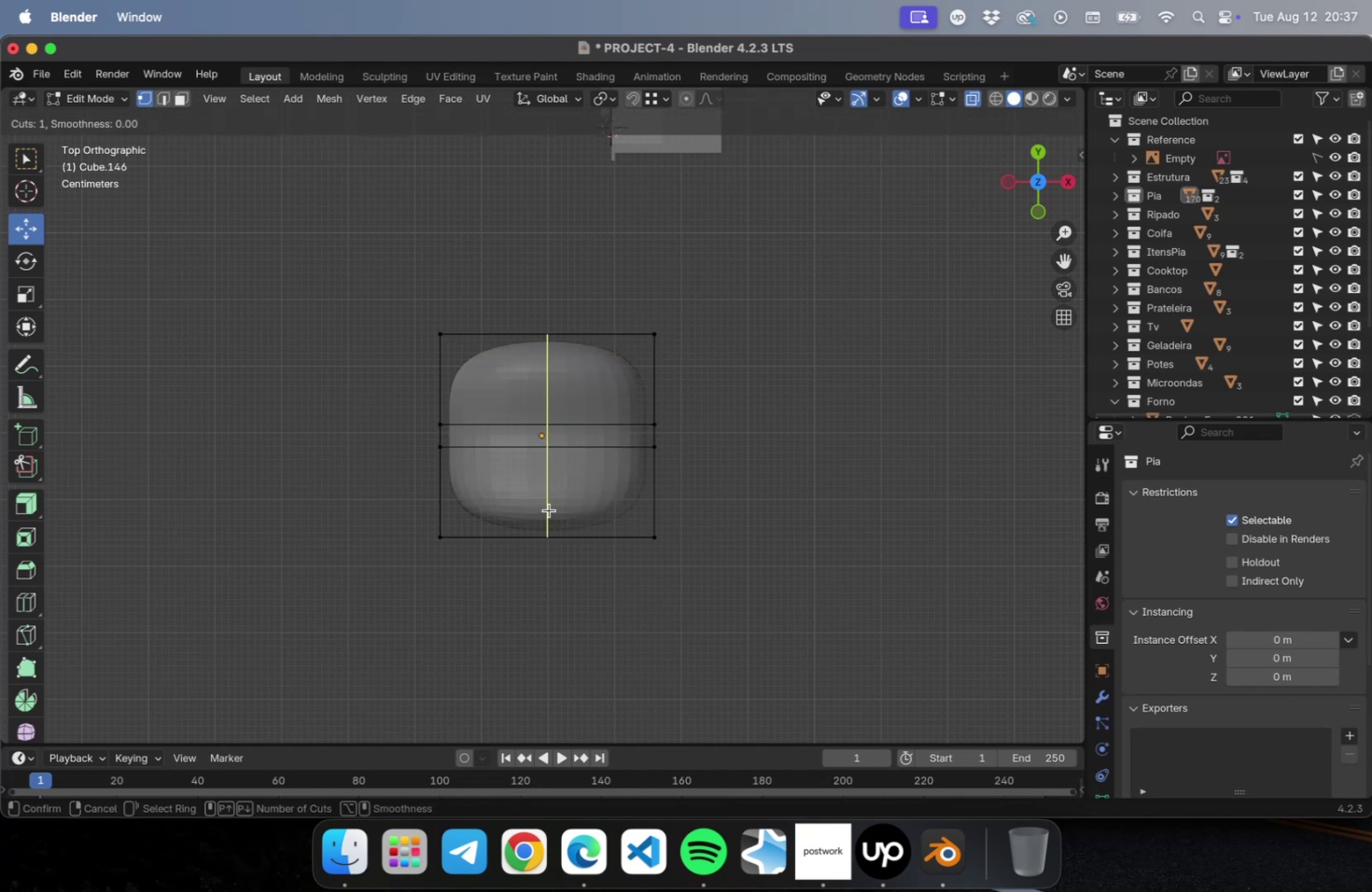 
left_click([549, 509])
 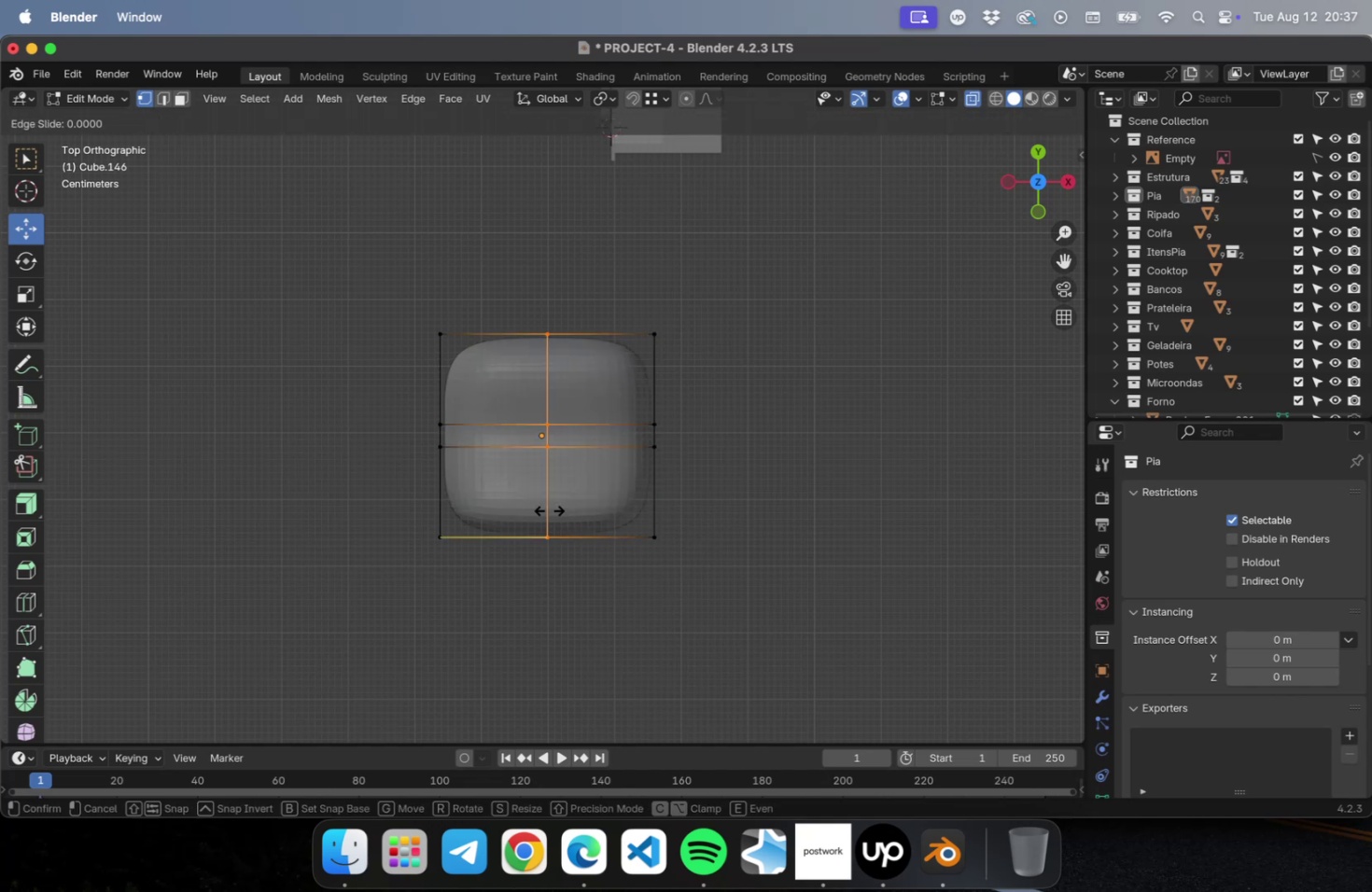 
key(Escape)
 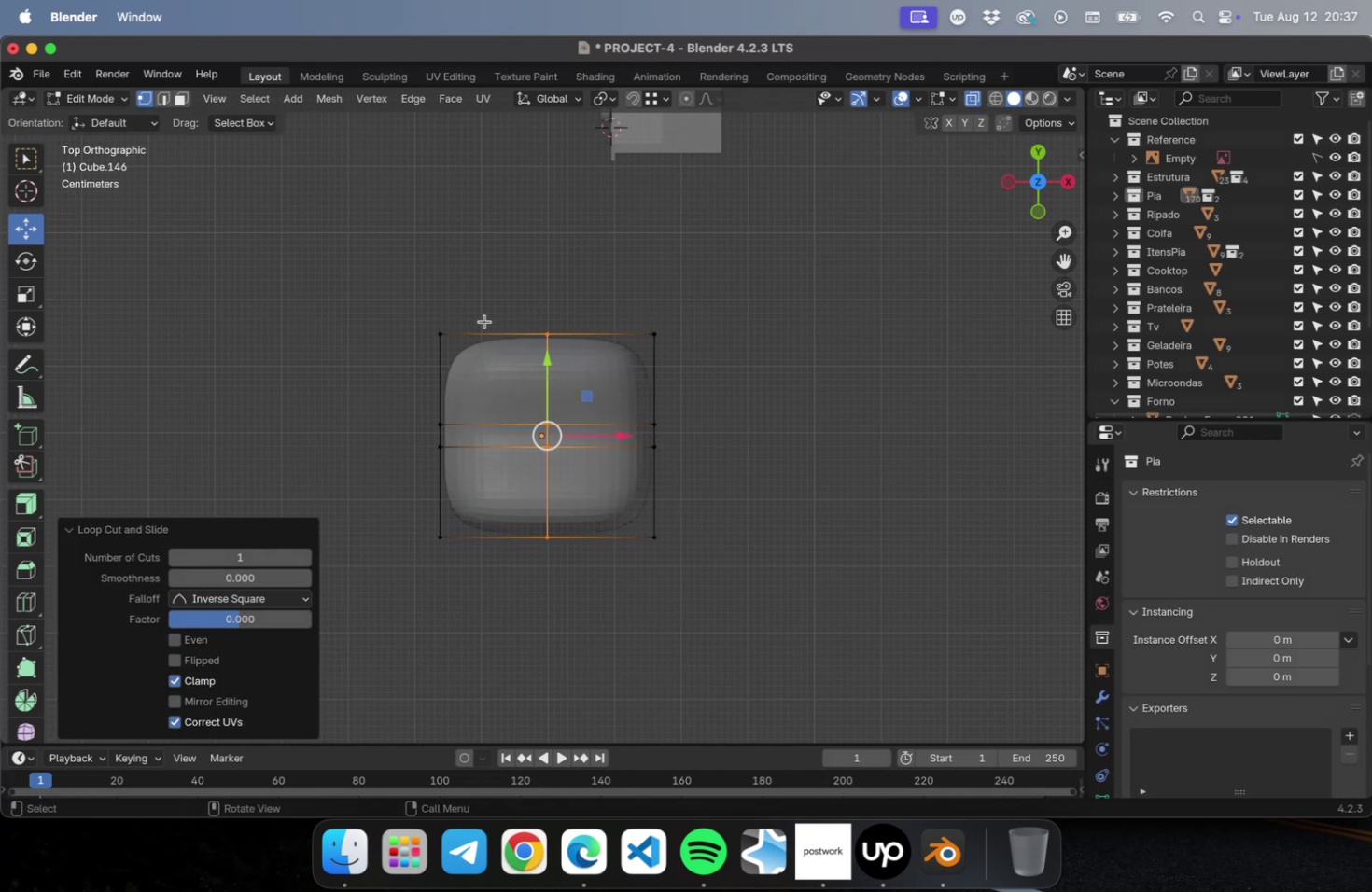 
left_click_drag(start_coordinate=[497, 289], to_coordinate=[583, 346])
 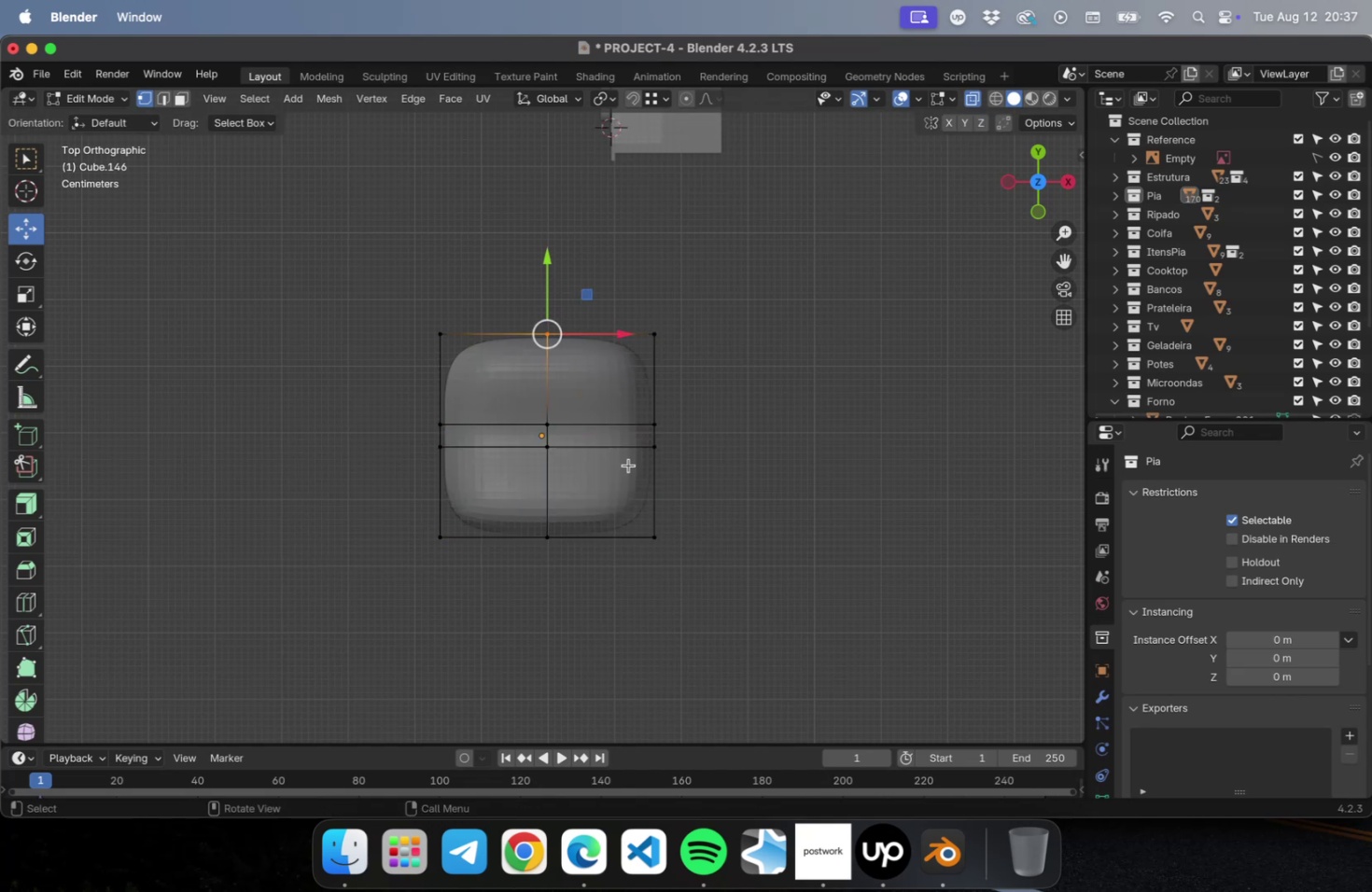 
hold_key(key=ShiftLeft, duration=0.81)
left_click_drag(start_coordinate=[636, 617], to_coordinate=[525, 502])
 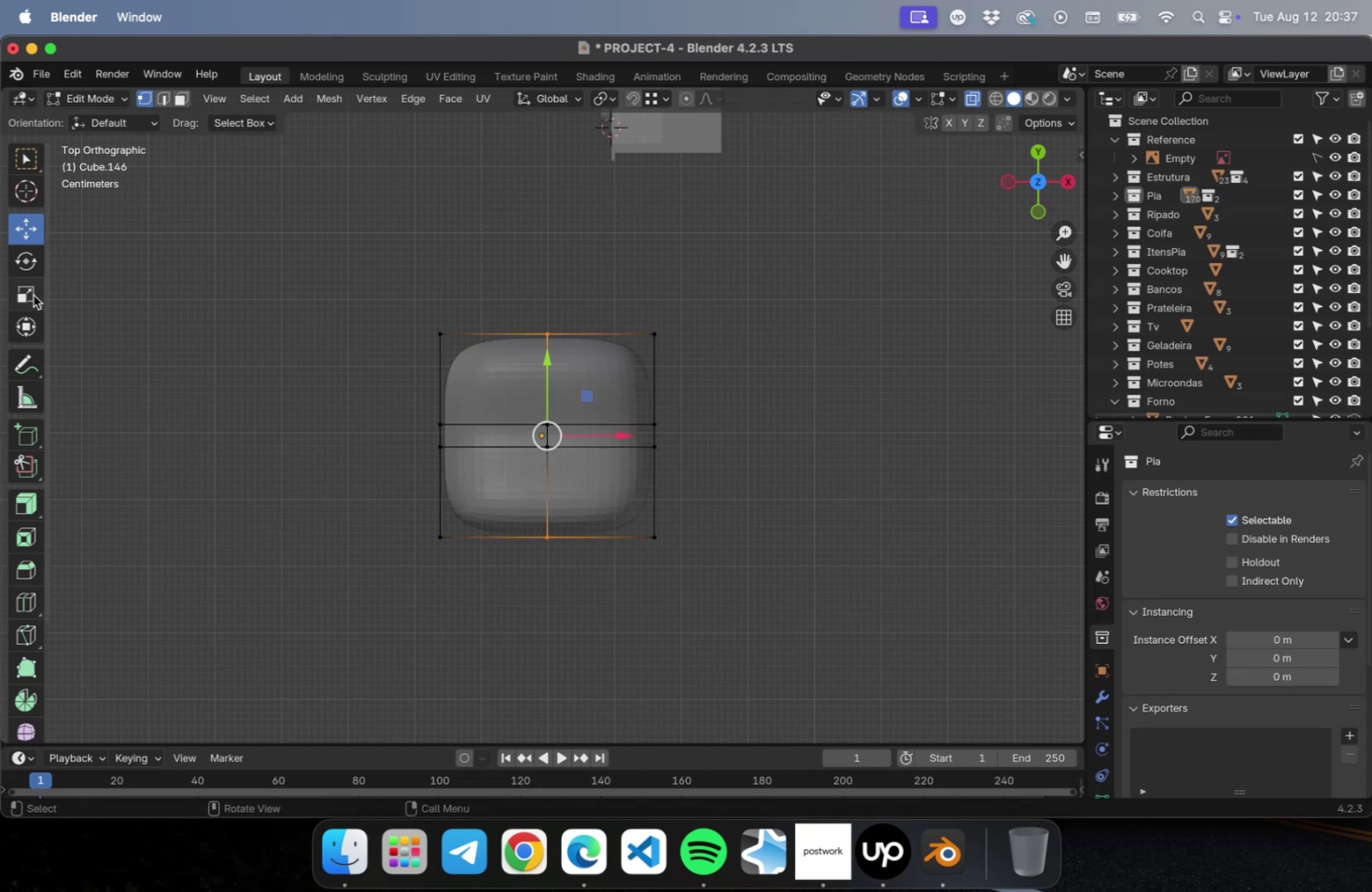 
left_click([32, 293])
 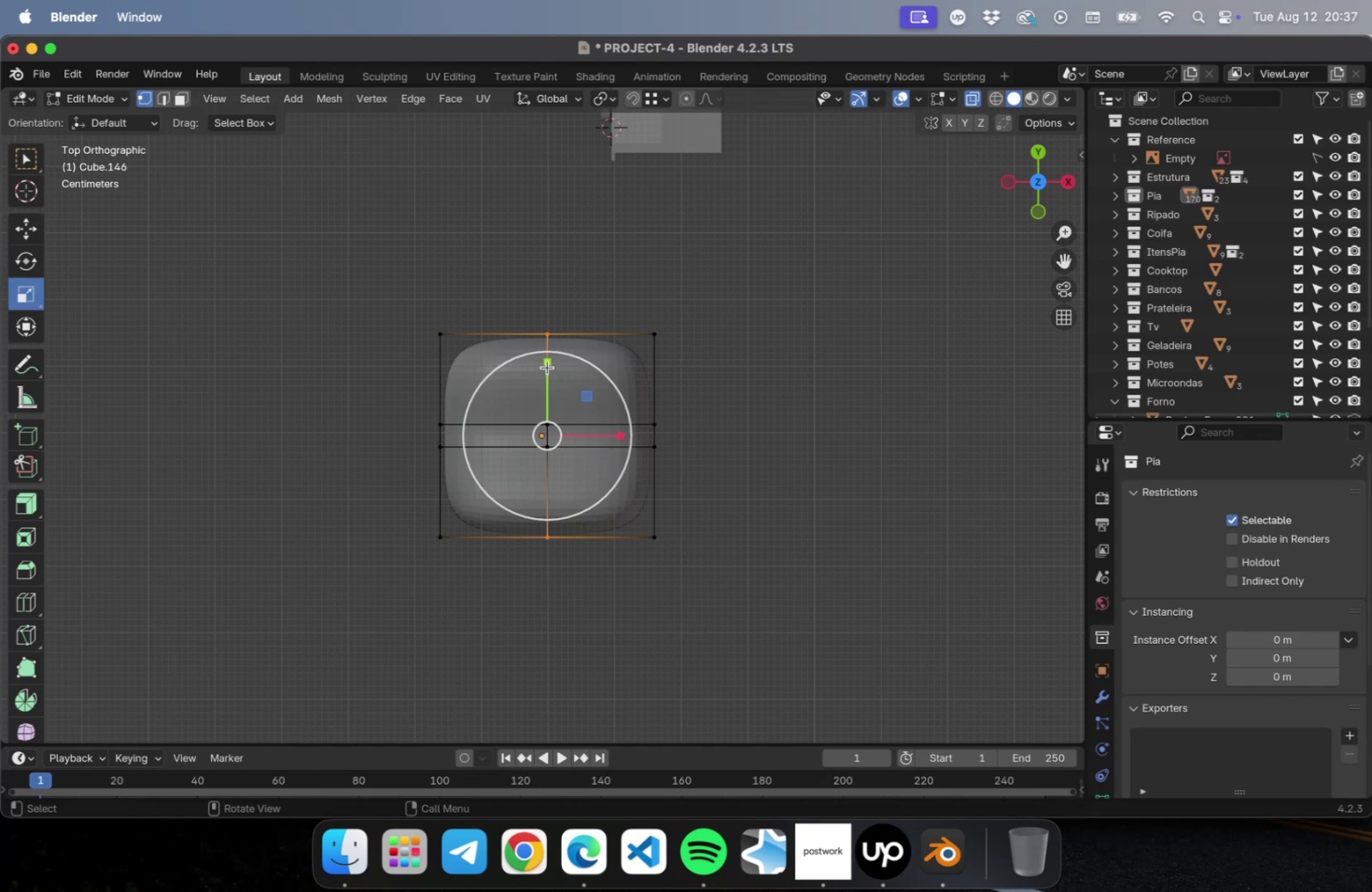 
left_click_drag(start_coordinate=[547, 365], to_coordinate=[551, 347])
 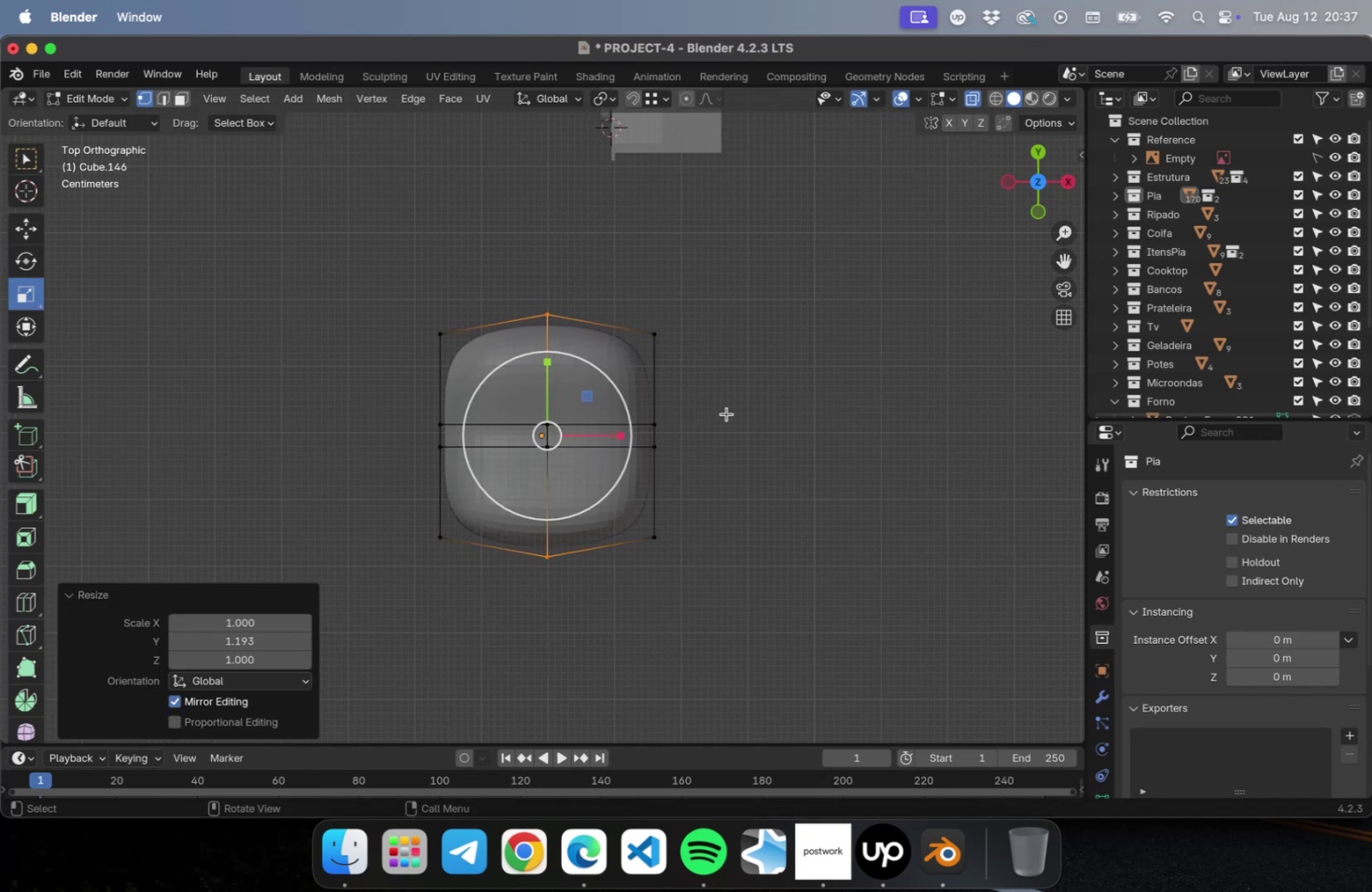 
left_click_drag(start_coordinate=[728, 409], to_coordinate=[369, 461])
 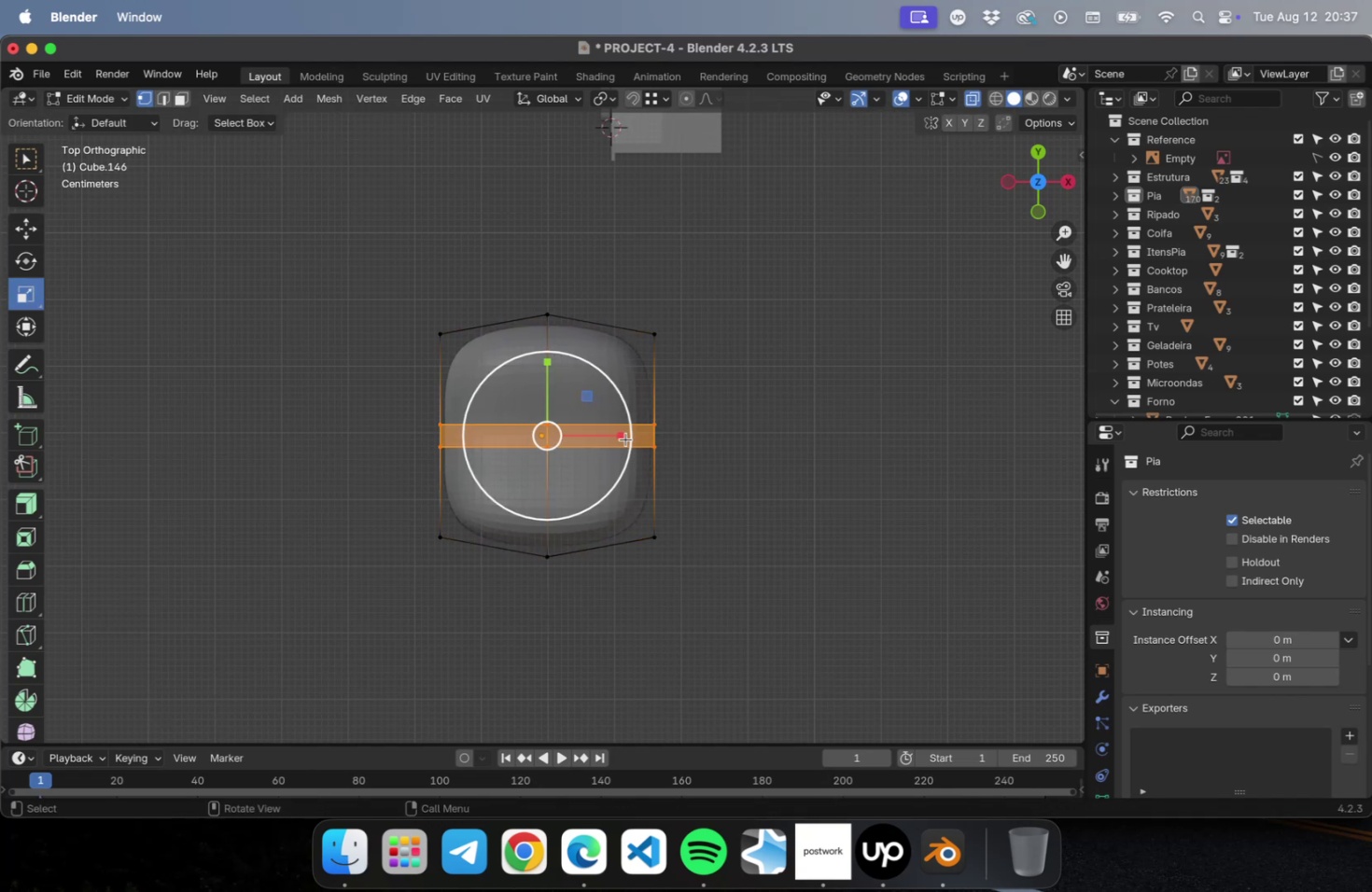 
left_click_drag(start_coordinate=[620, 436], to_coordinate=[637, 435])
 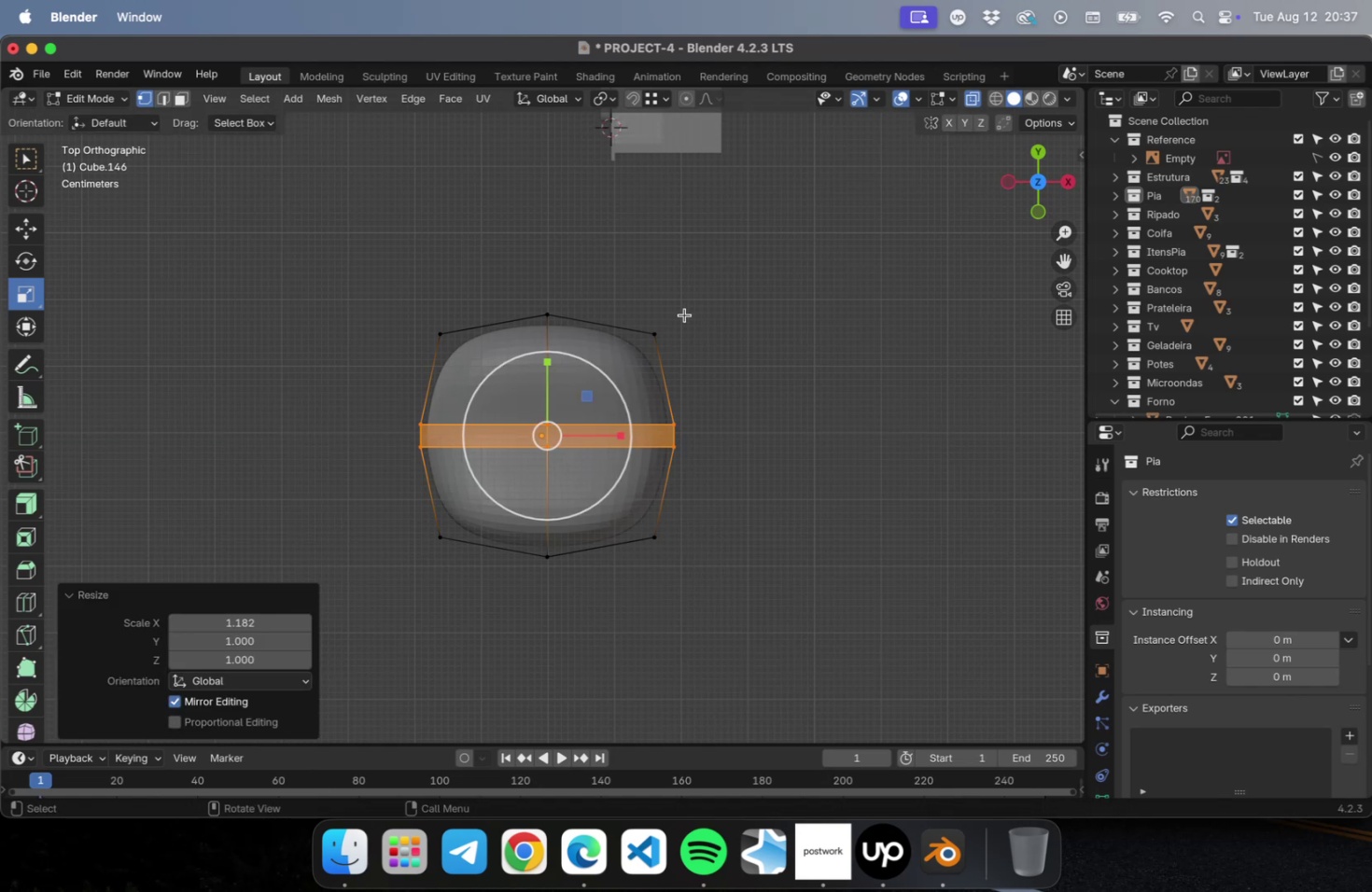 
left_click_drag(start_coordinate=[688, 312], to_coordinate=[642, 353])
 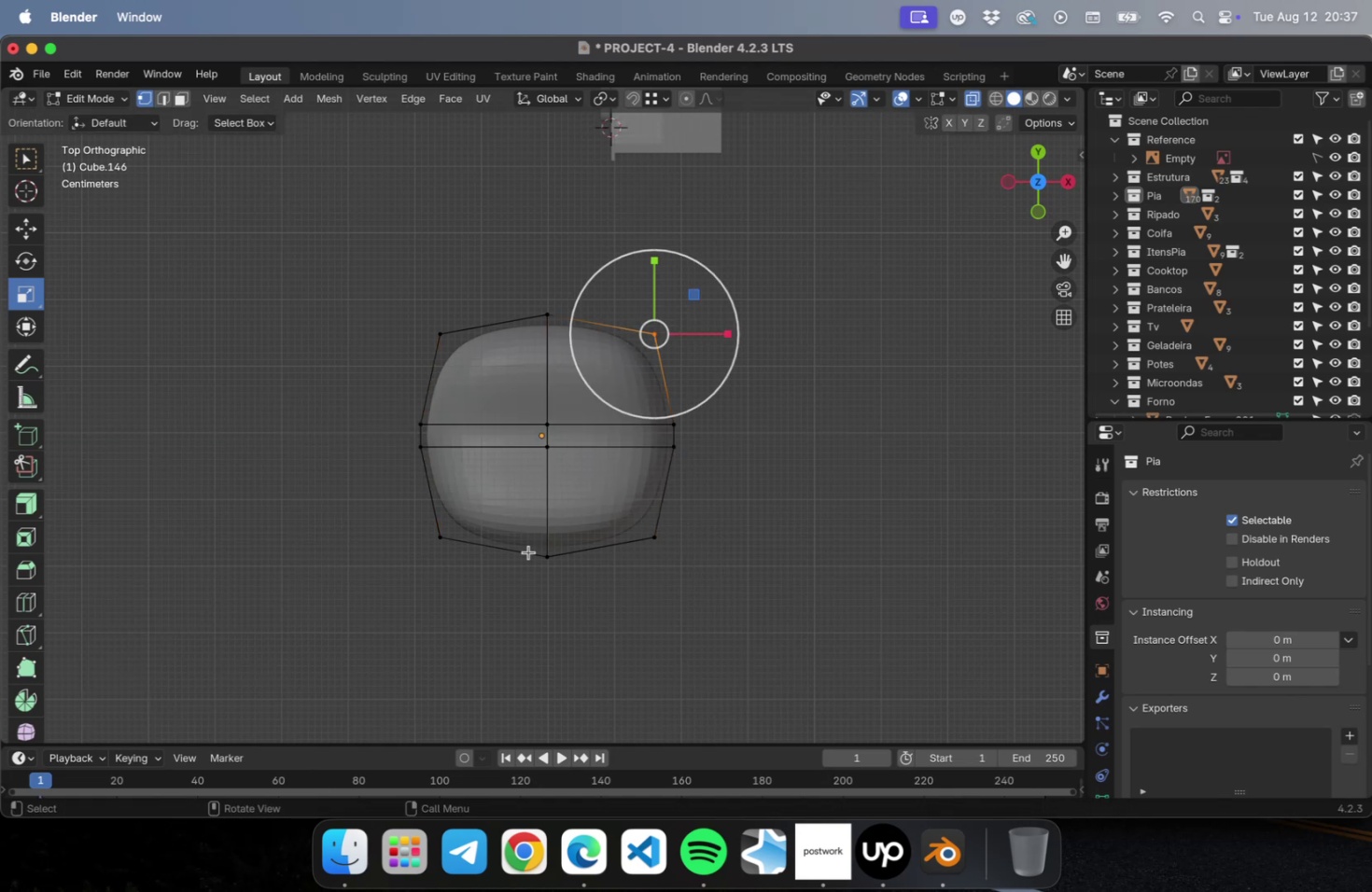 
hold_key(key=ShiftLeft, duration=1.0)
left_click_drag(start_coordinate=[478, 611], to_coordinate=[429, 517])
 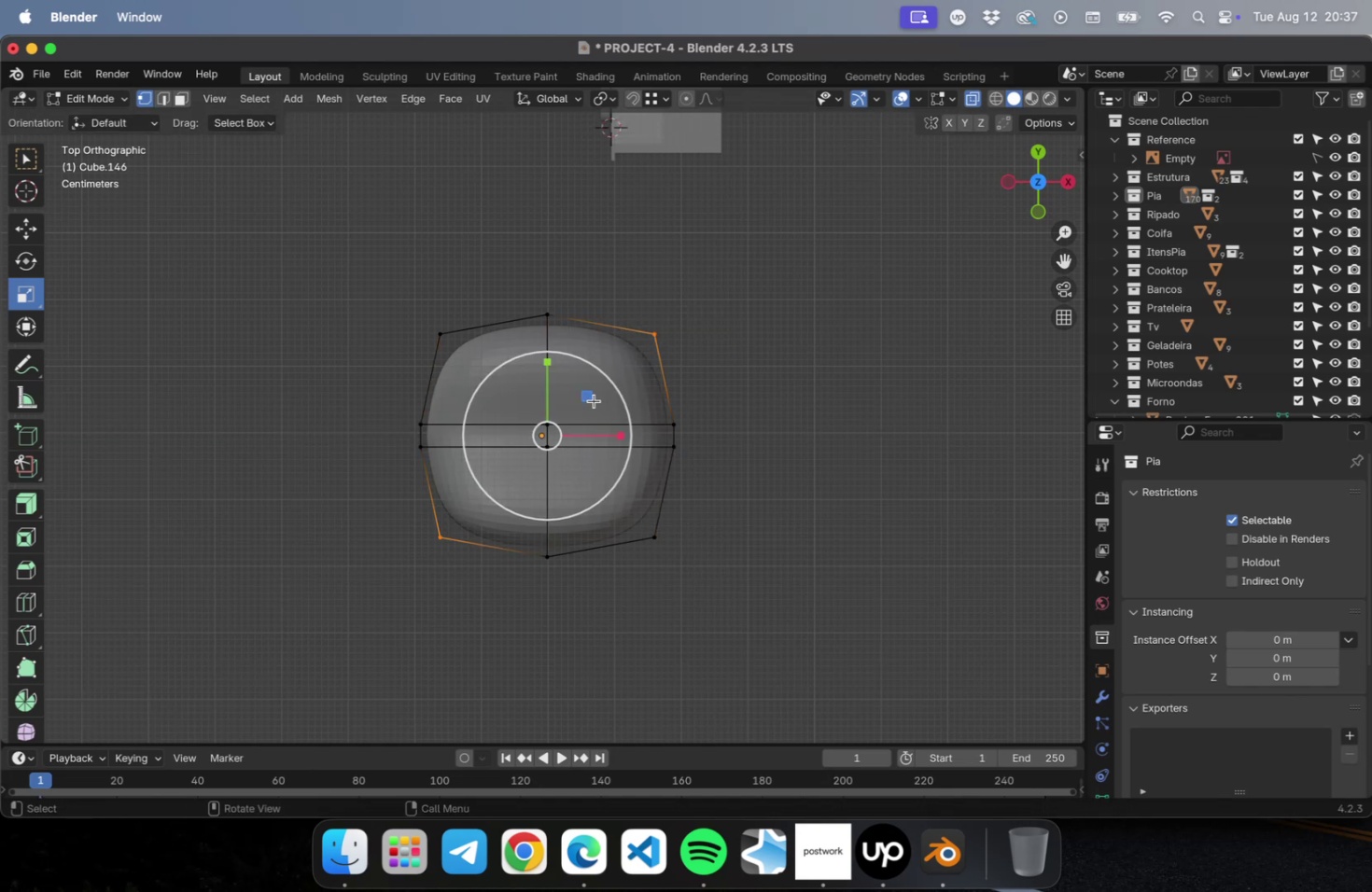 
left_click_drag(start_coordinate=[588, 397], to_coordinate=[582, 400])
 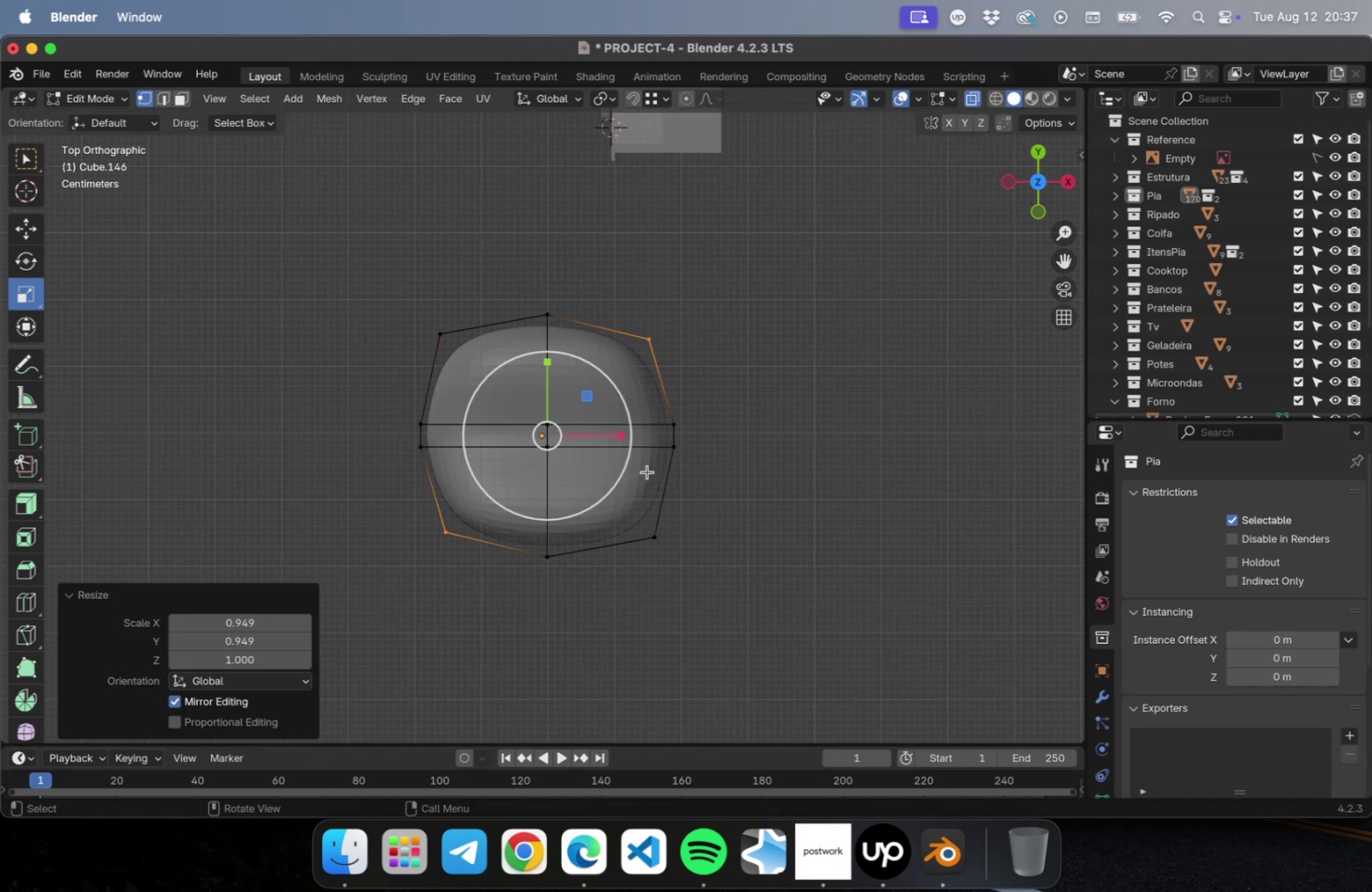 
key(Meta+CommandLeft)
 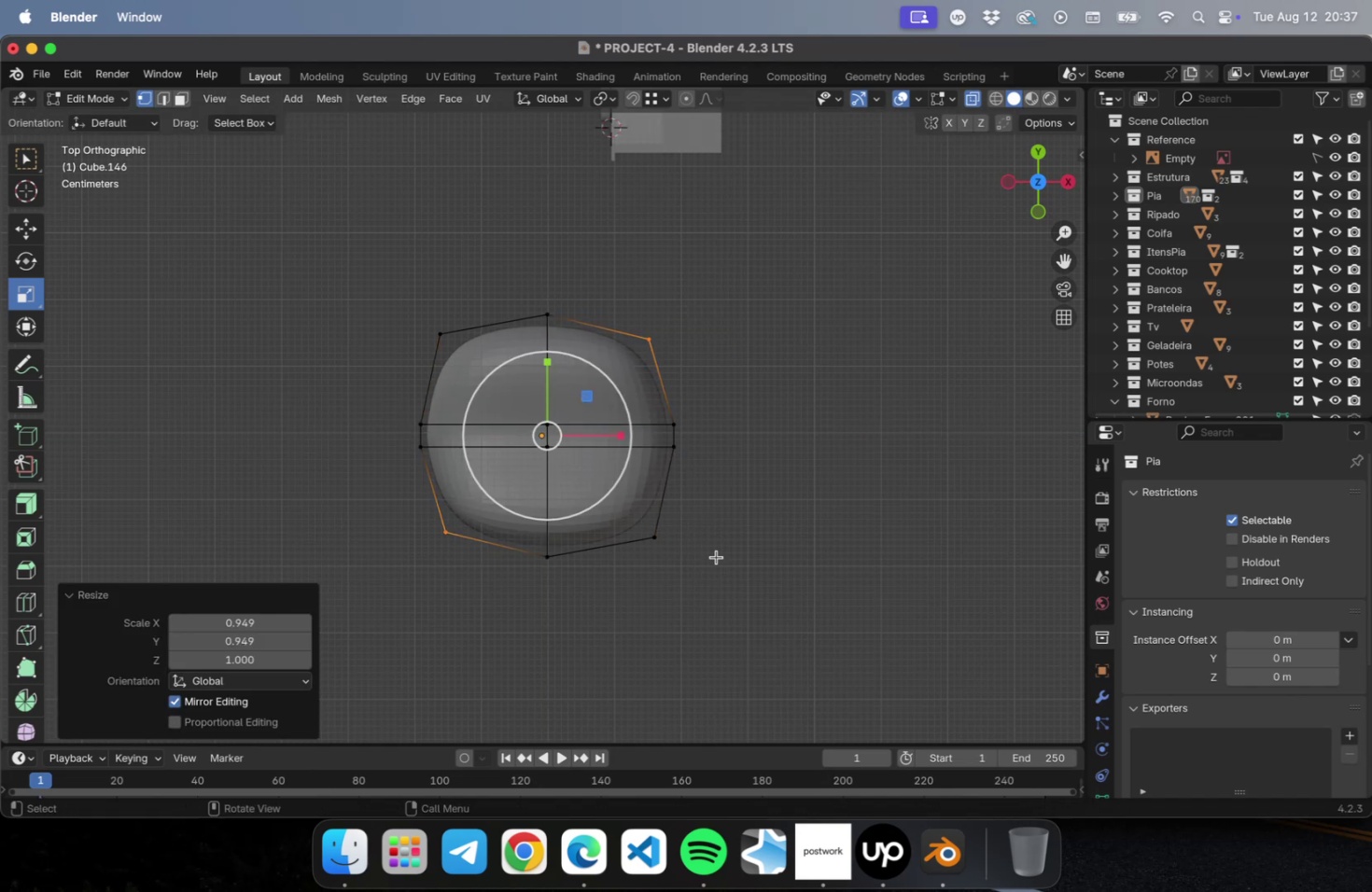 
key(Meta+Z)
 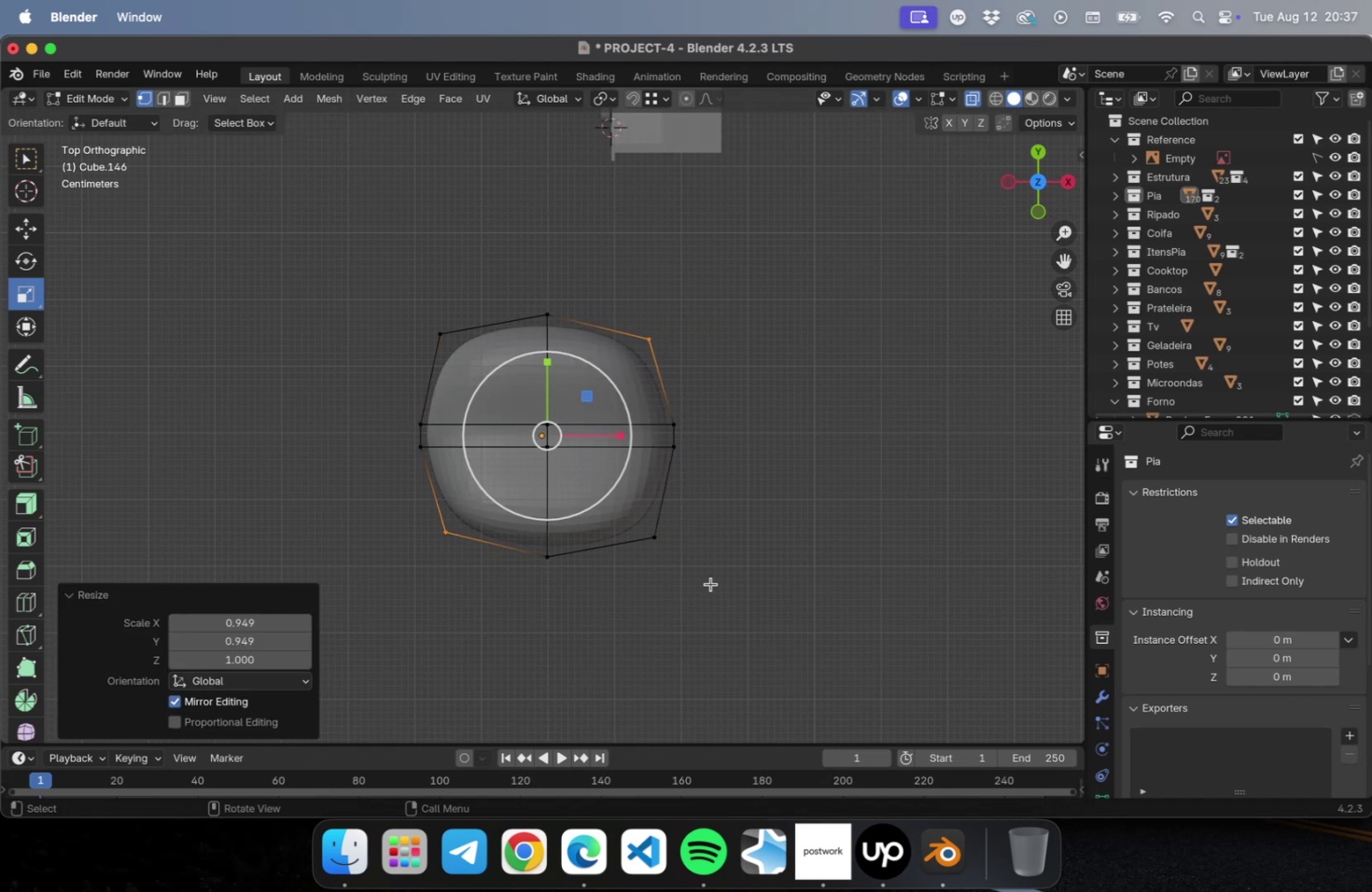 
left_click_drag(start_coordinate=[709, 582], to_coordinate=[633, 504])
 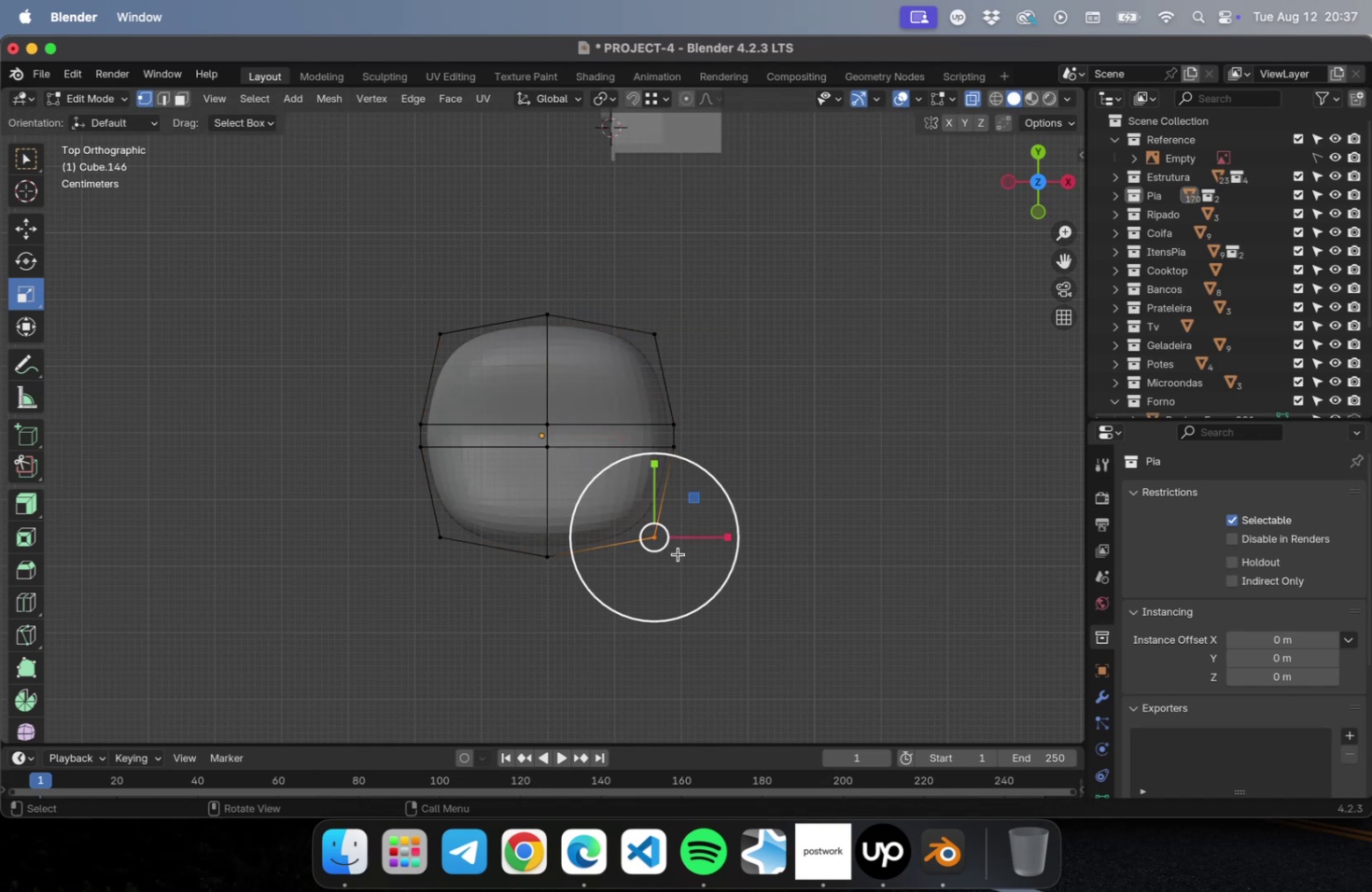 
hold_key(key=ShiftLeft, duration=0.43)
 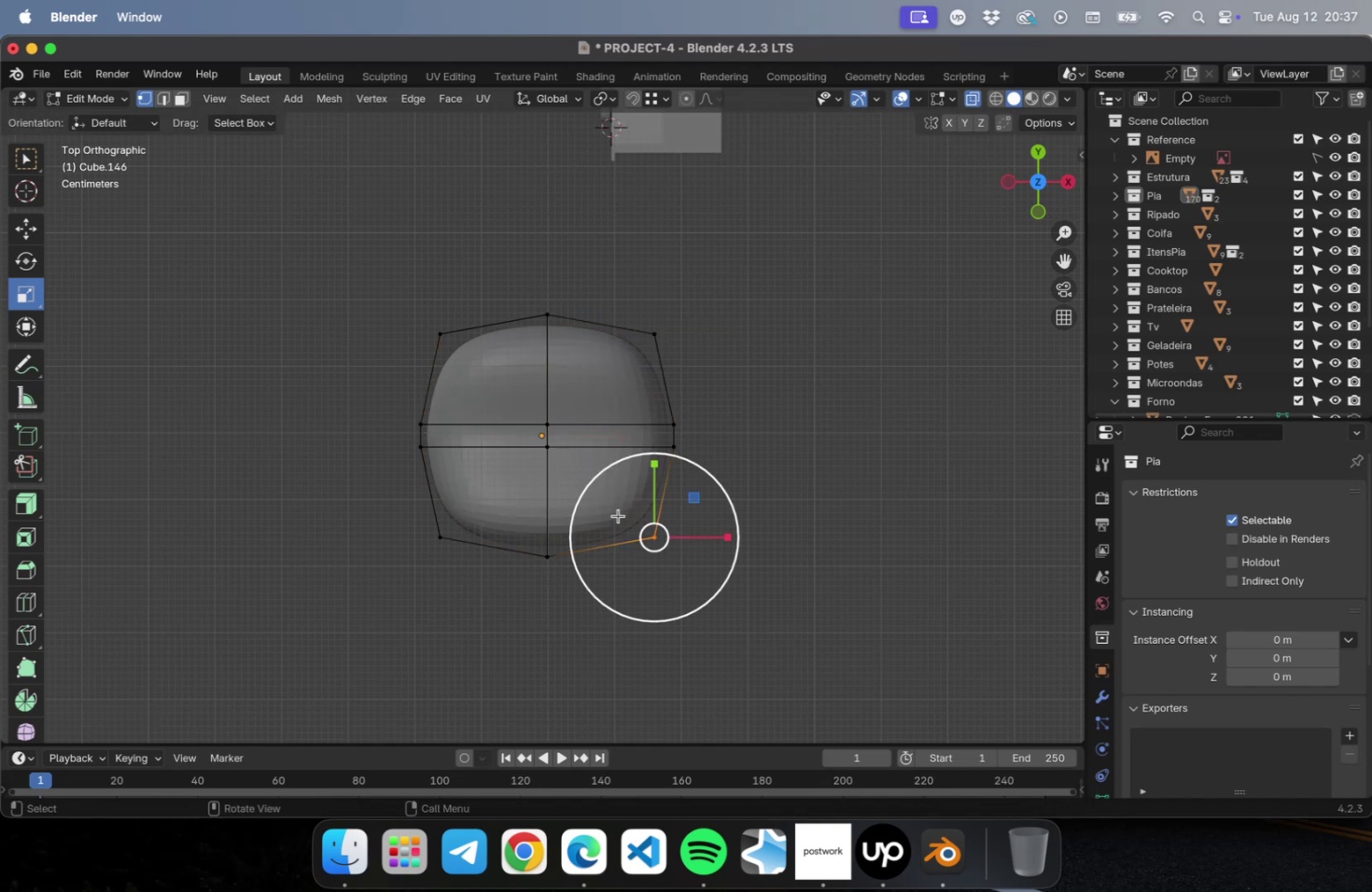 
hold_key(key=ShiftLeft, duration=0.48)
 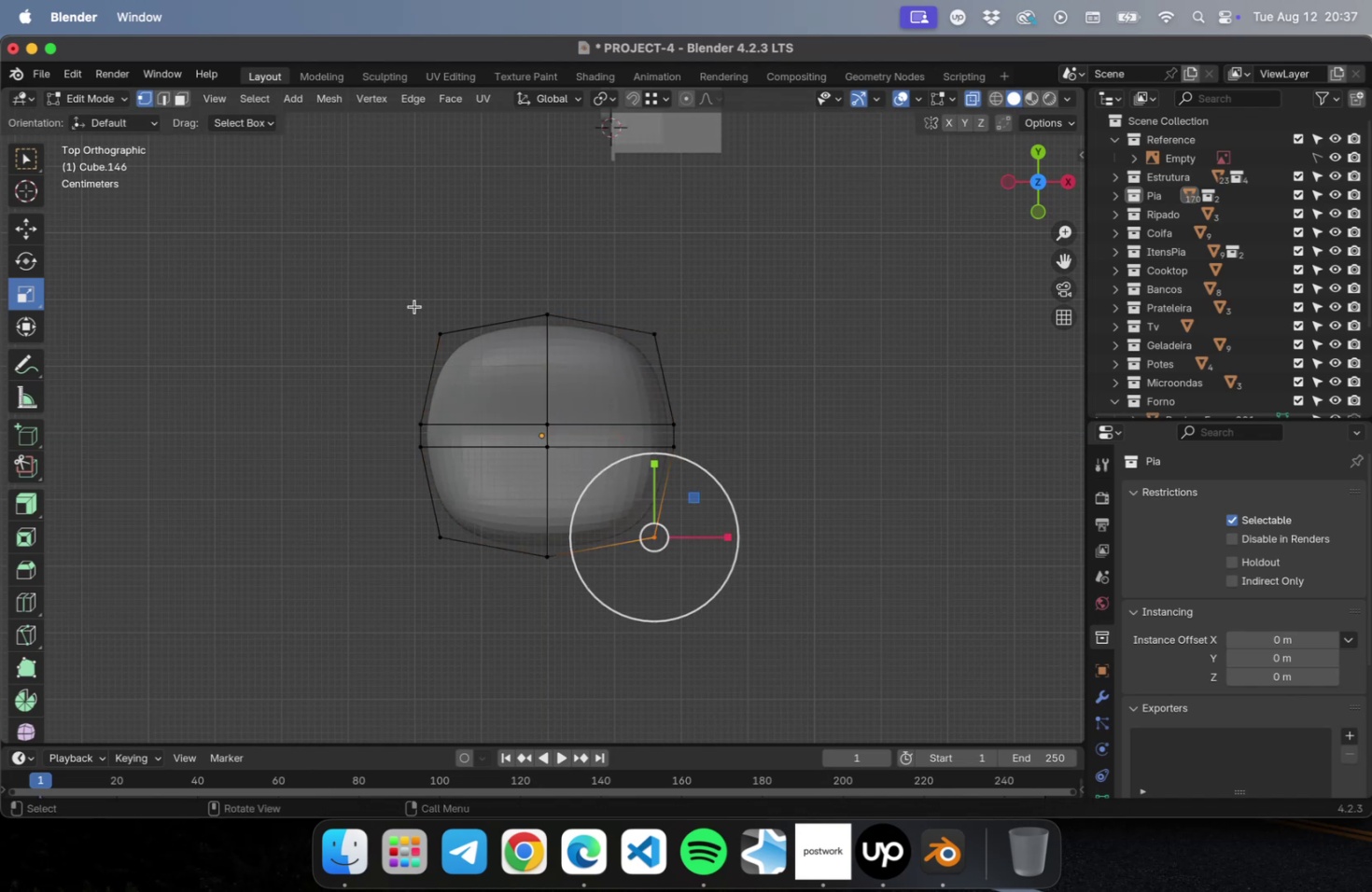 
left_click_drag(start_coordinate=[413, 305], to_coordinate=[464, 359])
 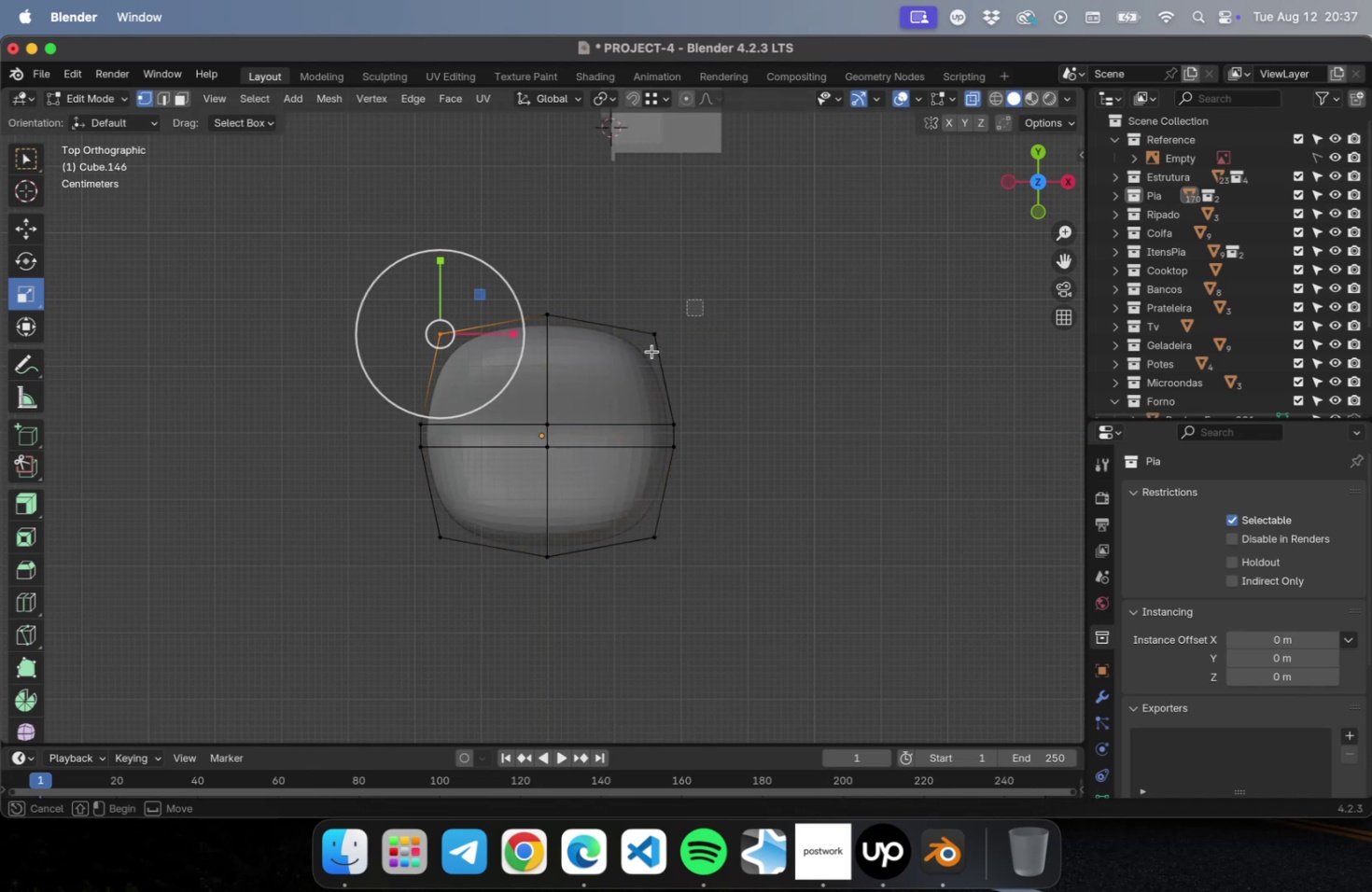 
hold_key(key=ShiftLeft, duration=1.78)
left_click_drag(start_coordinate=[702, 299], to_coordinate=[623, 388])
 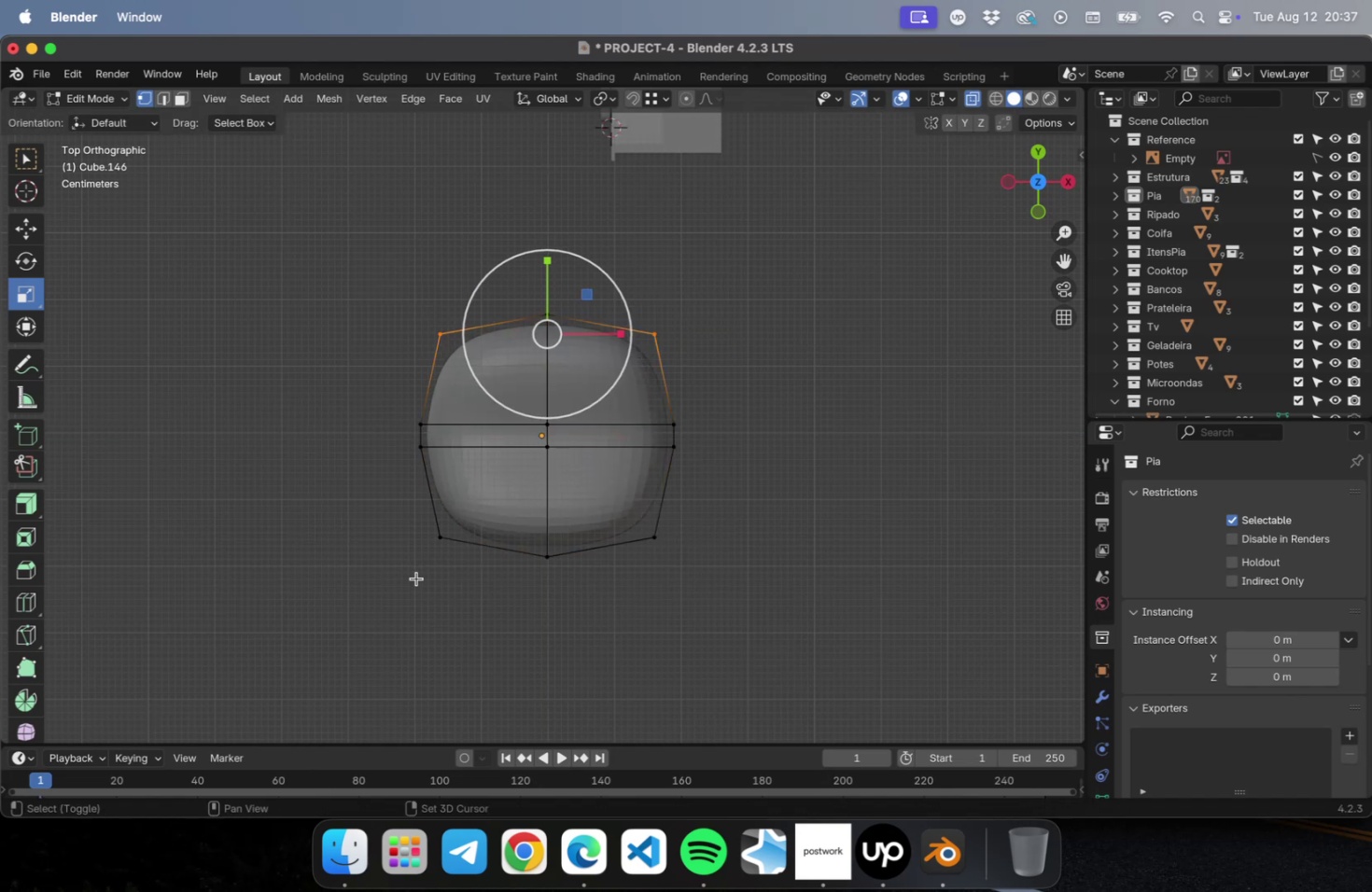 
left_click_drag(start_coordinate=[413, 576], to_coordinate=[473, 486])
 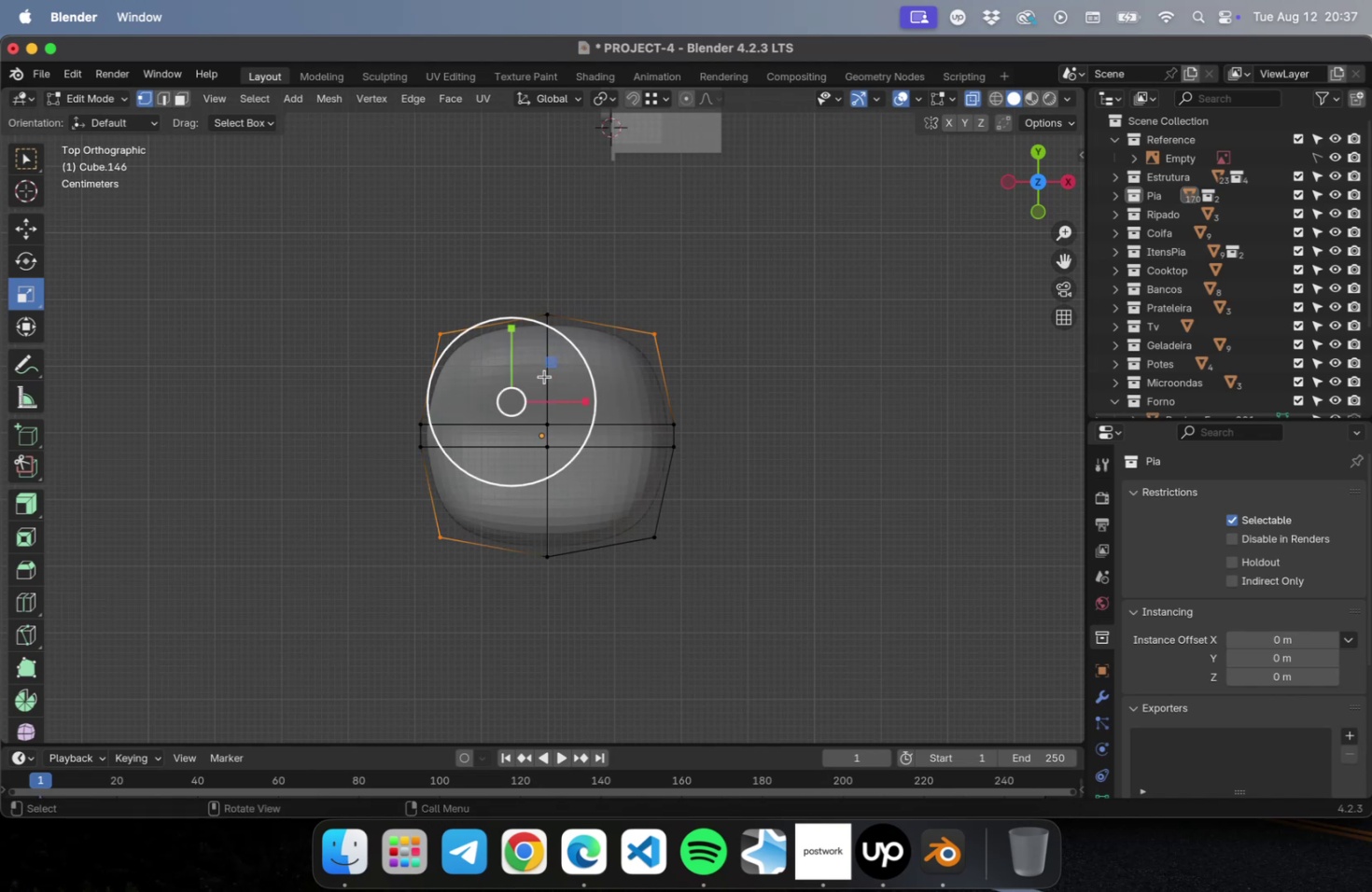 
hold_key(key=ShiftLeft, duration=0.49)
left_click_drag(start_coordinate=[720, 599], to_coordinate=[627, 507])
 